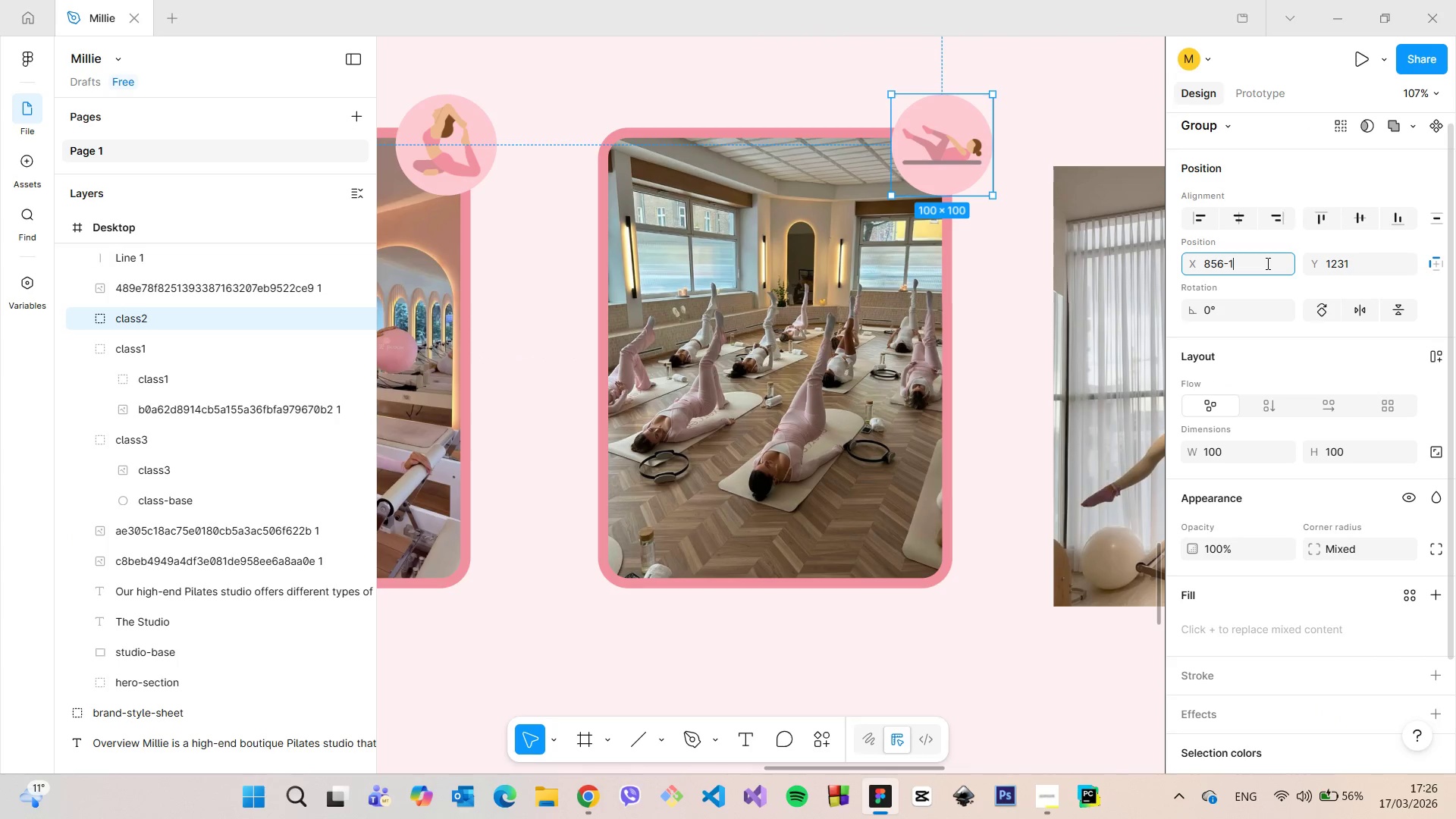 
key(Enter)
 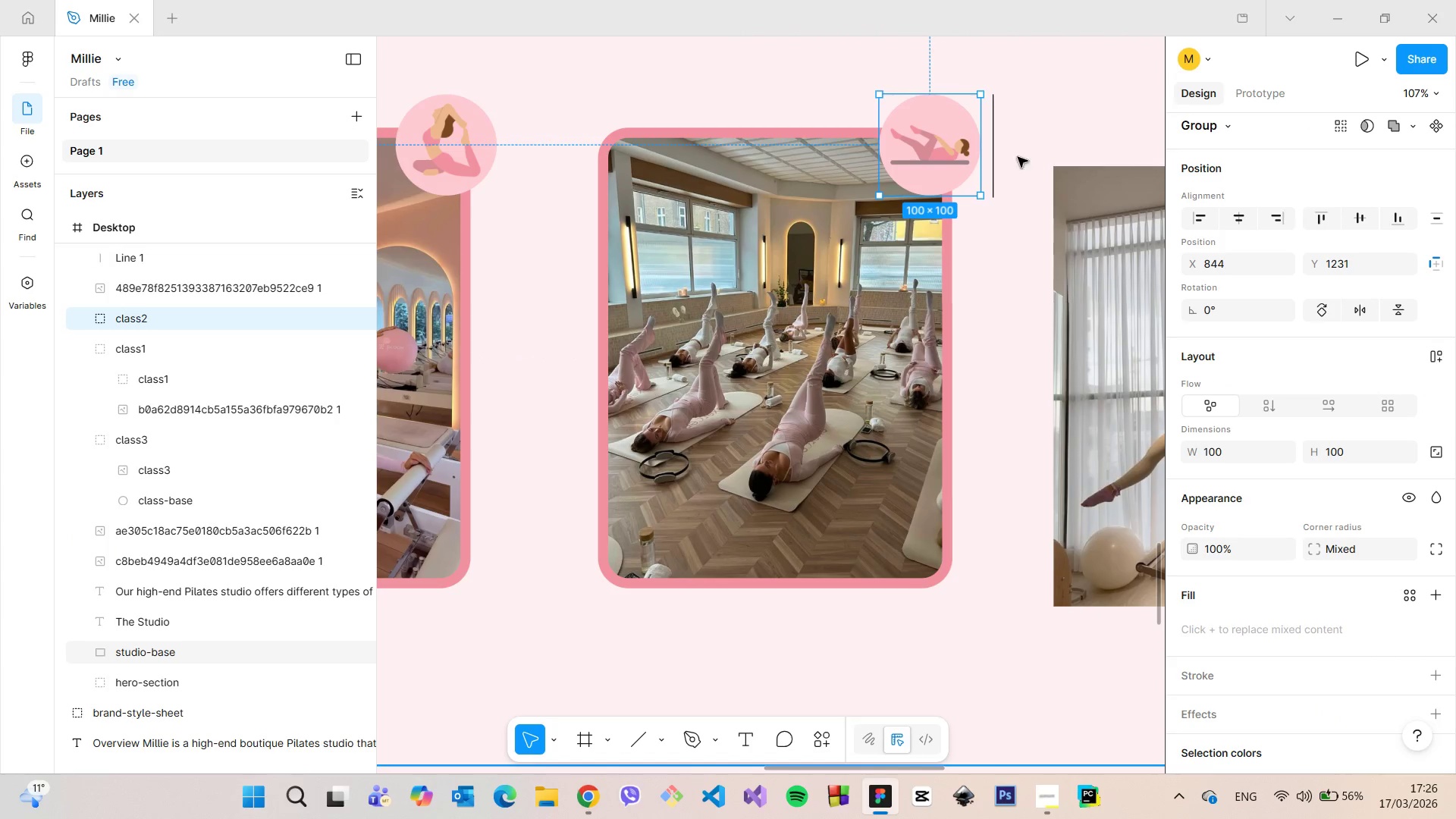 
left_click([996, 152])
 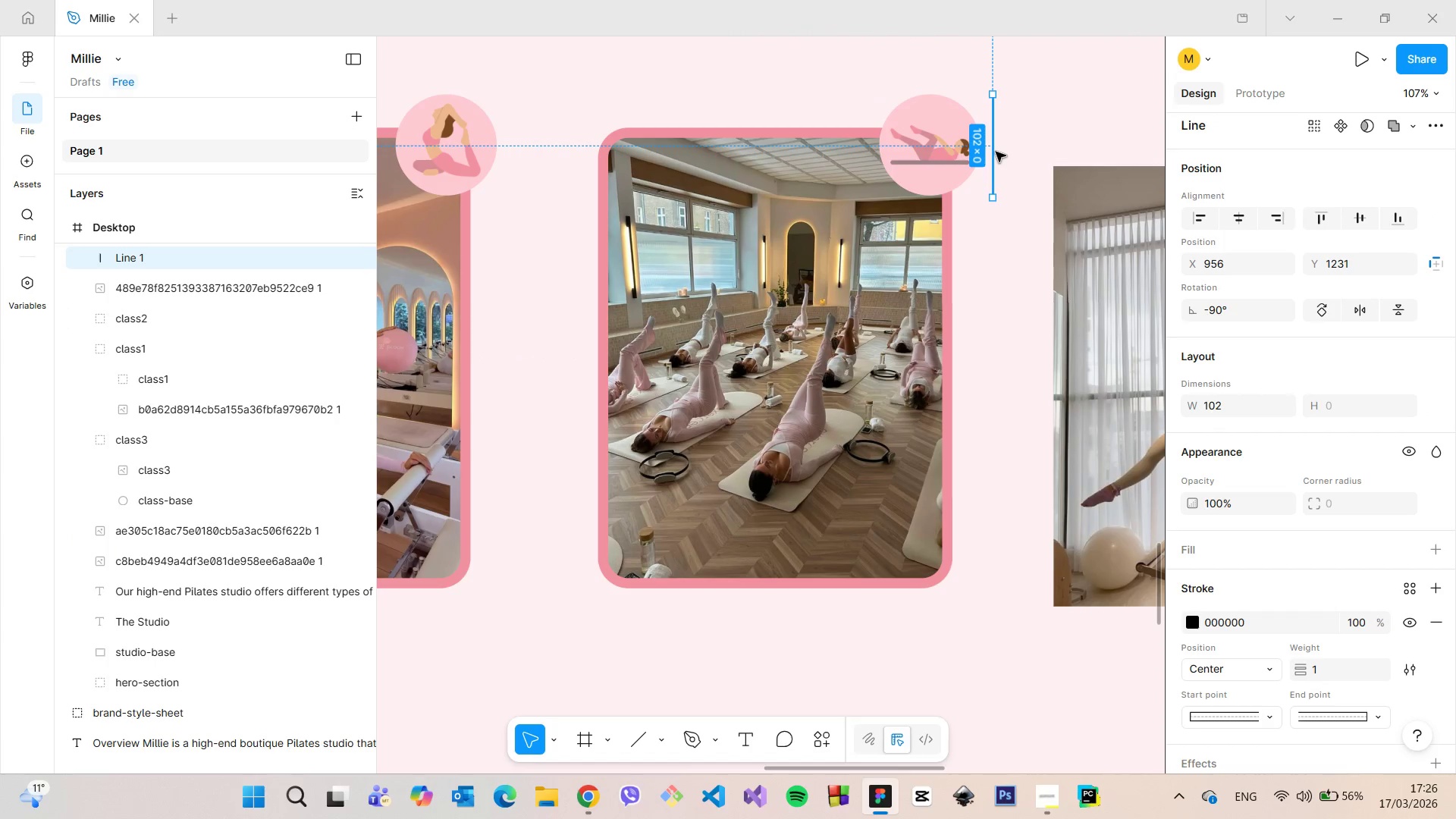 
left_click_drag(start_coordinate=[996, 152], to_coordinate=[984, 152])
 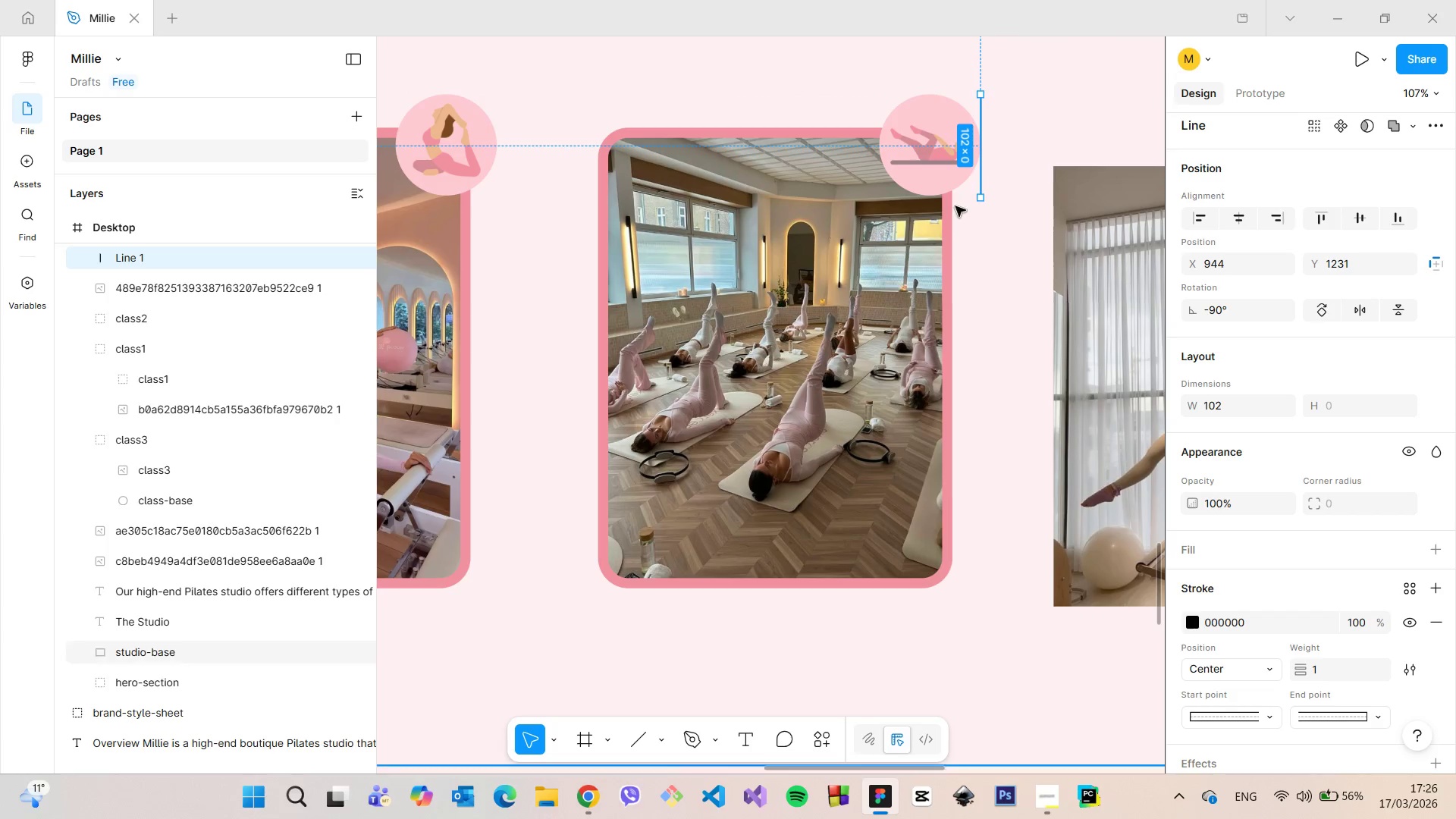 
left_click([935, 237])
 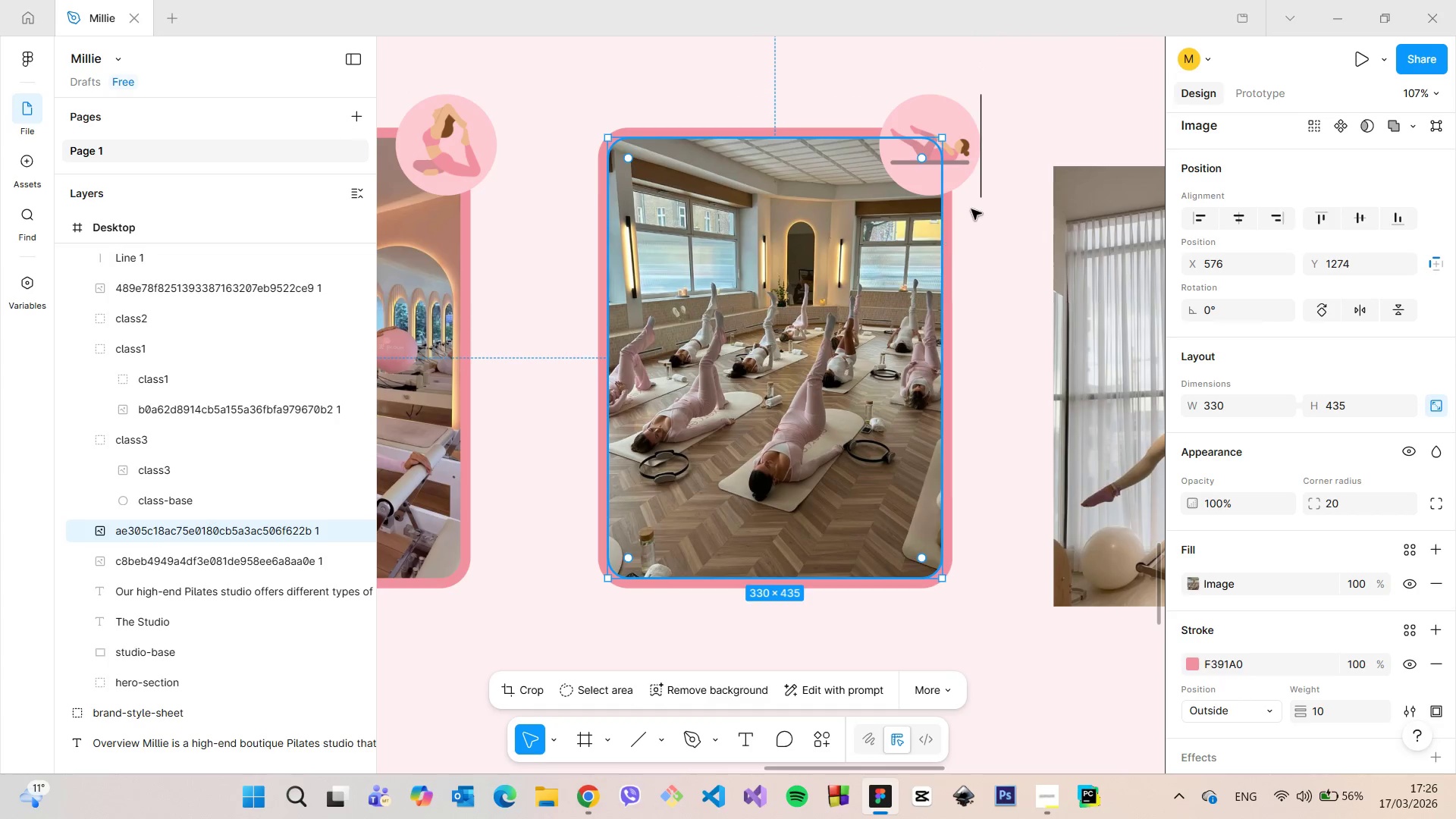 
hold_key(key=AltLeft, duration=1.22)
 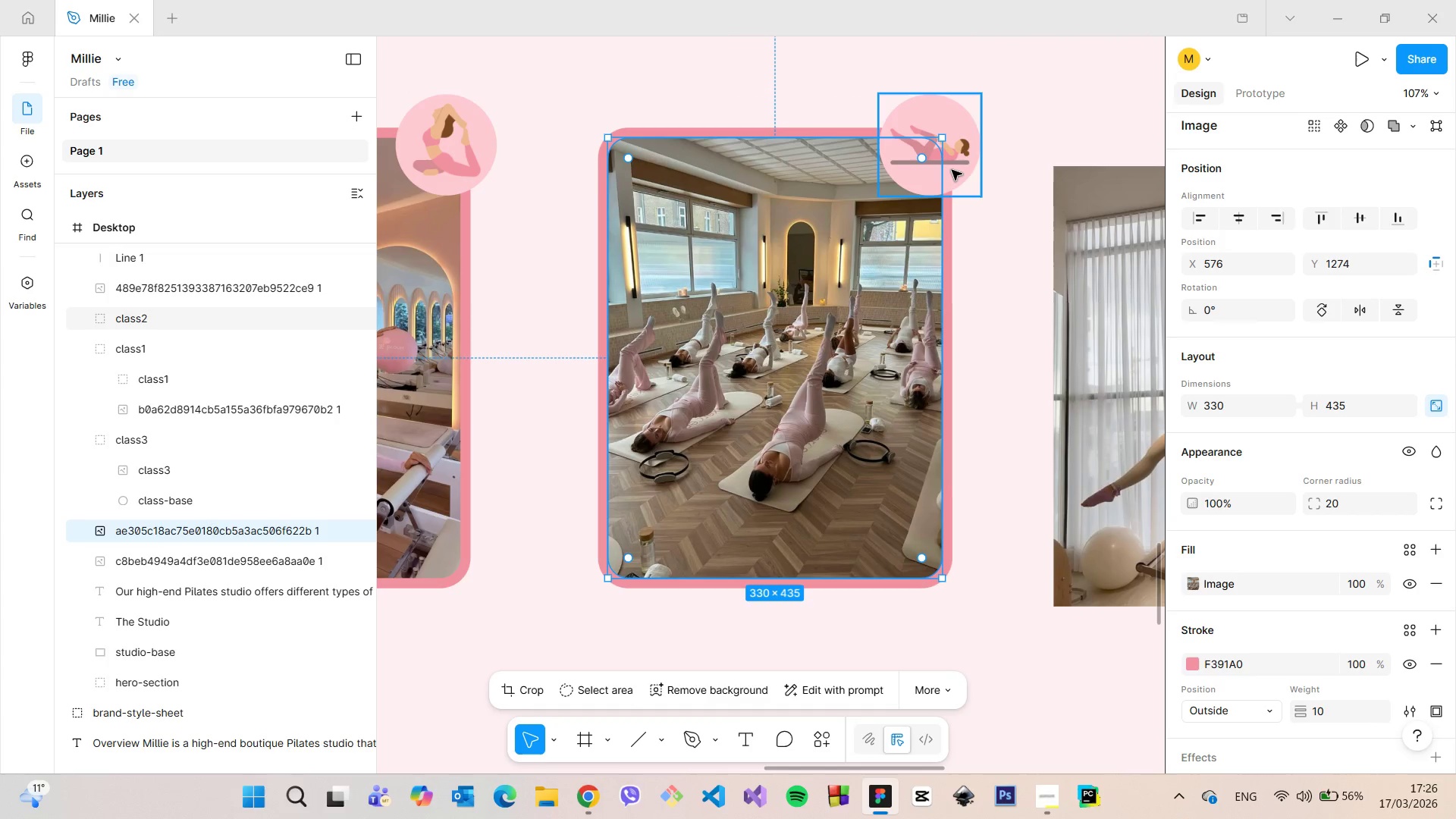 
left_click([952, 170])
 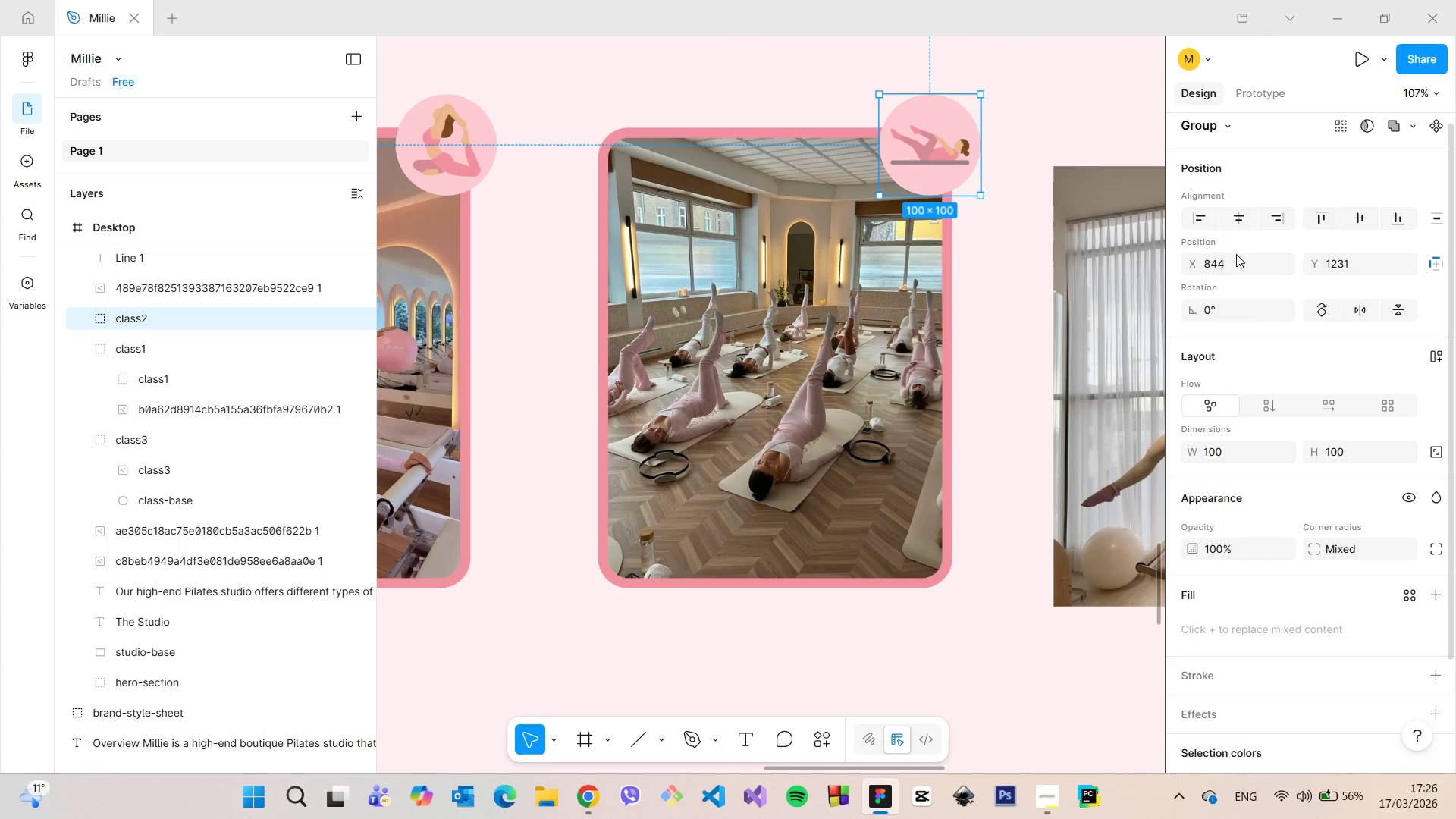 
left_click_drag(start_coordinate=[1238, 259], to_coordinate=[1220, 258])
 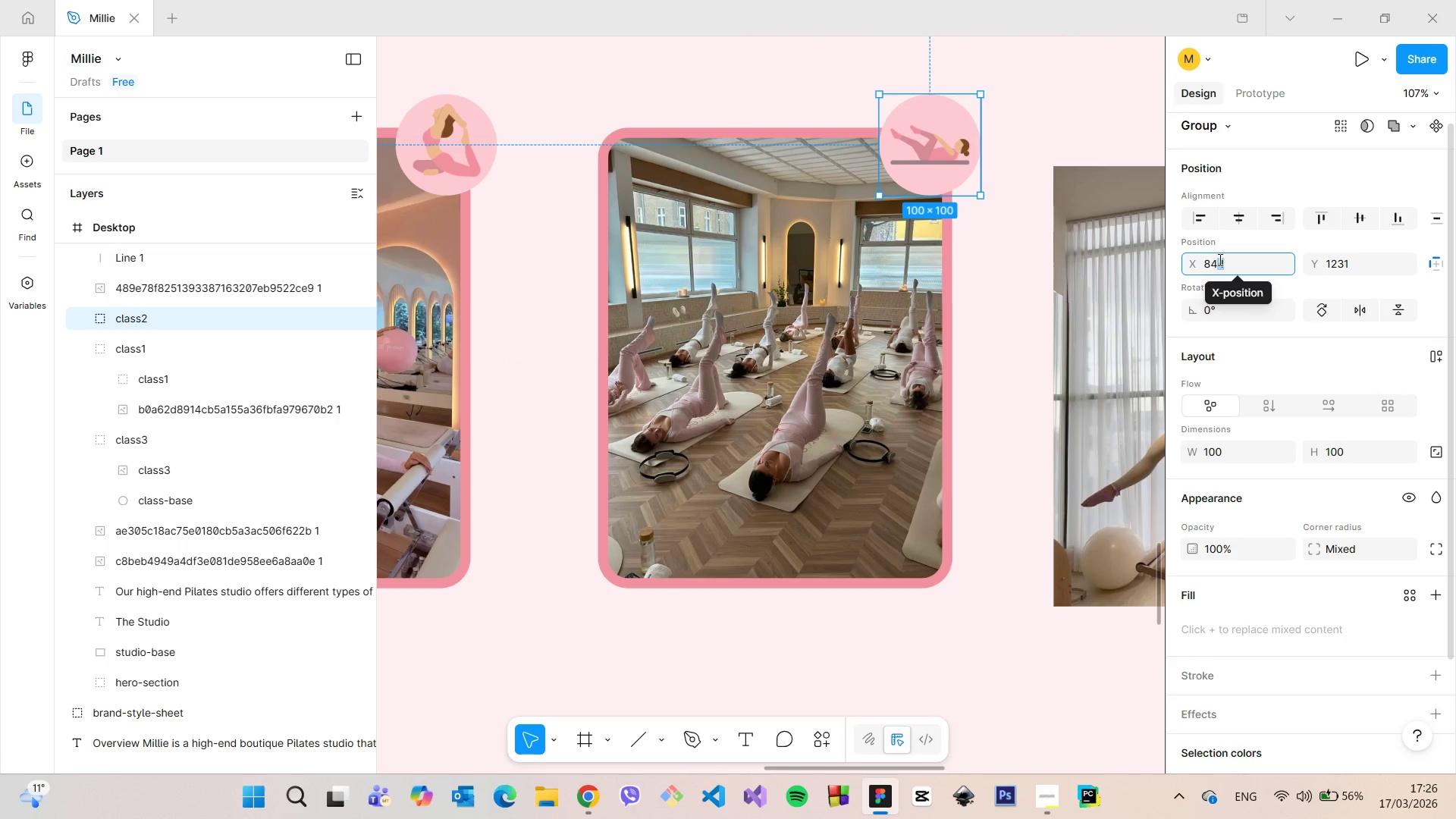 
key(2)
 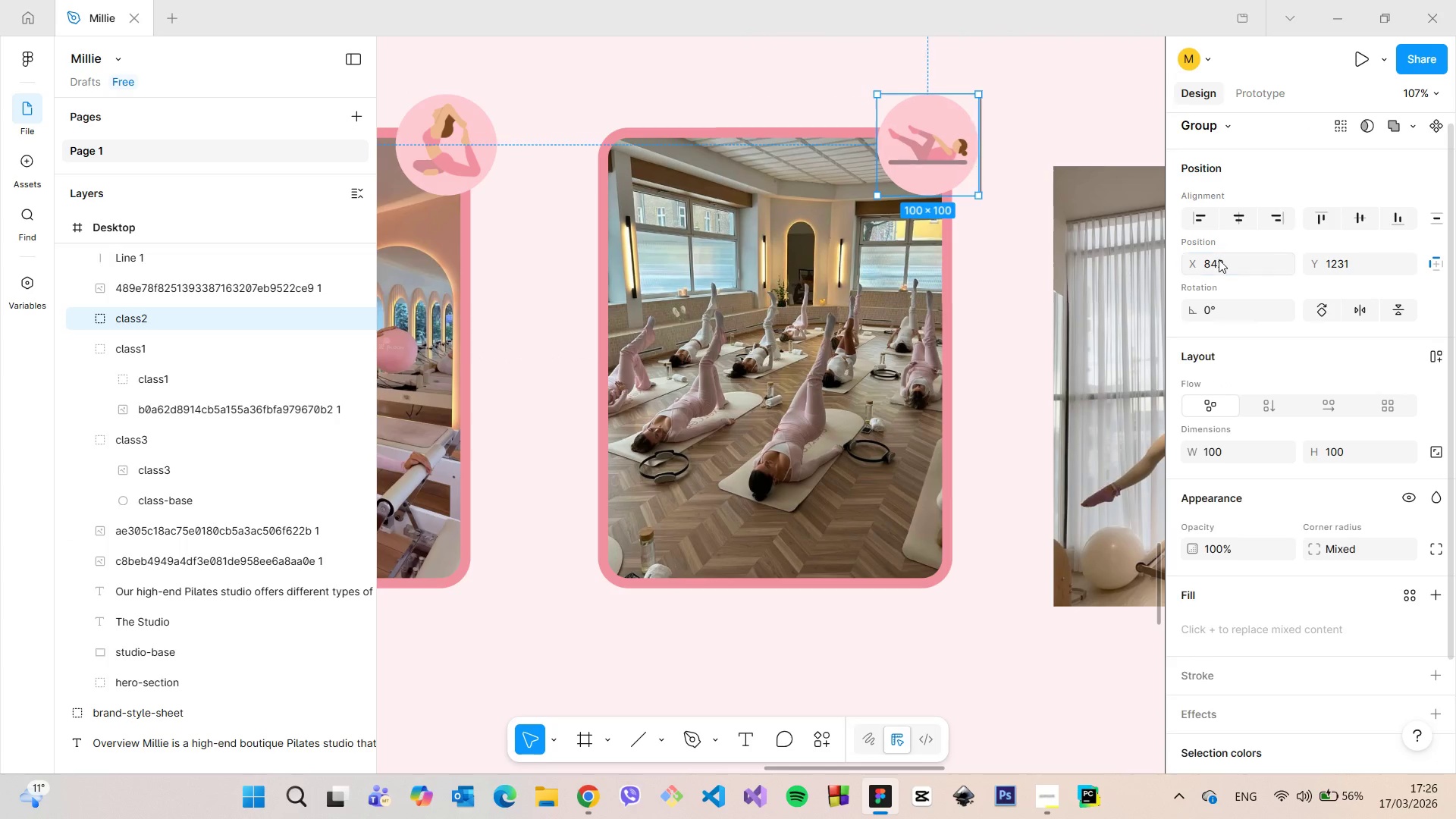 
key(Enter)
 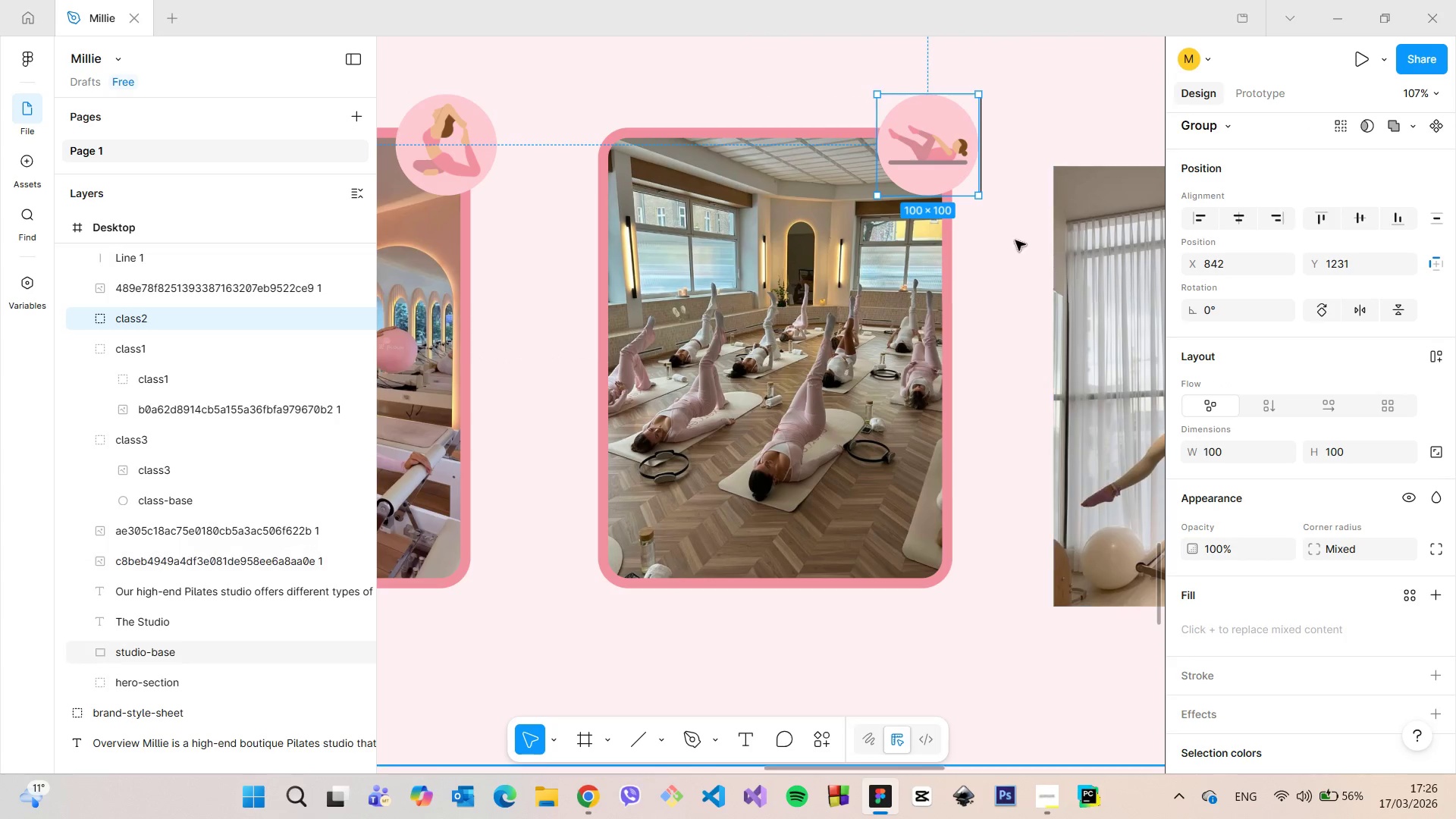 
scroll: coordinate [1012, 140], scroll_direction: up, amount: 6.0
 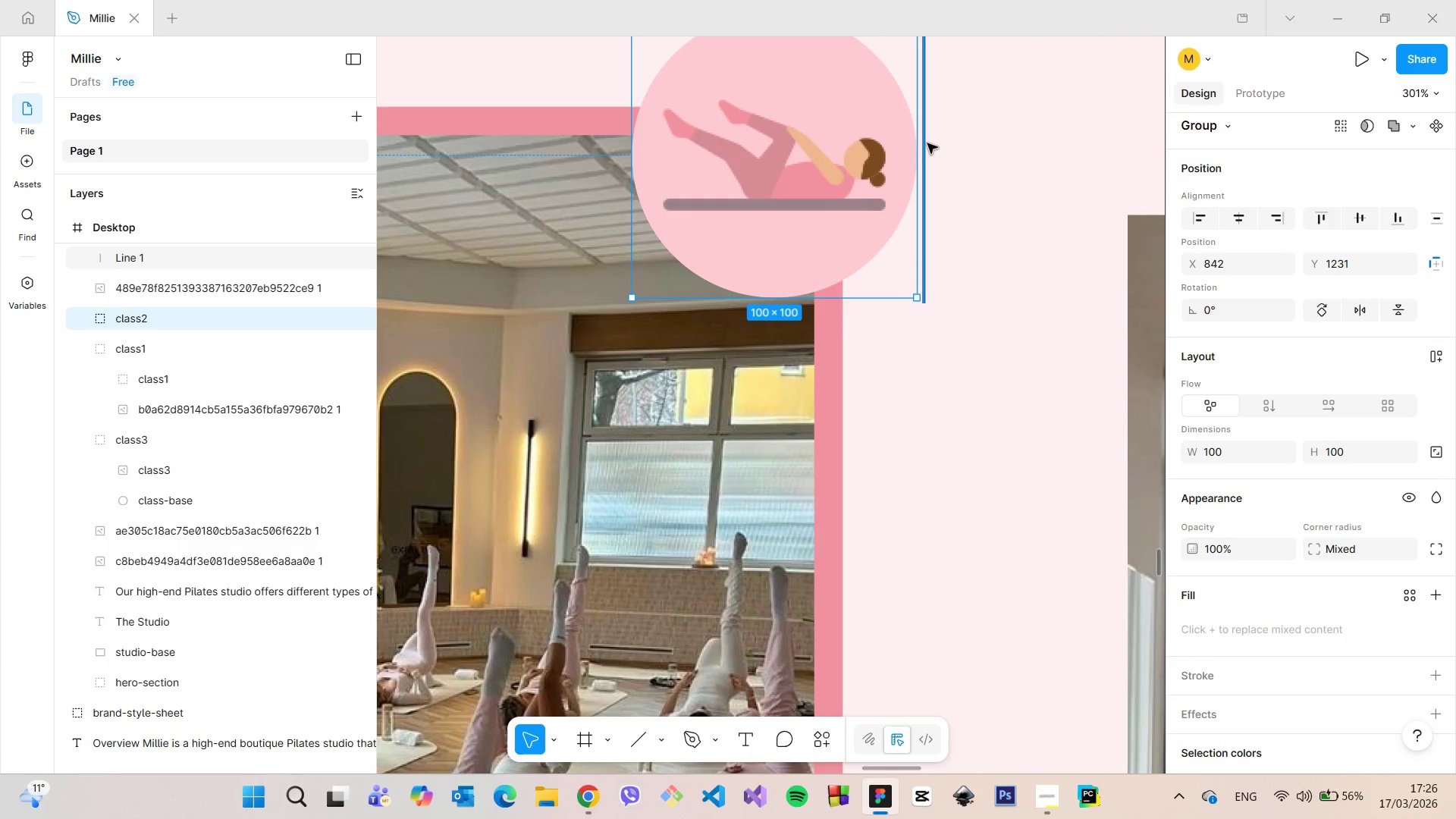 
left_click([928, 143])
 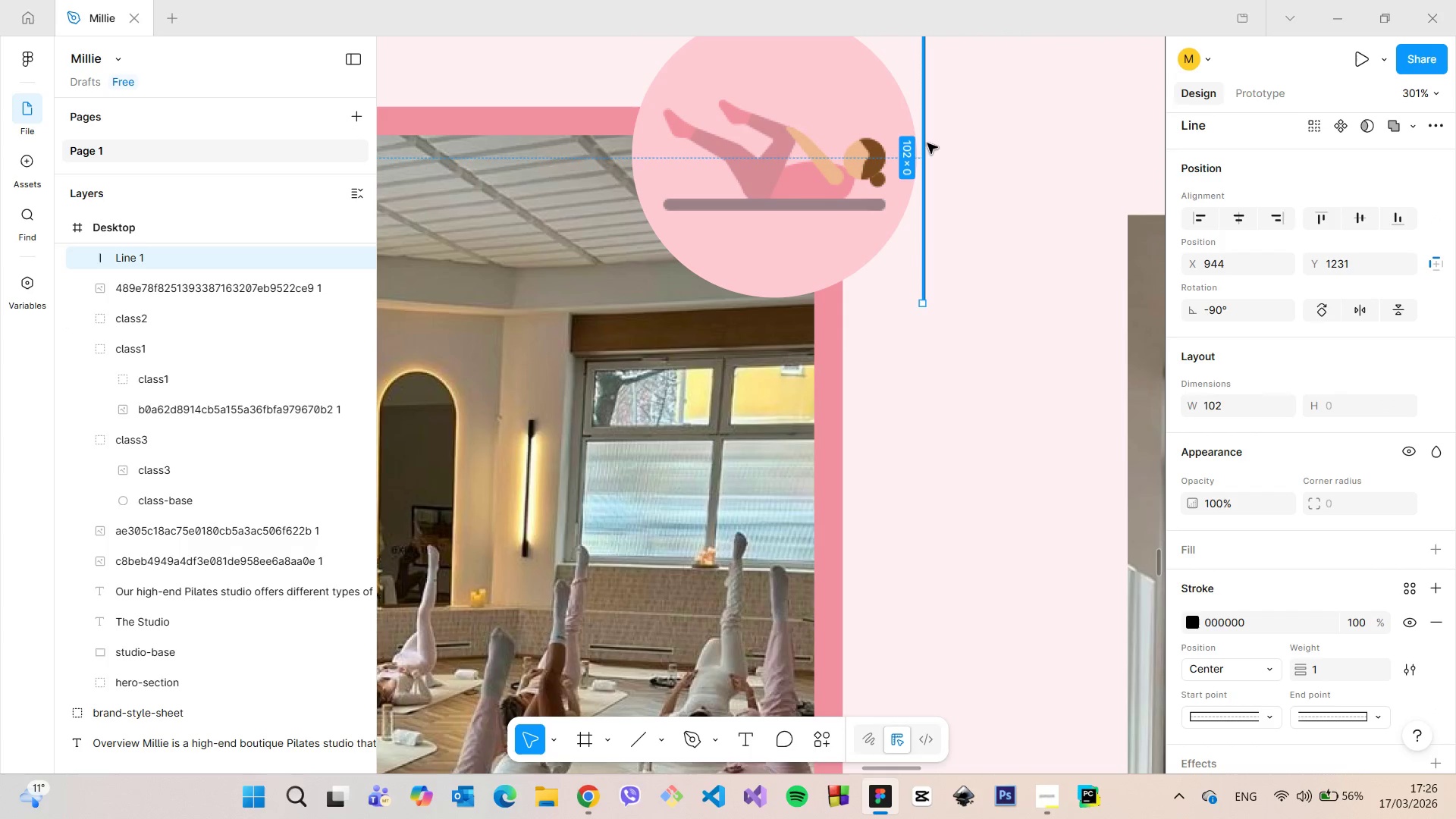 
left_click_drag(start_coordinate=[927, 143], to_coordinate=[921, 144])
 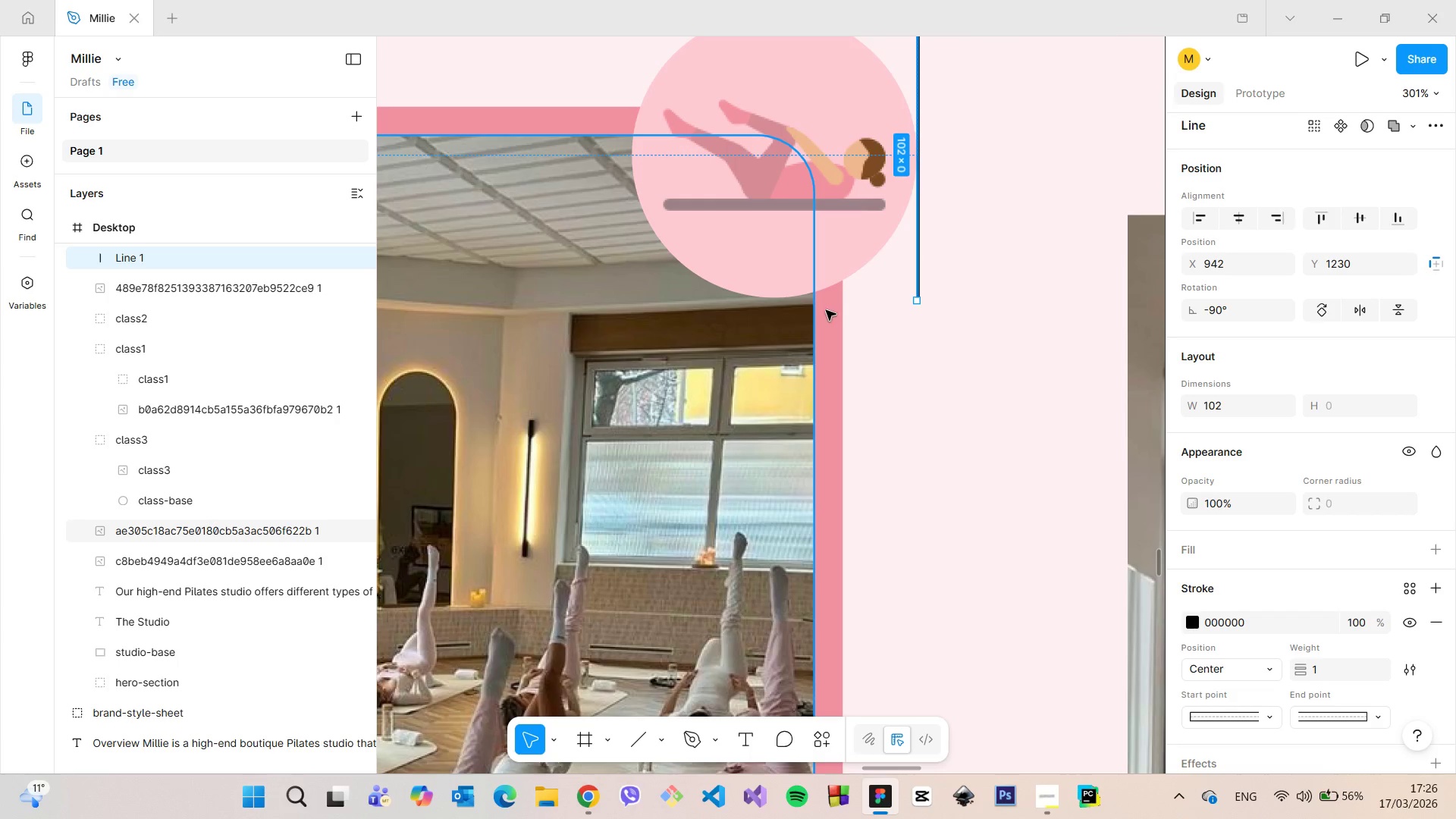 
left_click([825, 311])
 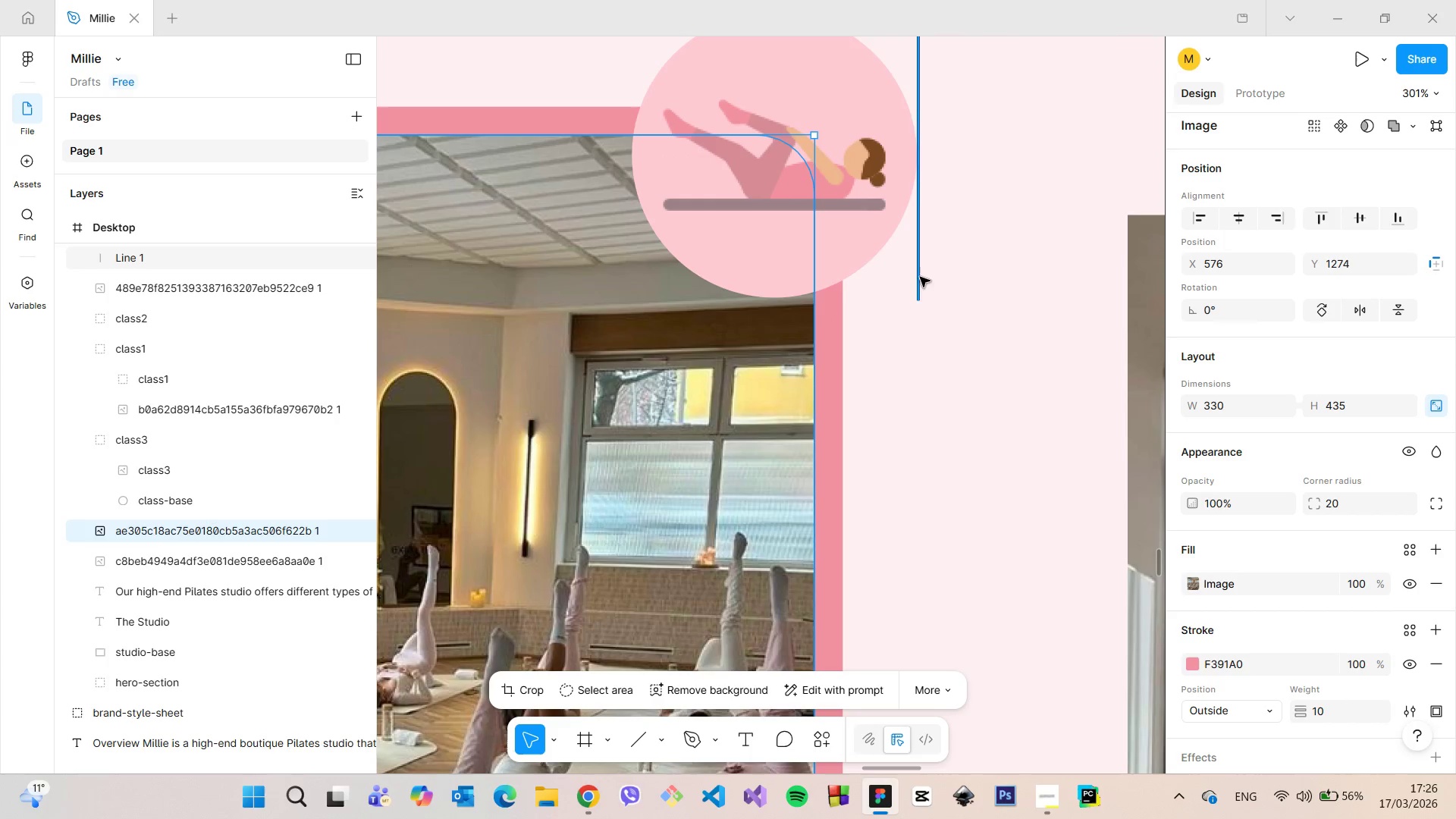 
hold_key(key=AltLeft, duration=1.12)
 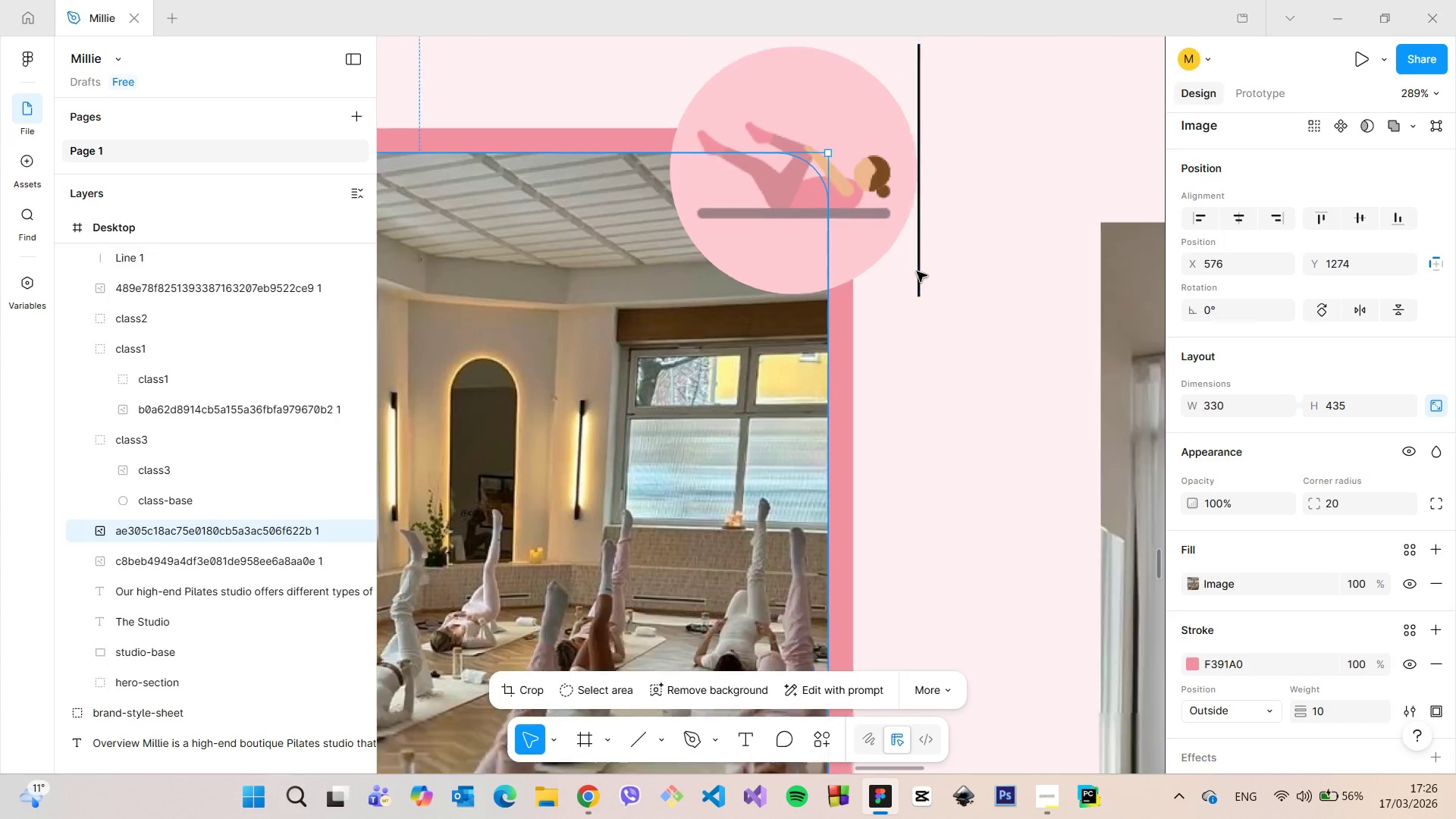 
hold_key(key=AltLeft, duration=0.53)
 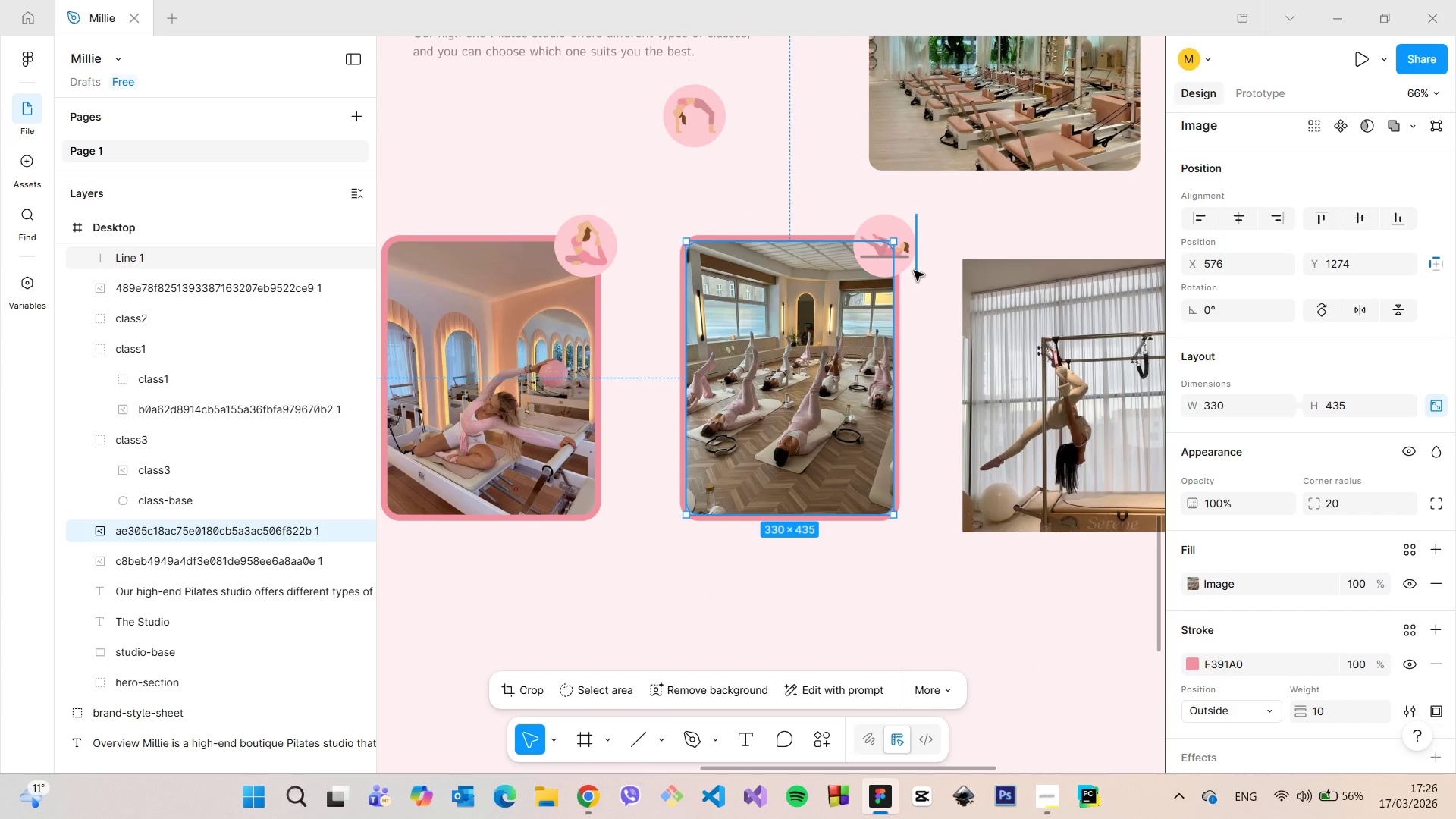 
scroll: coordinate [917, 271], scroll_direction: down, amount: 8.0
 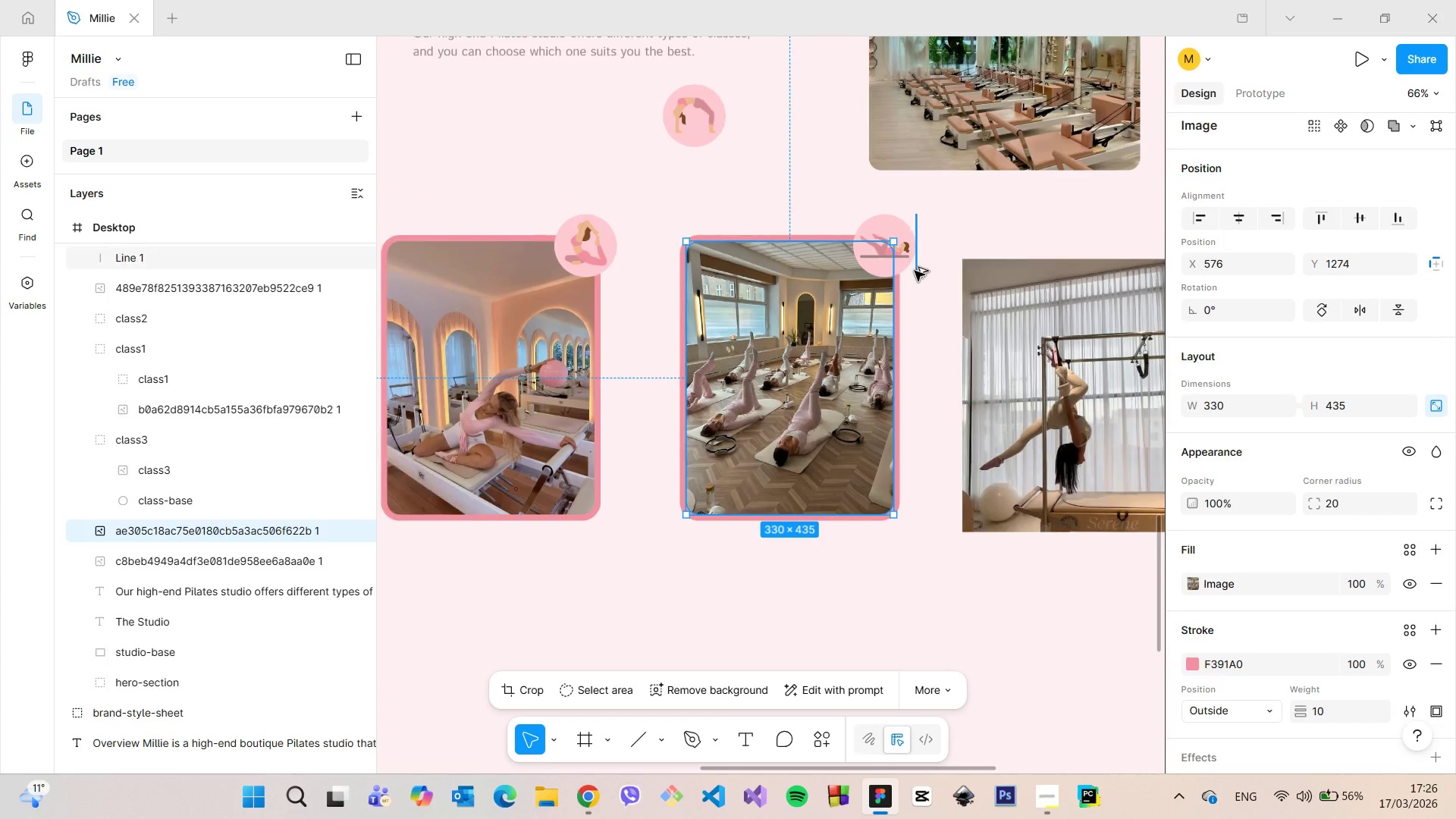 
left_click([914, 271])
 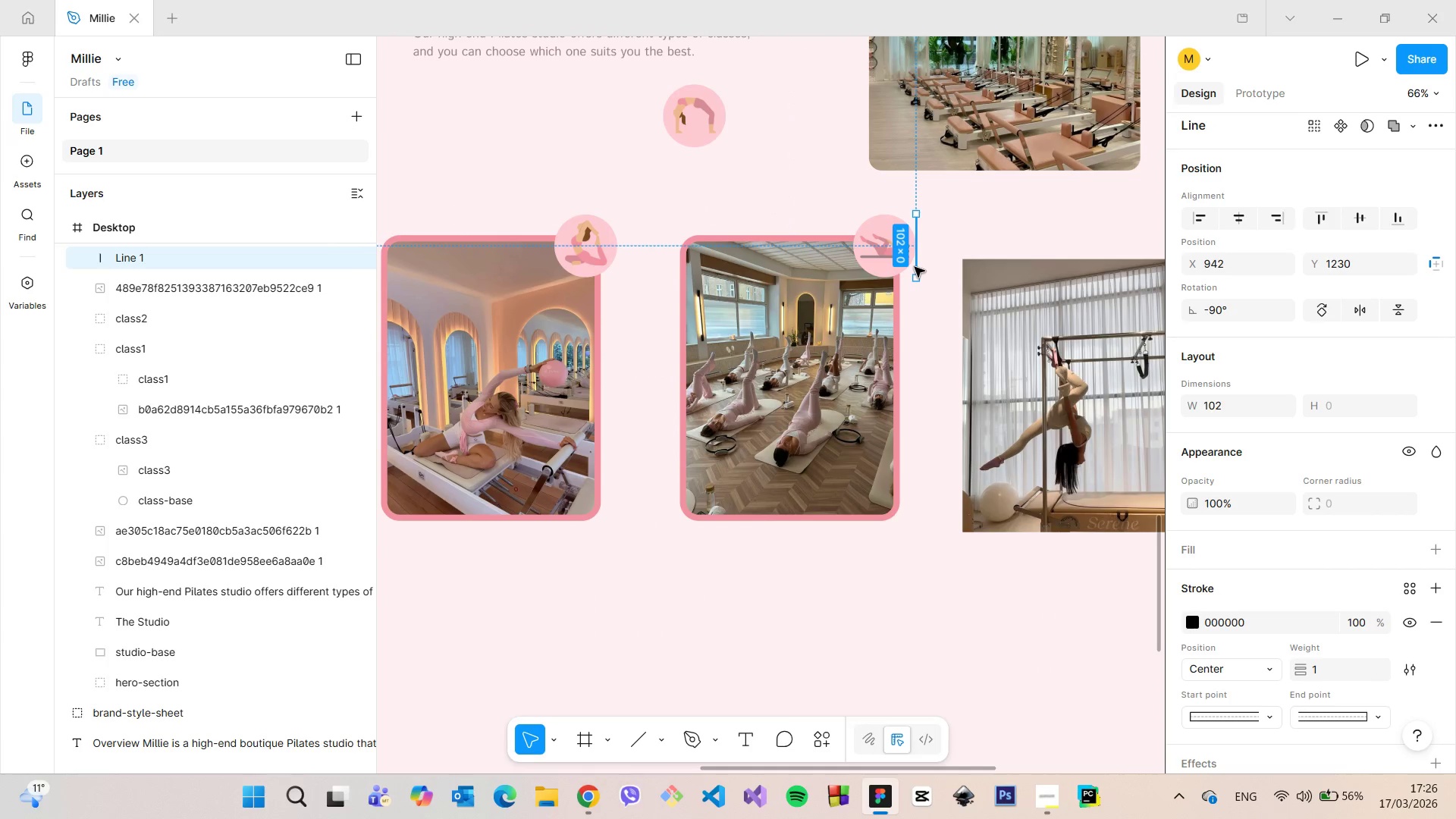 
left_click_drag(start_coordinate=[915, 267], to_coordinate=[618, 271])
 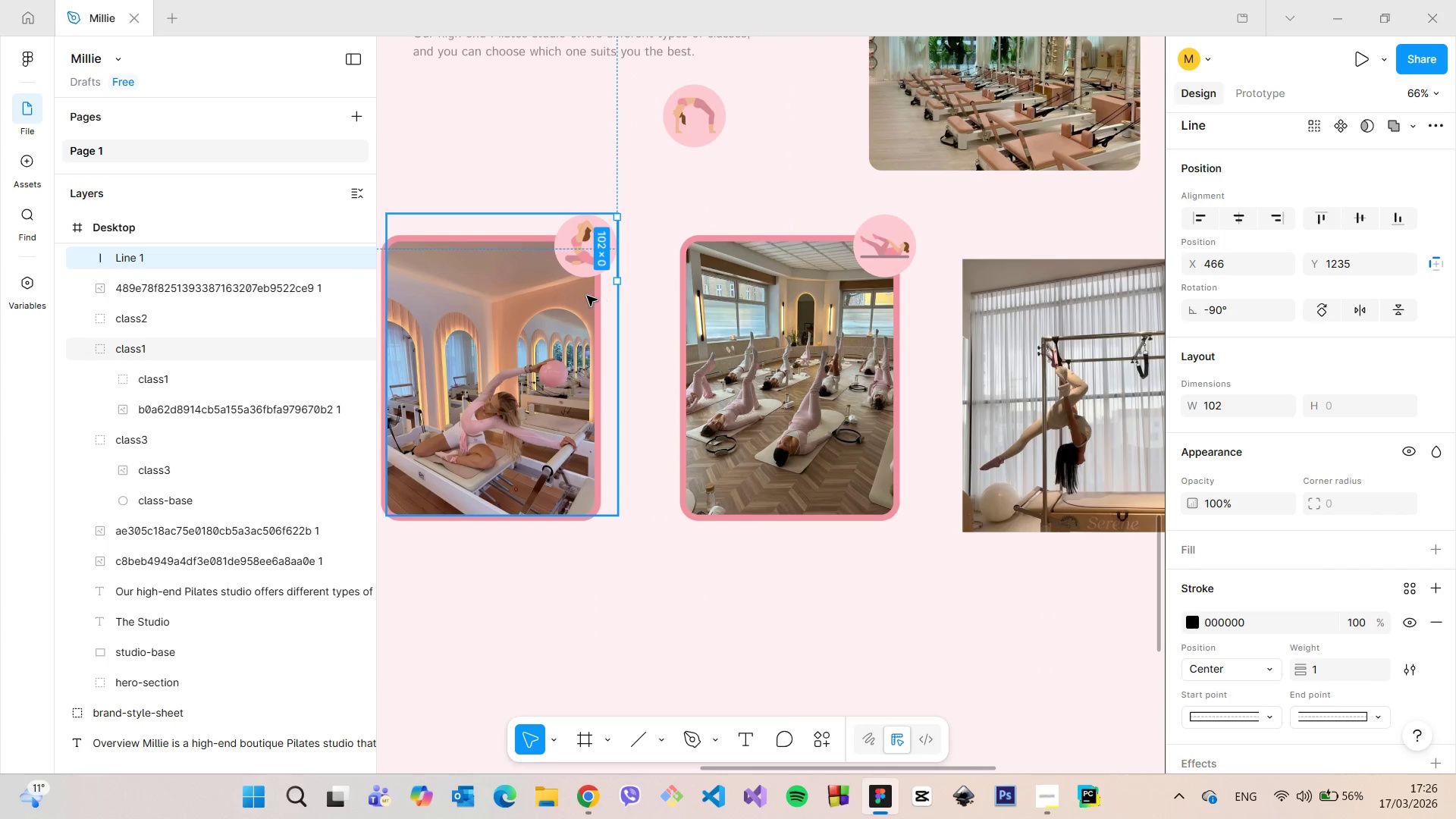 
double_click([587, 296])
 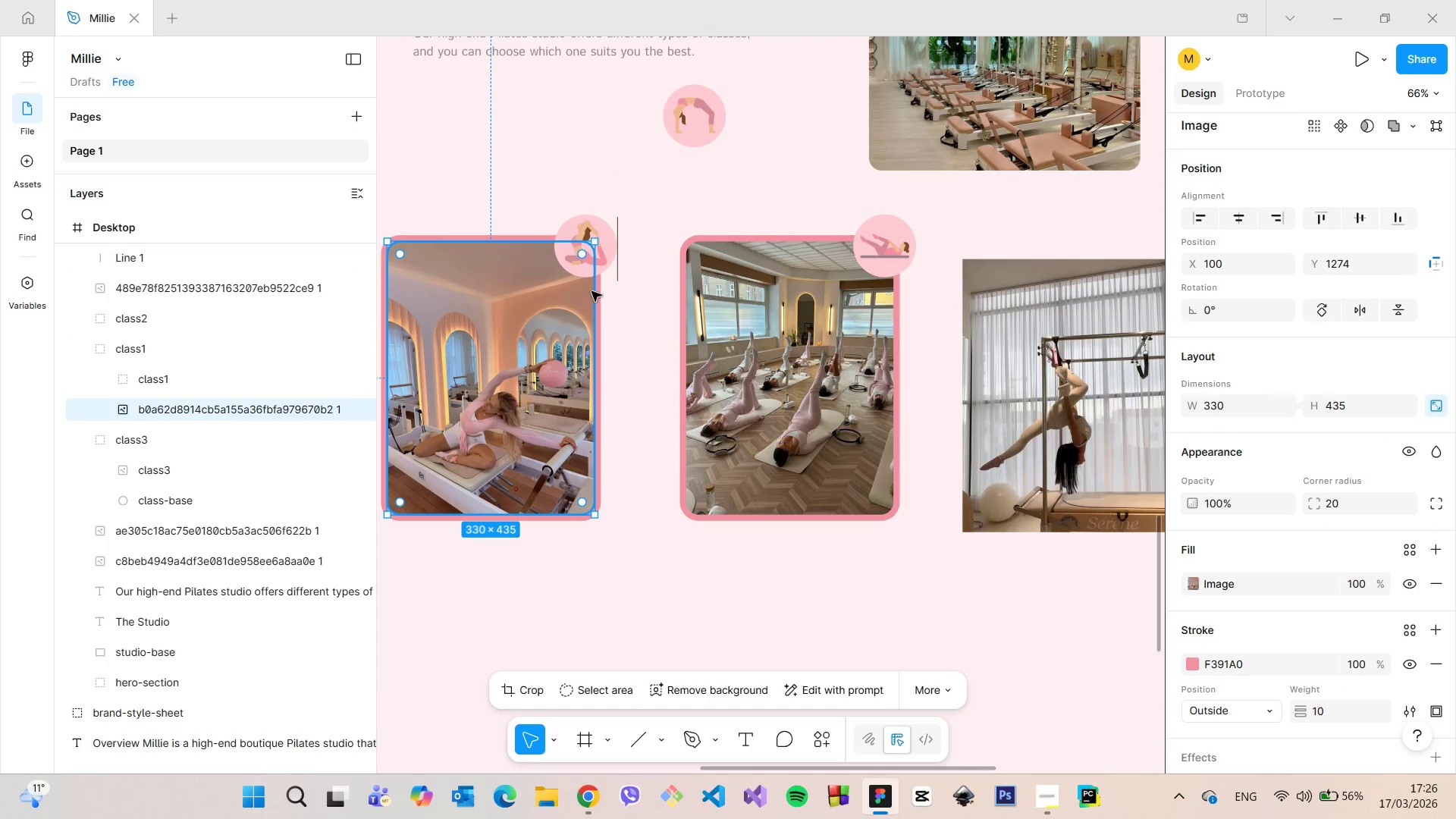 
hold_key(key=AltLeft, duration=0.95)
 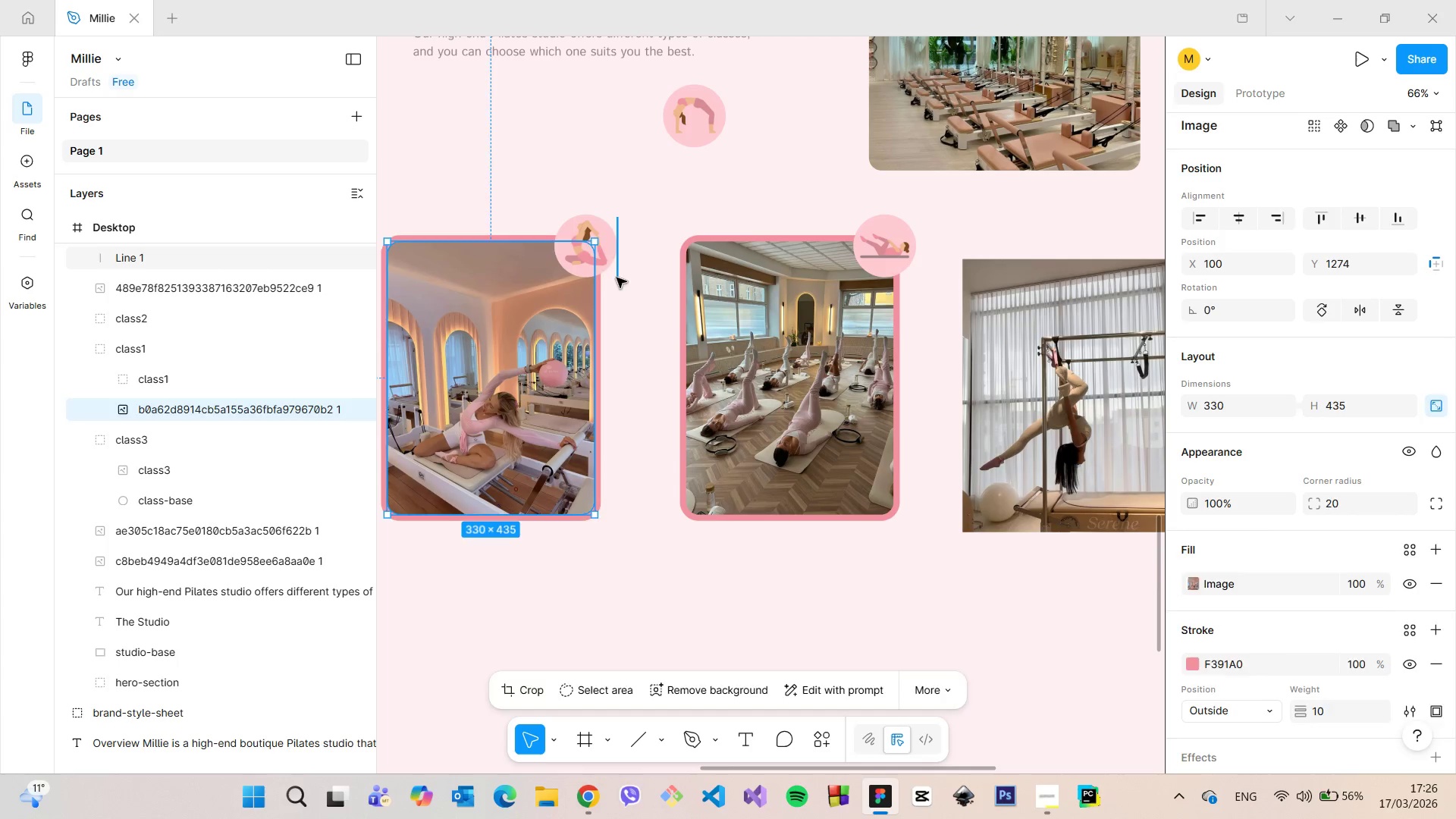 
left_click([617, 278])
 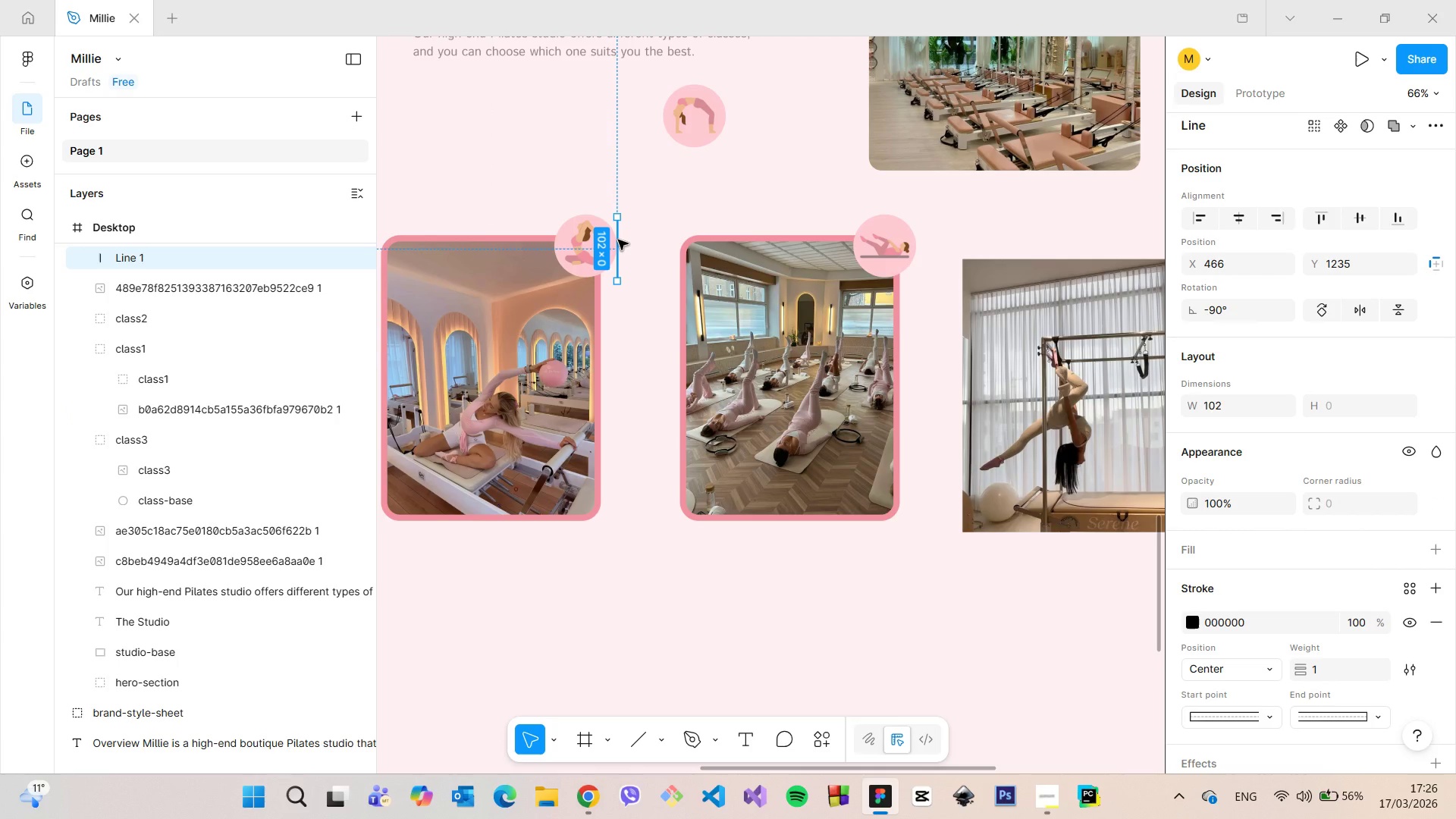 
wait(5.55)
 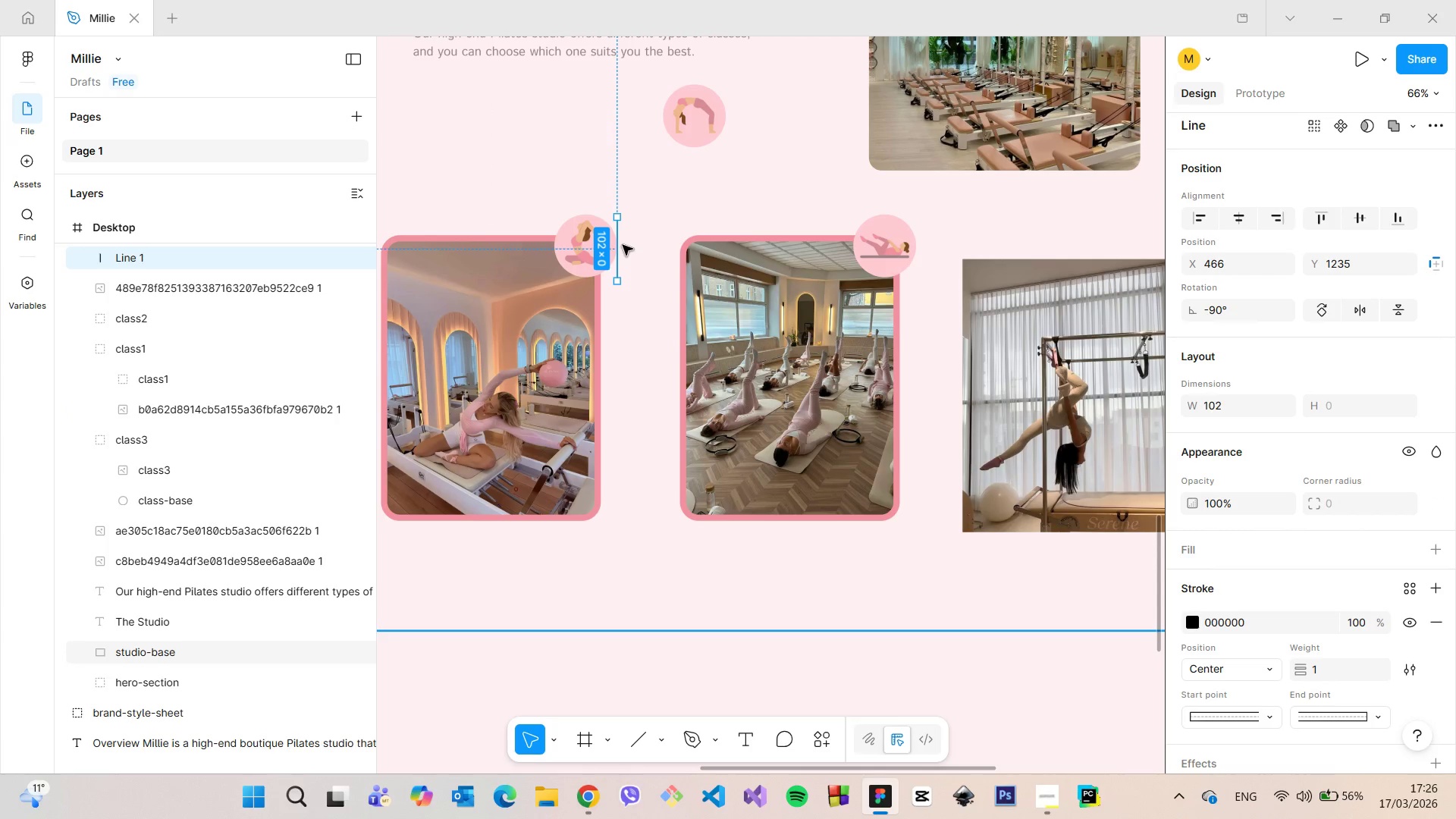 
left_click_drag(start_coordinate=[618, 240], to_coordinate=[616, 224])
 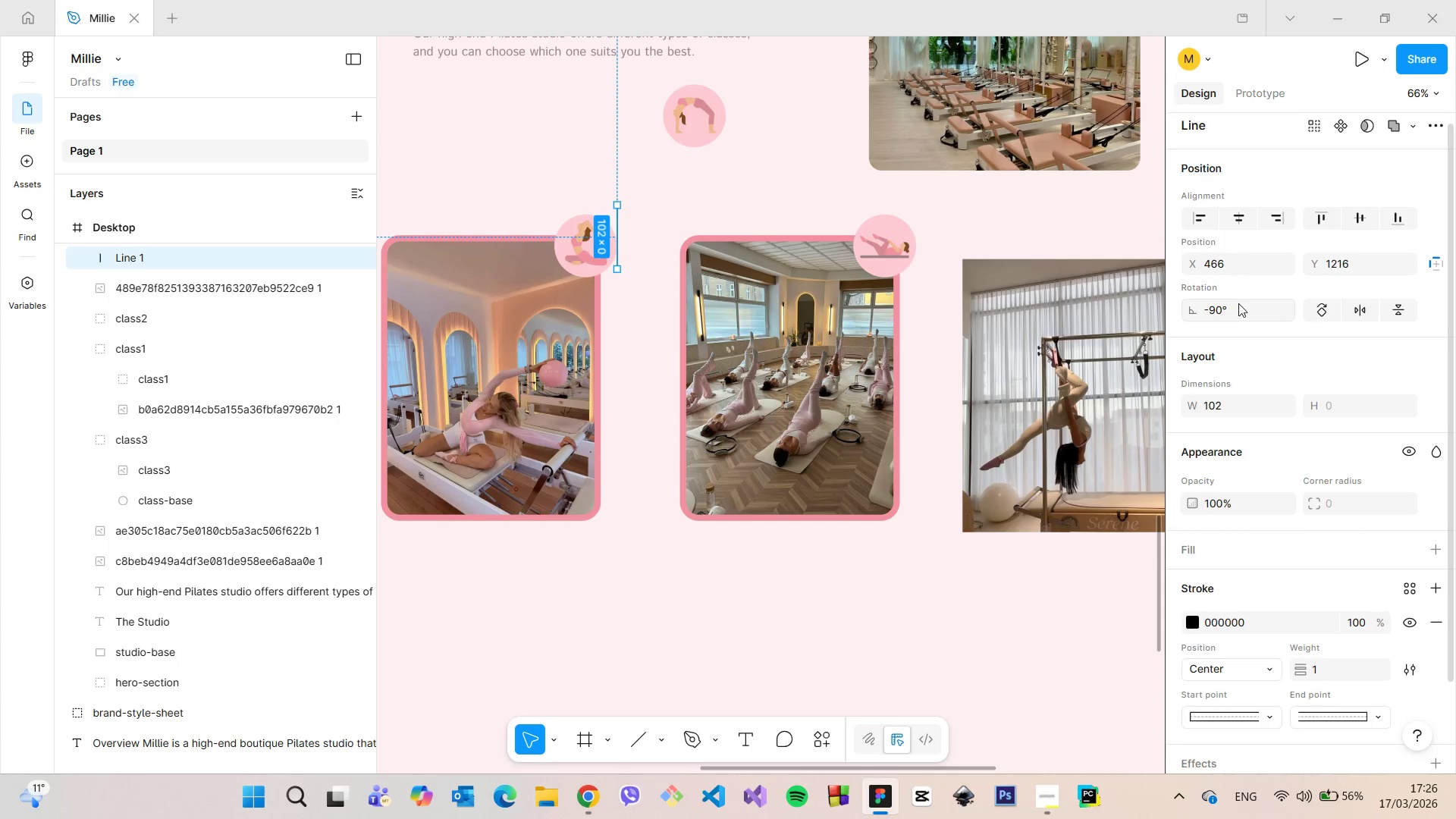 
left_click([1238, 303])
 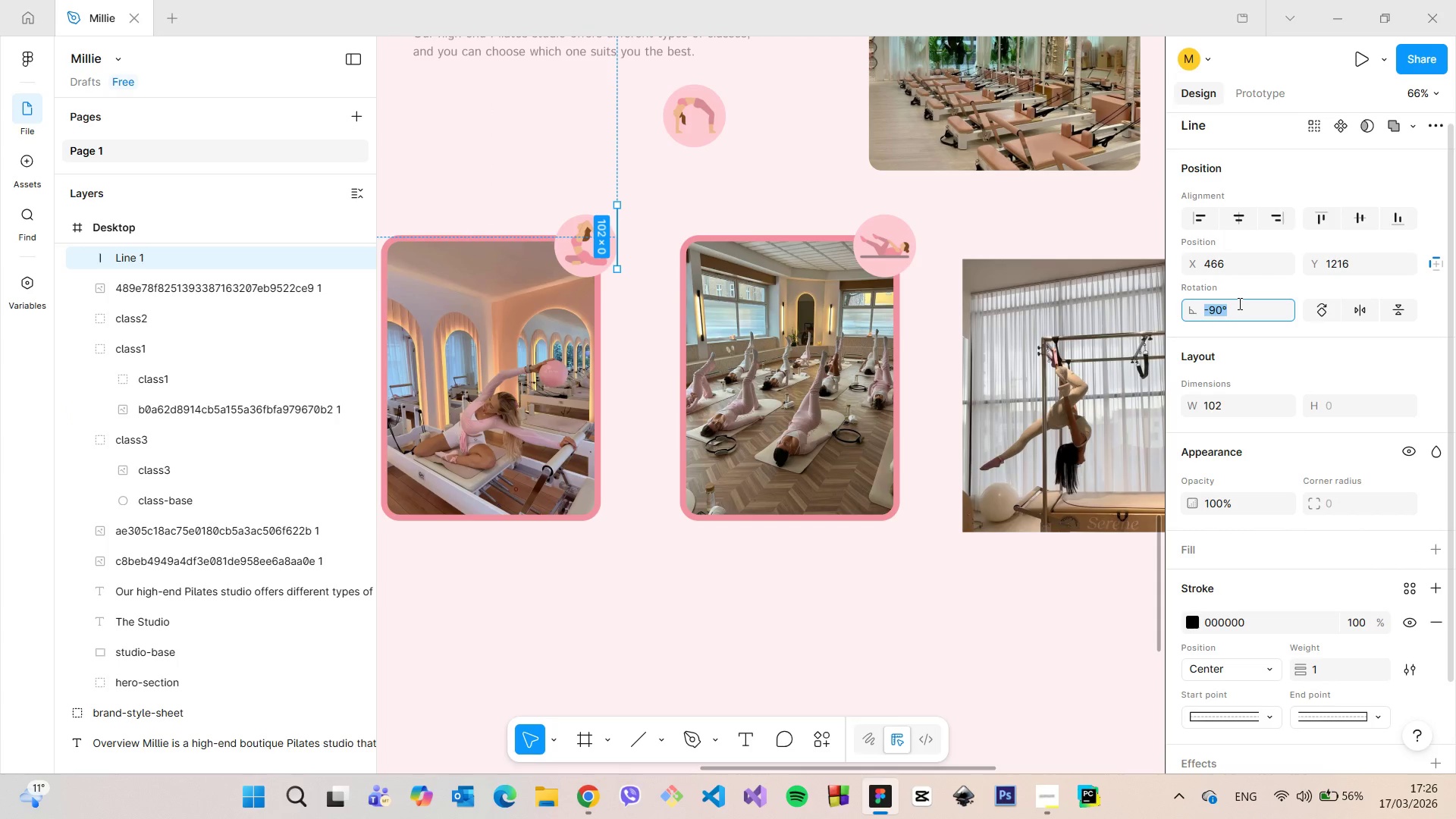 
key(0)
 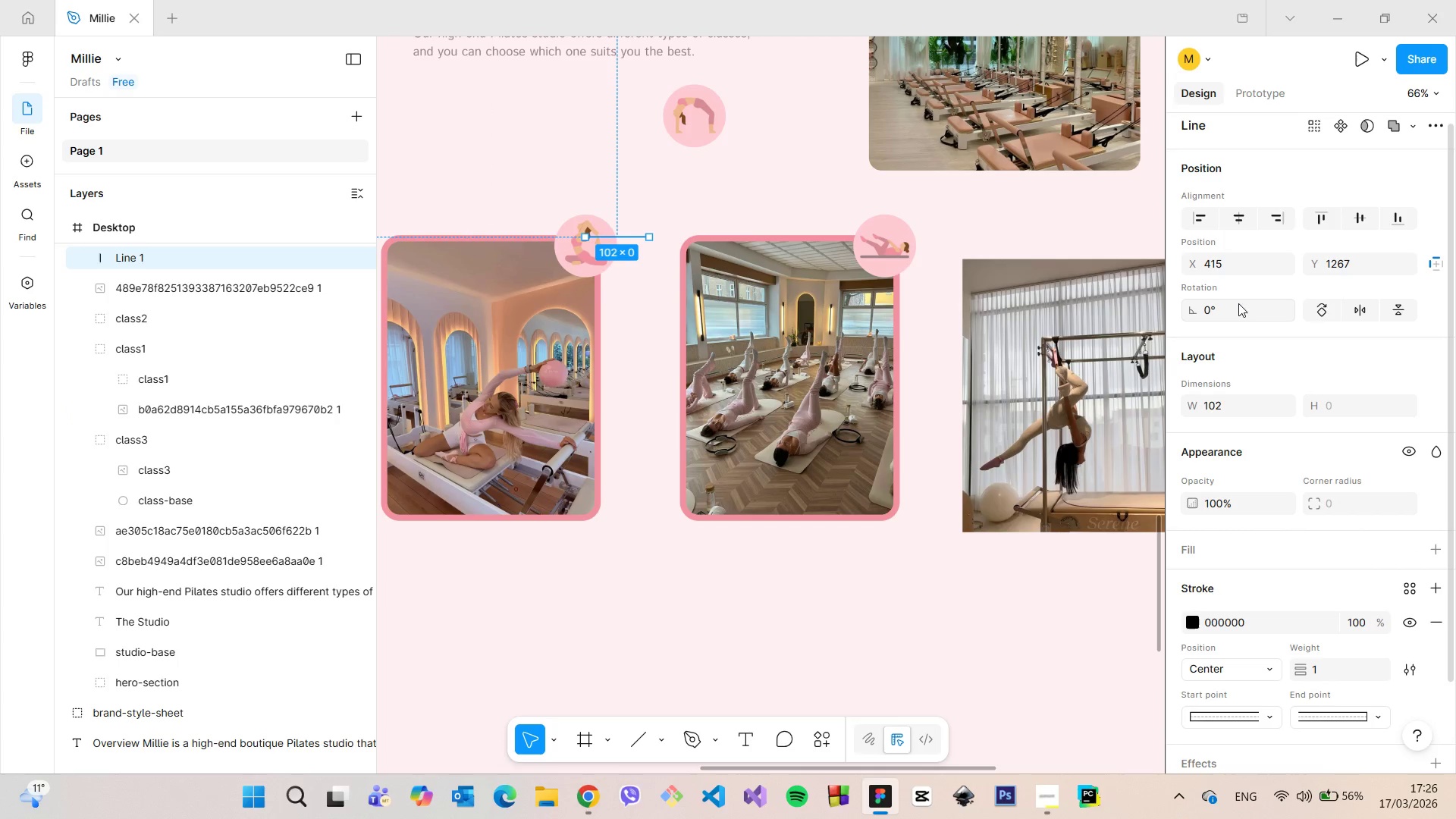 
key(Enter)
 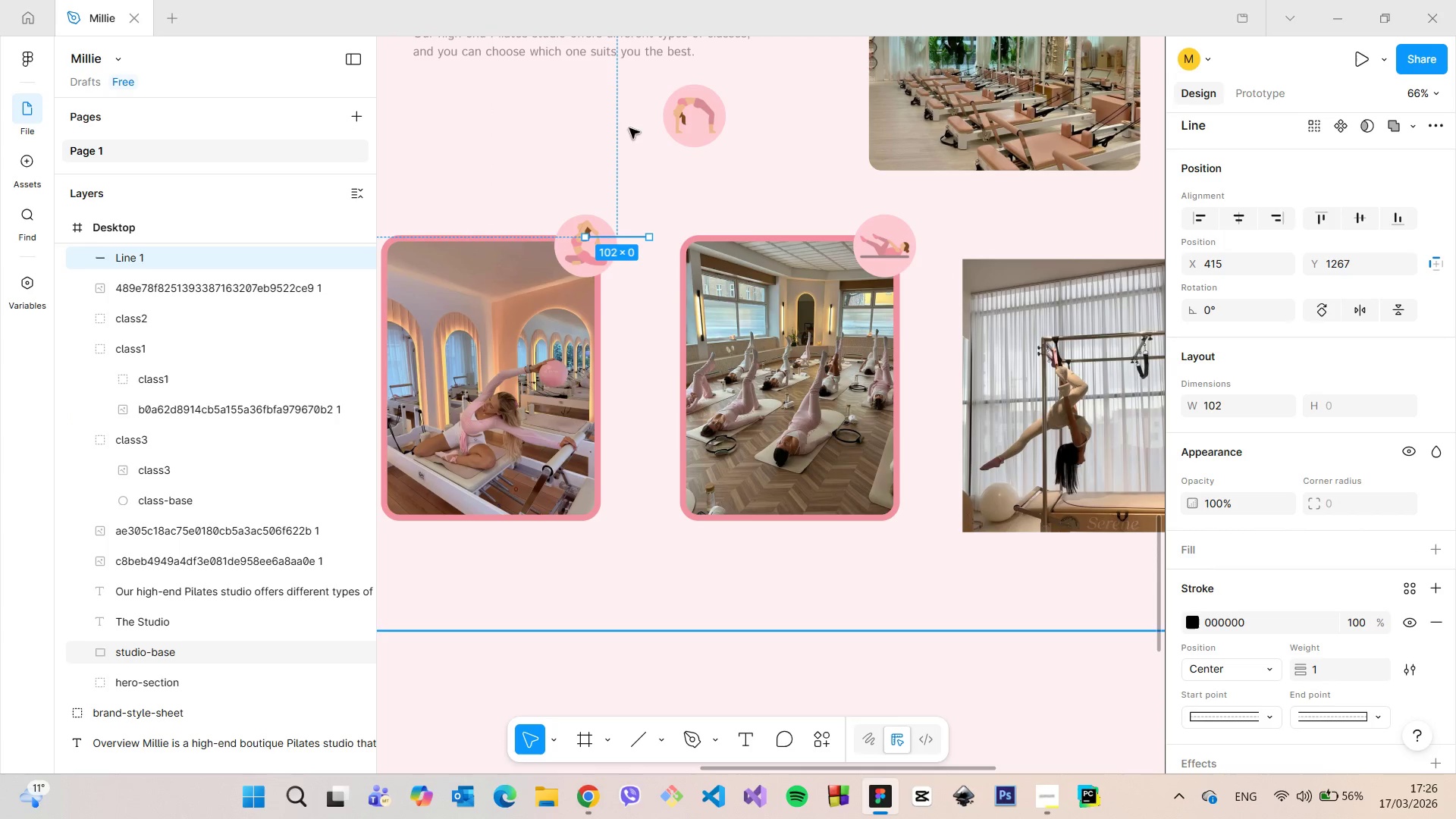 
scroll: coordinate [557, 212], scroll_direction: up, amount: 5.0
 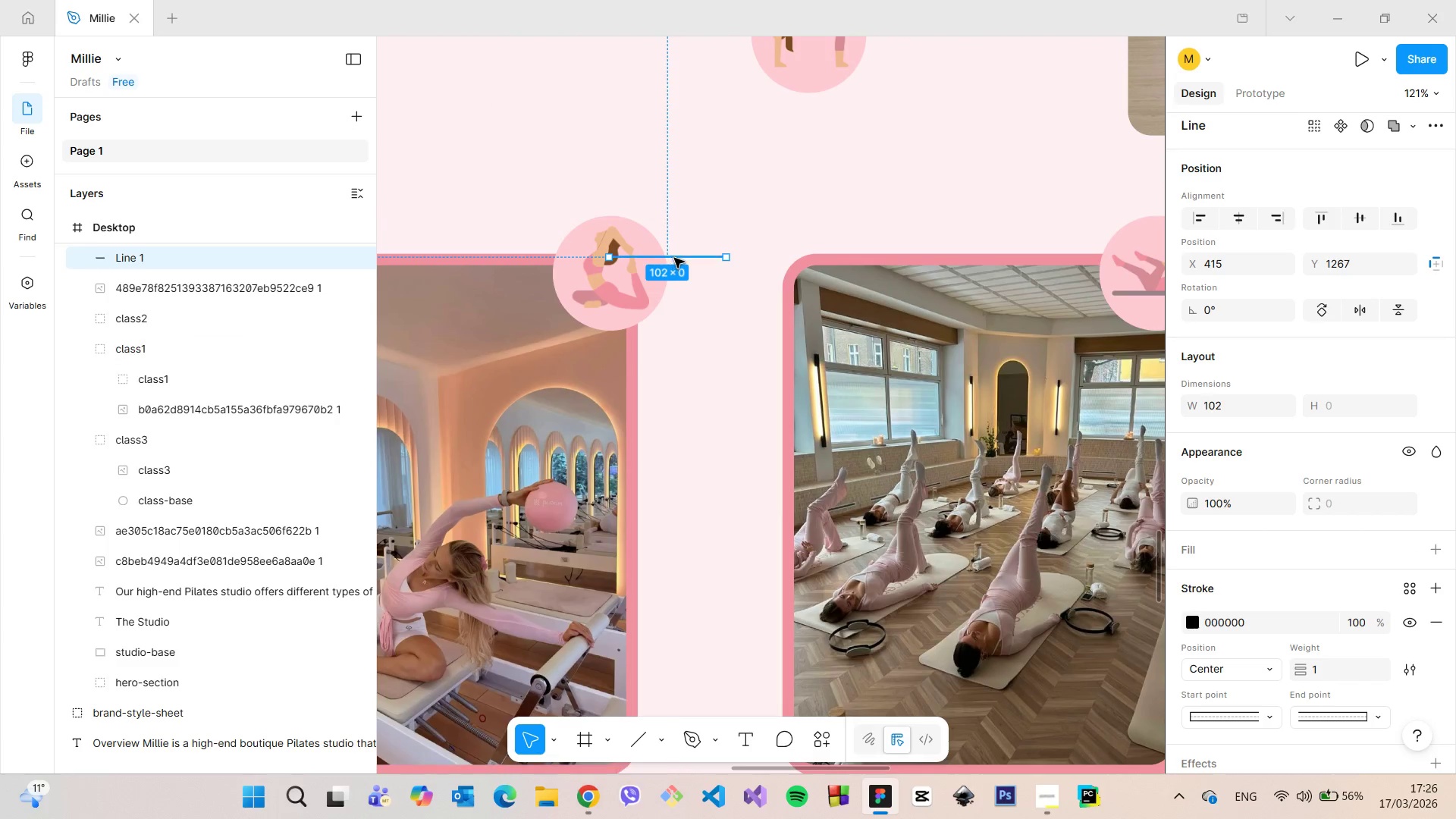 
left_click_drag(start_coordinate=[674, 258], to_coordinate=[609, 217])
 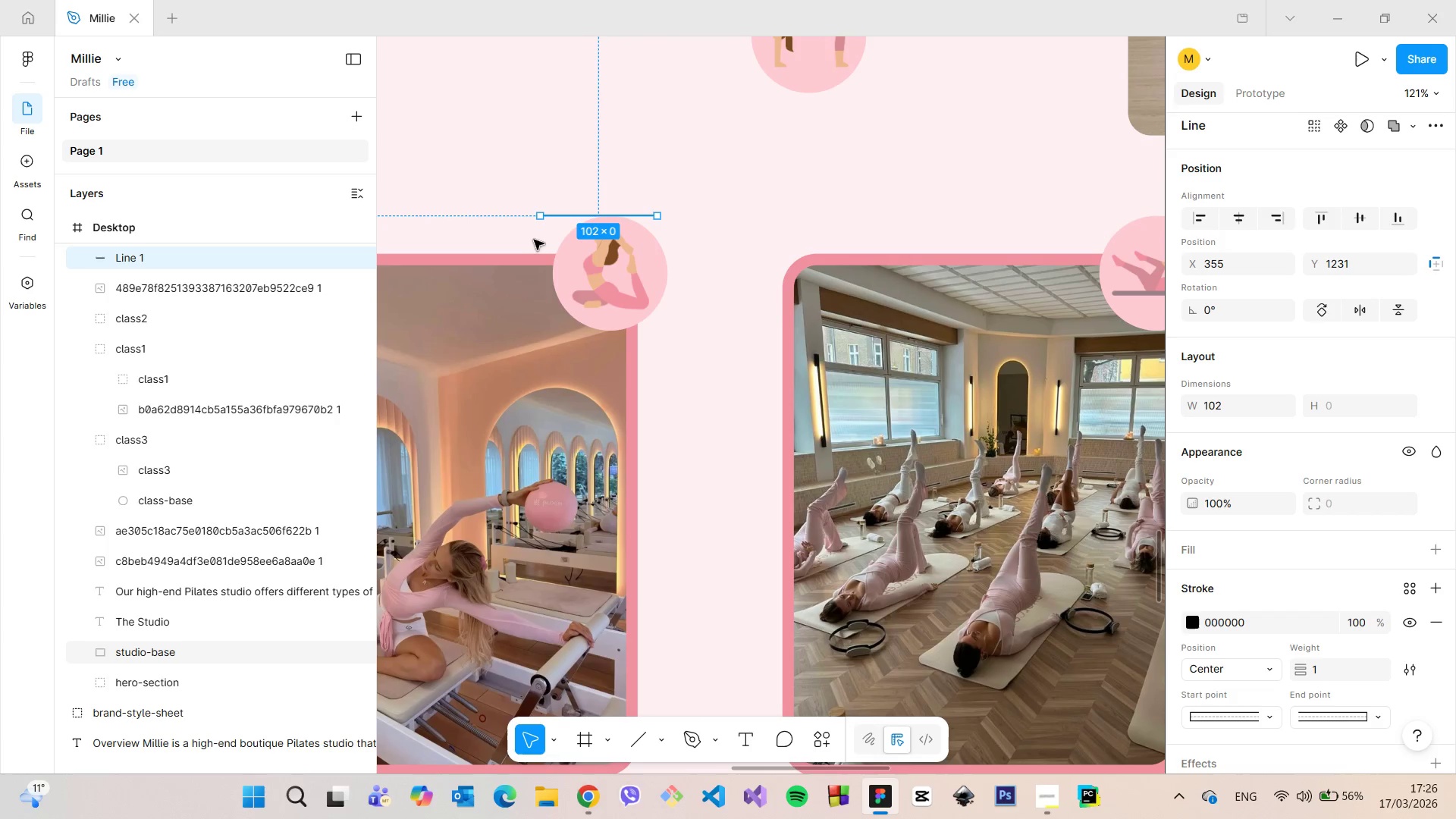 
key(Alt+AltLeft)
 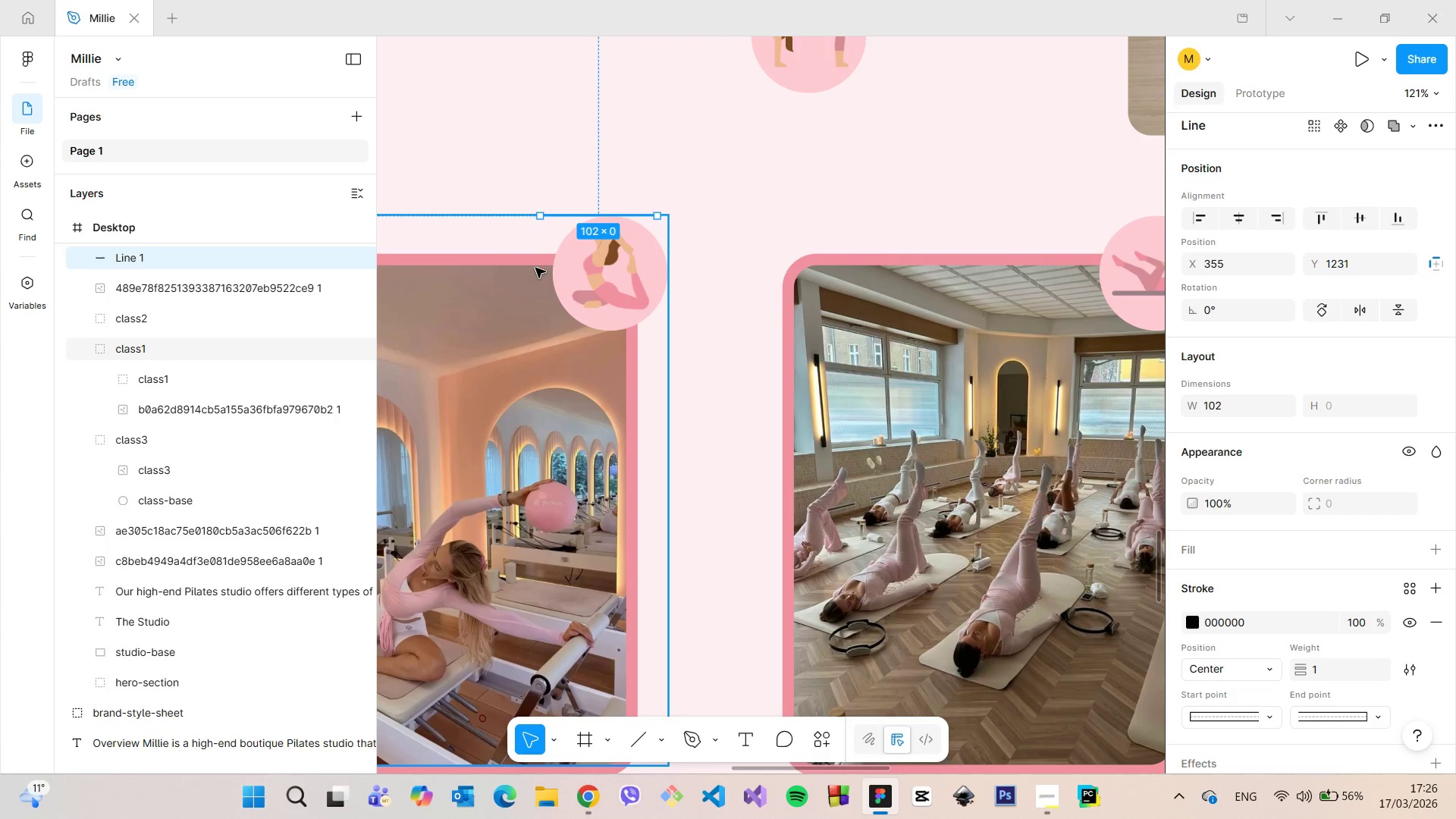 
double_click([535, 268])
 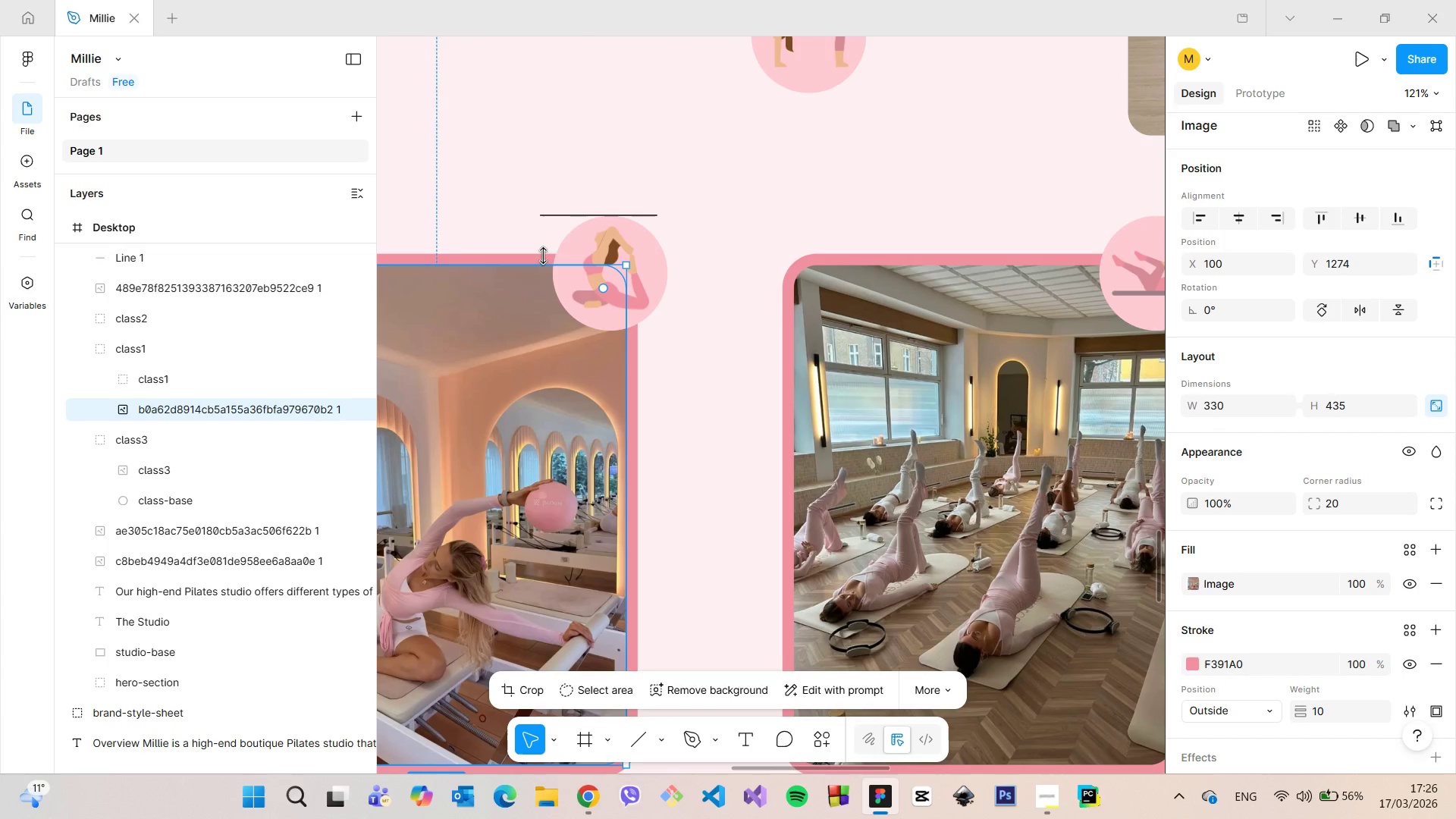 
hold_key(key=AltLeft, duration=0.73)
 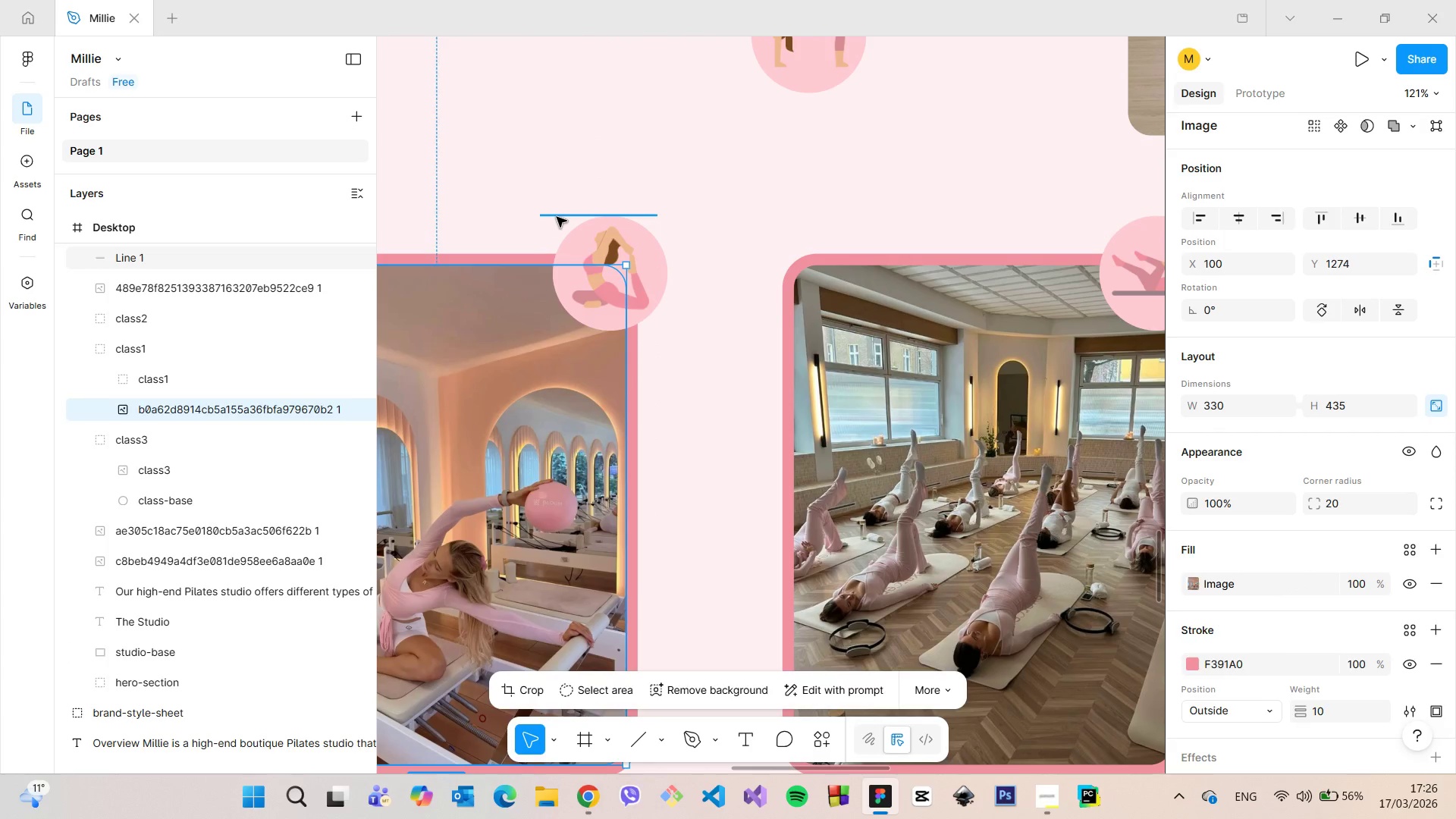 
left_click([557, 217])
 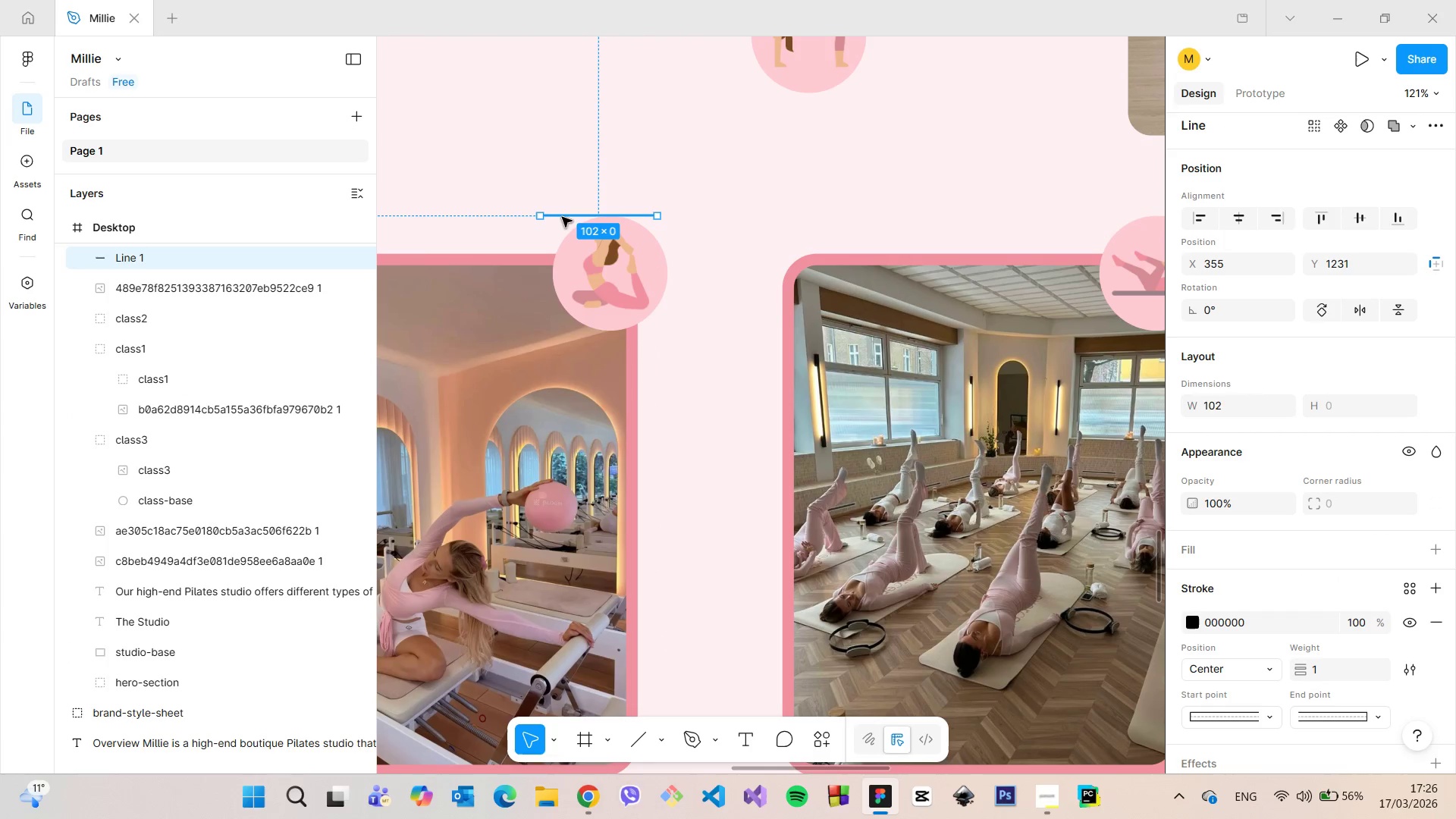 
left_click_drag(start_coordinate=[562, 217], to_coordinate=[941, 216])
 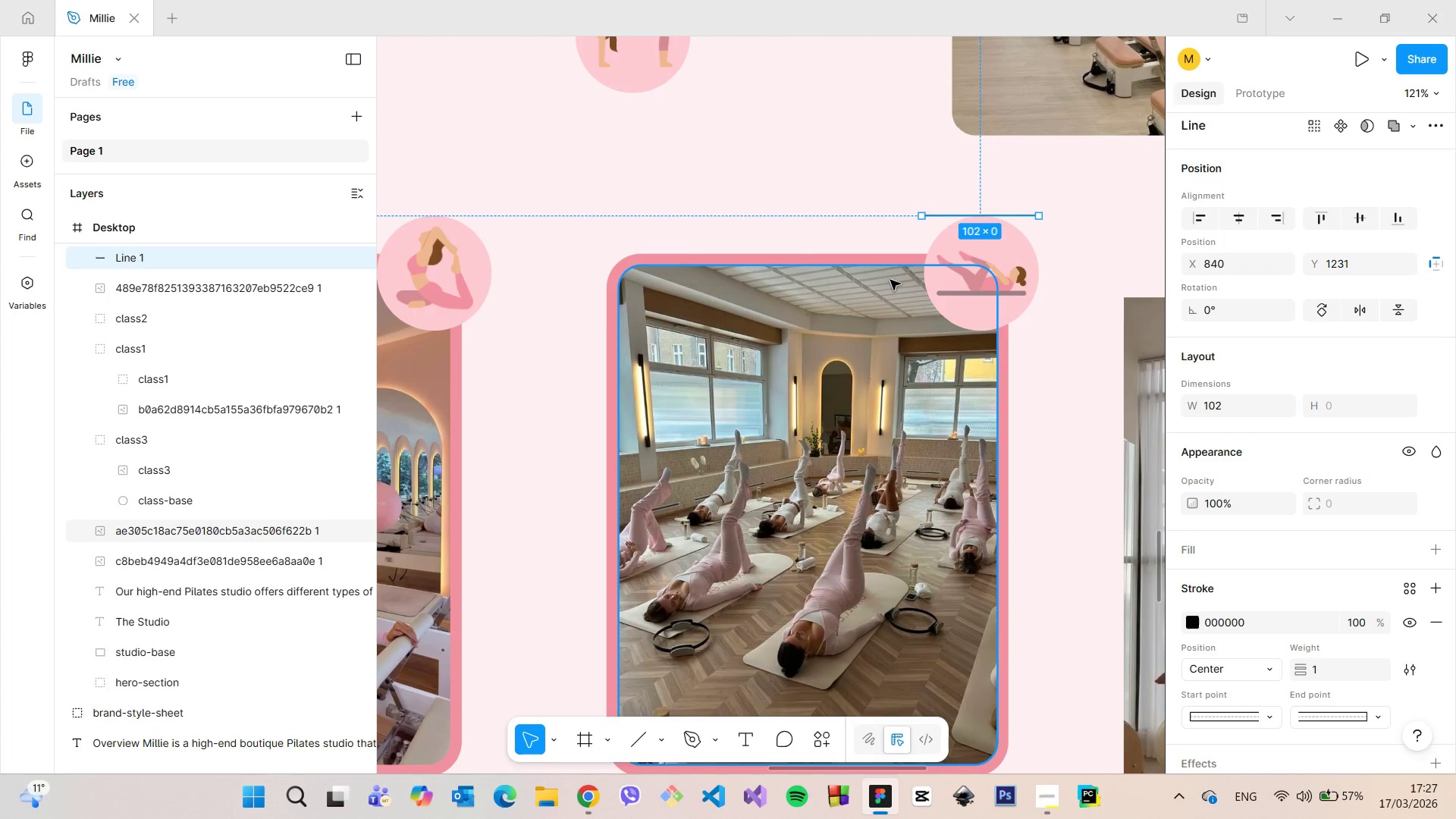 
left_click([890, 280])
 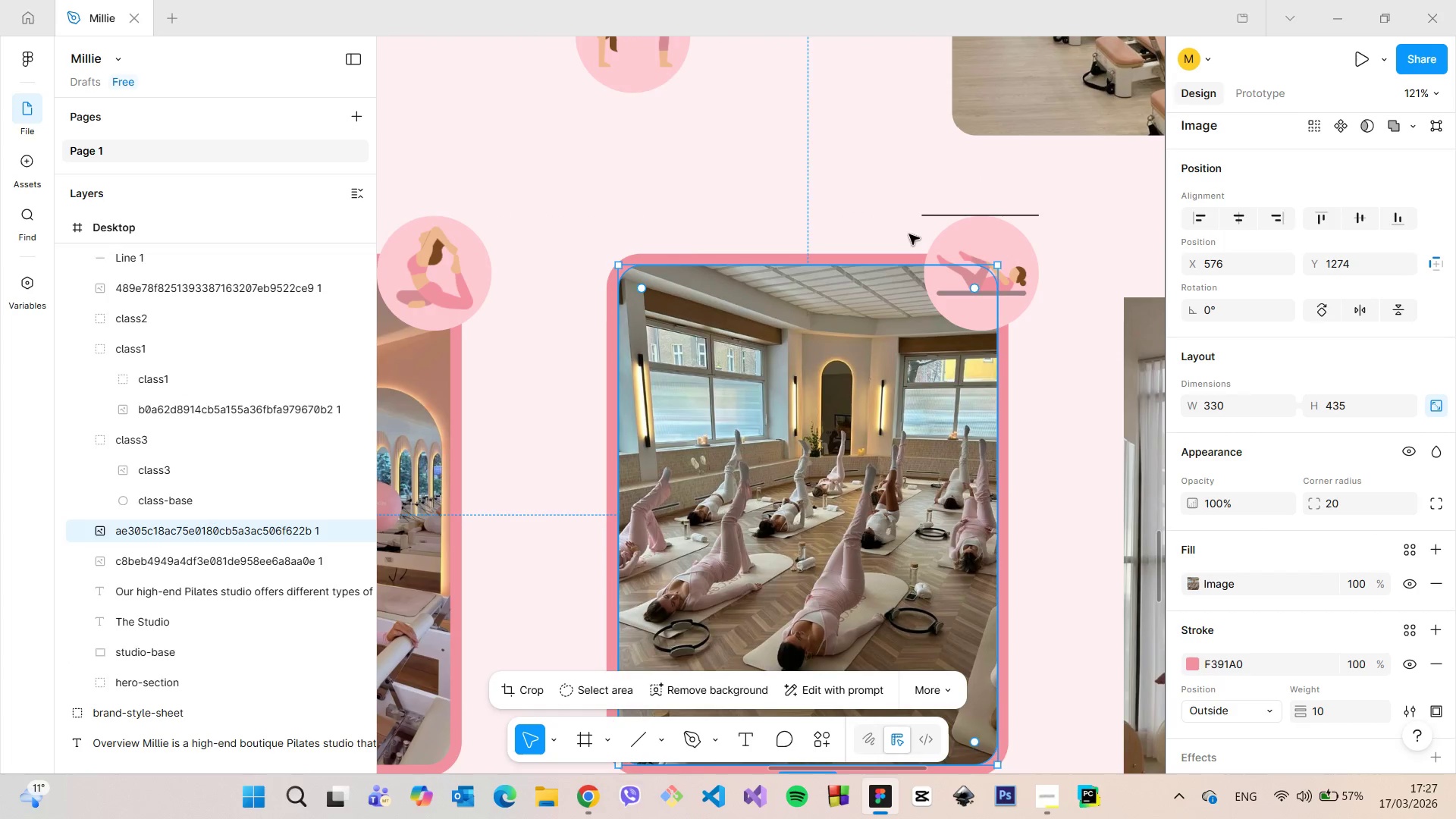 
hold_key(key=AltLeft, duration=1.12)
 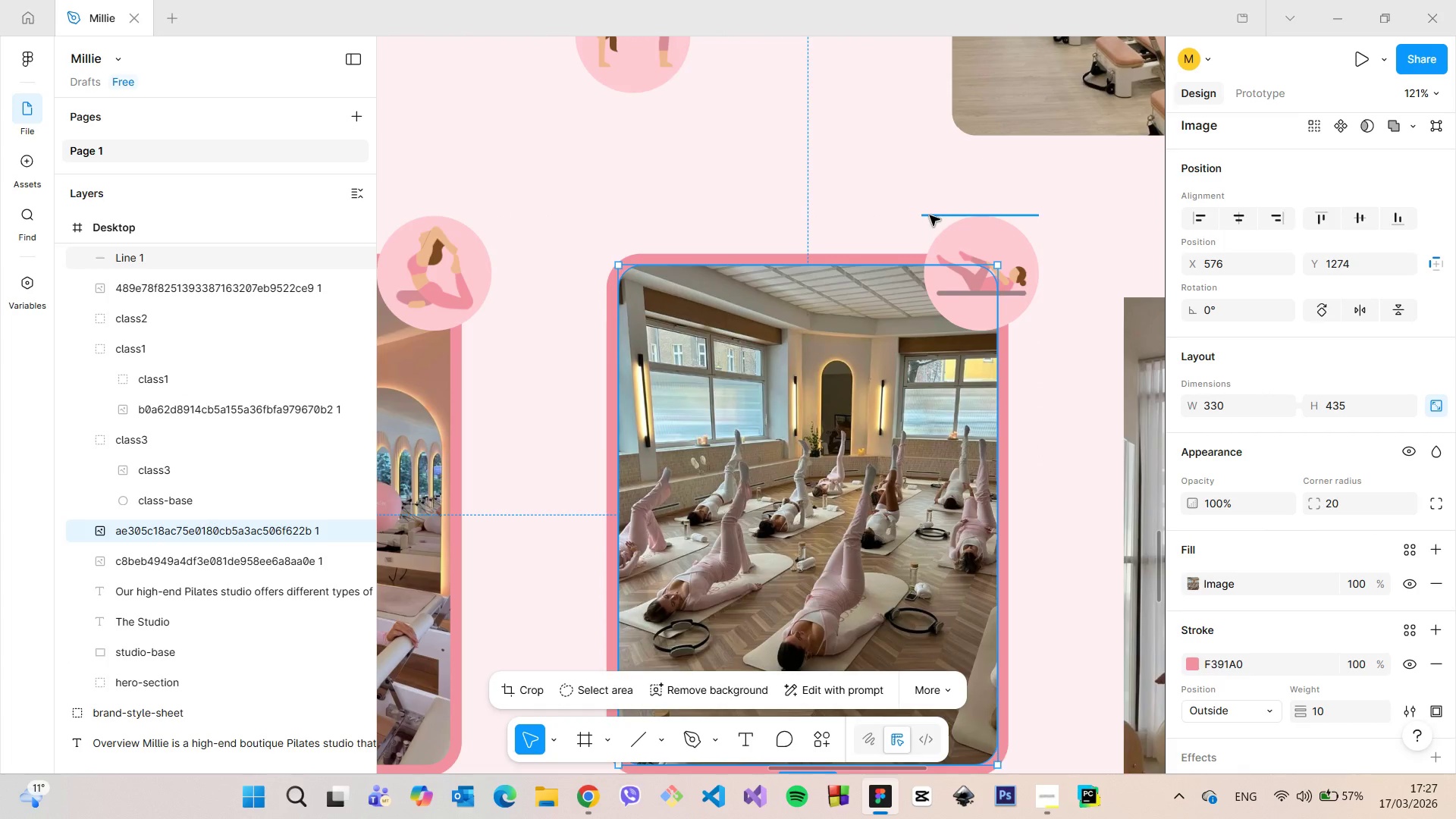 
scroll: coordinate [932, 215], scroll_direction: down, amount: 11.0
 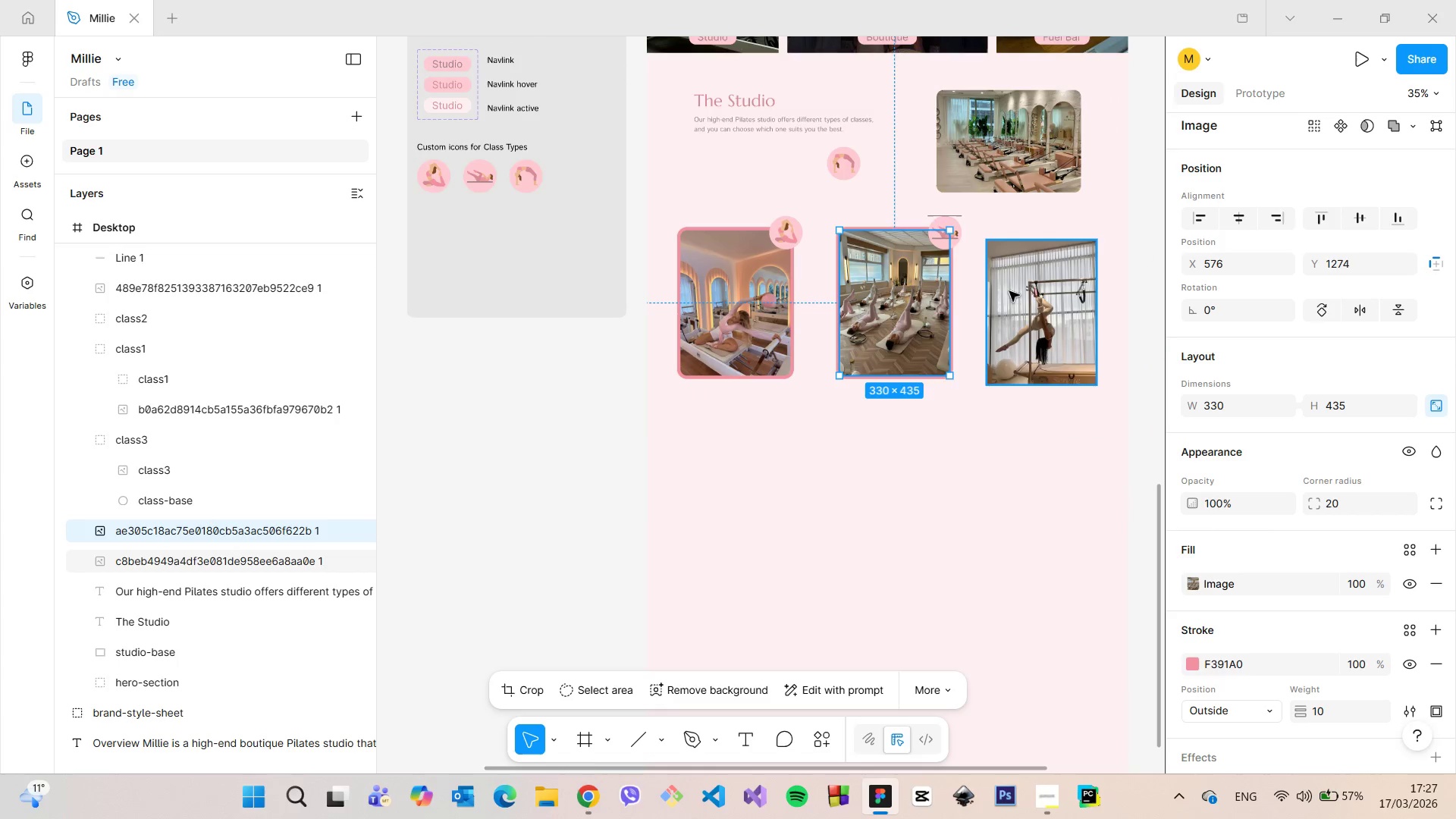 
left_click([1015, 293])
 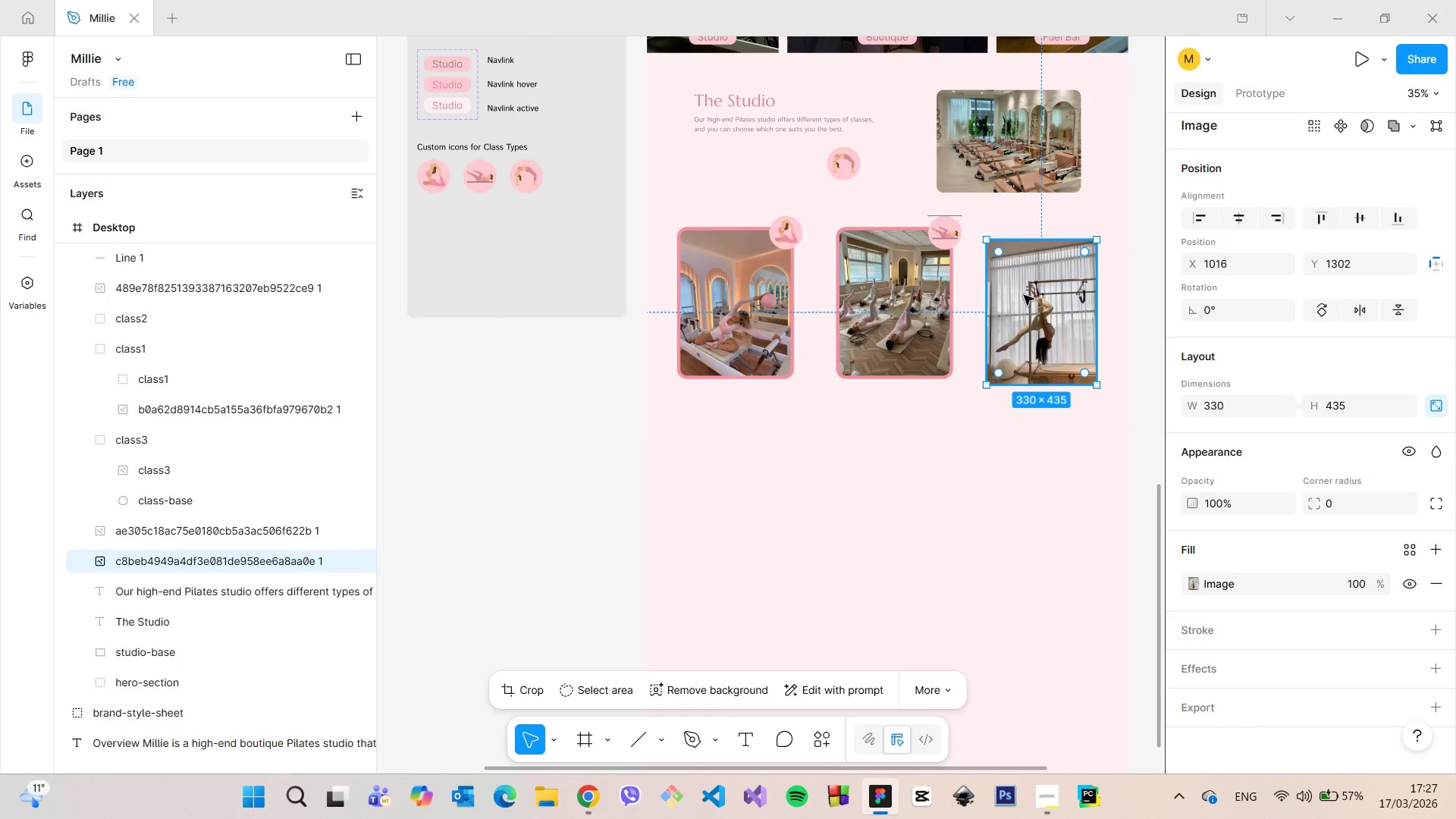 
left_click_drag(start_coordinate=[1024, 295], to_coordinate=[1023, 287])
 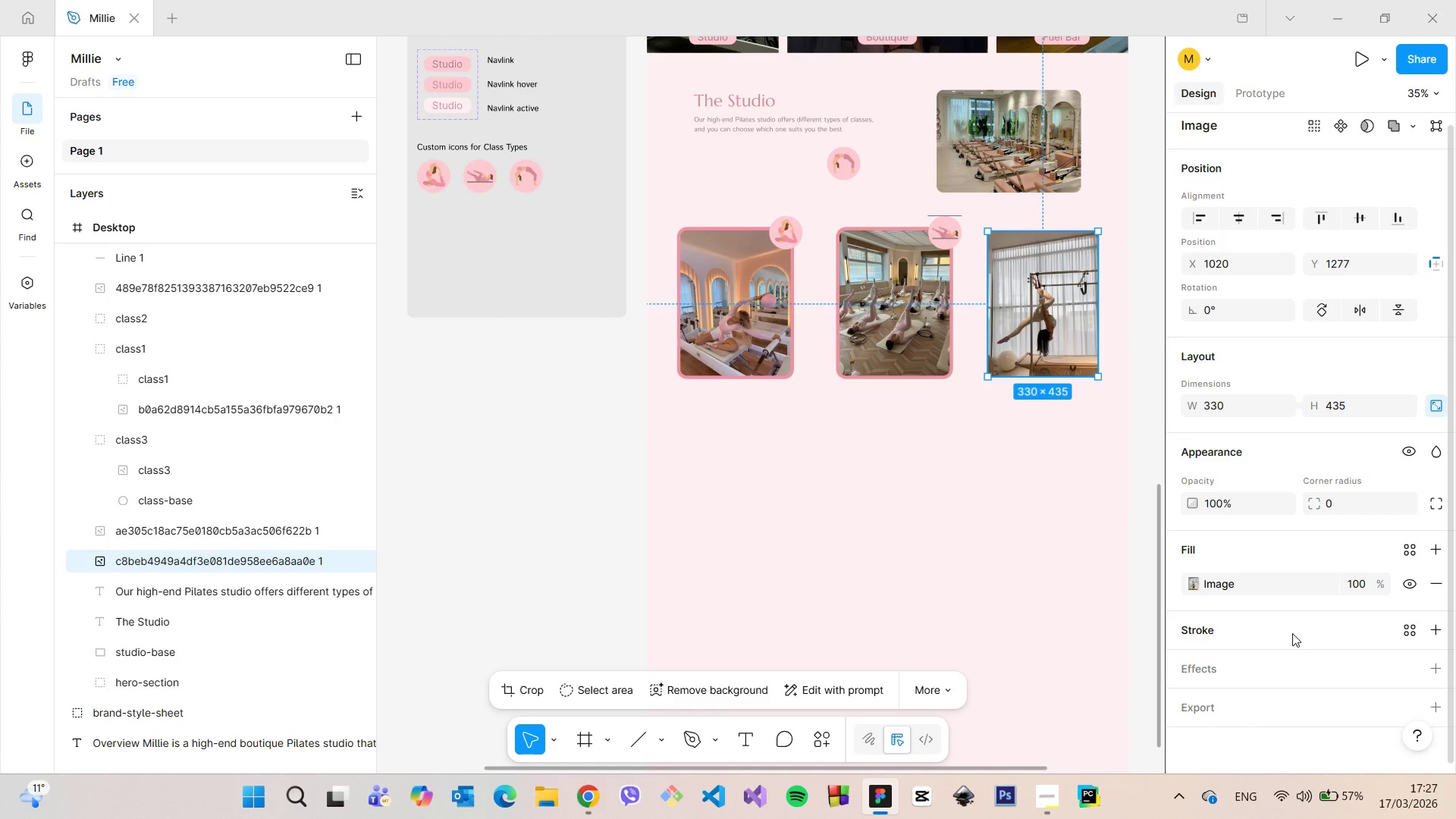 
scroll: coordinate [1292, 633], scroll_direction: down, amount: 2.0
 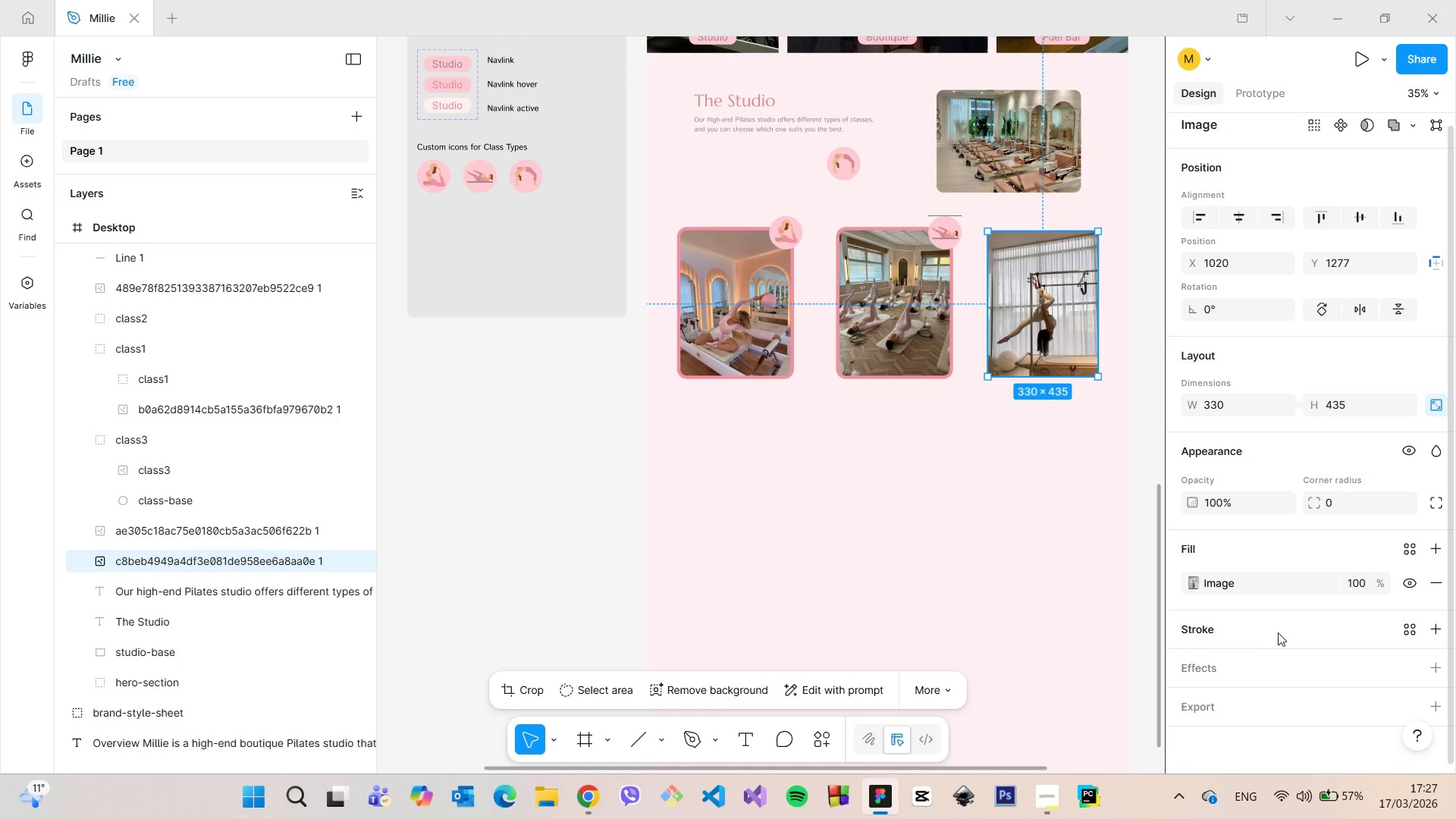 
left_click([1278, 632])
 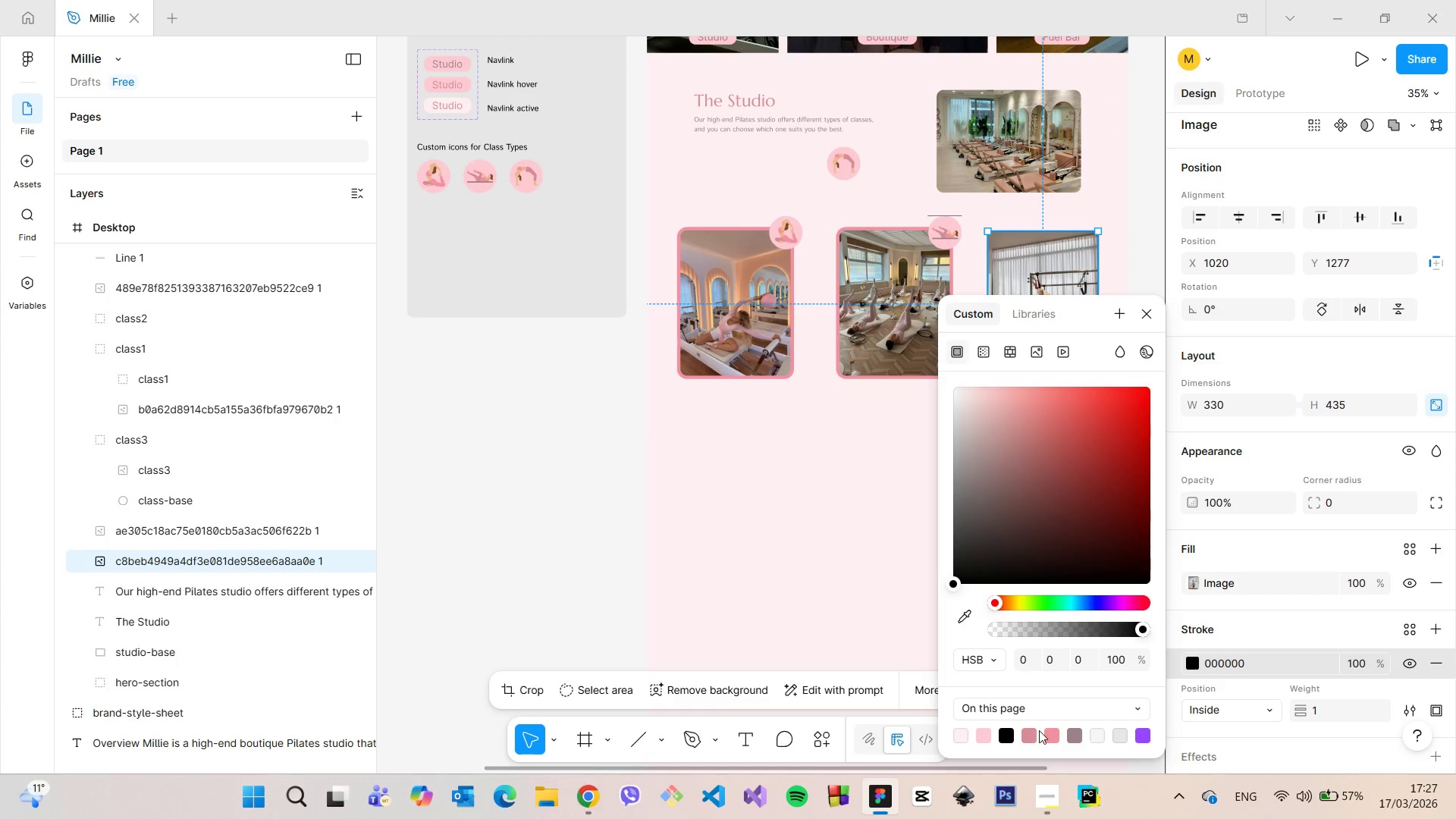 
left_click([1053, 733])
 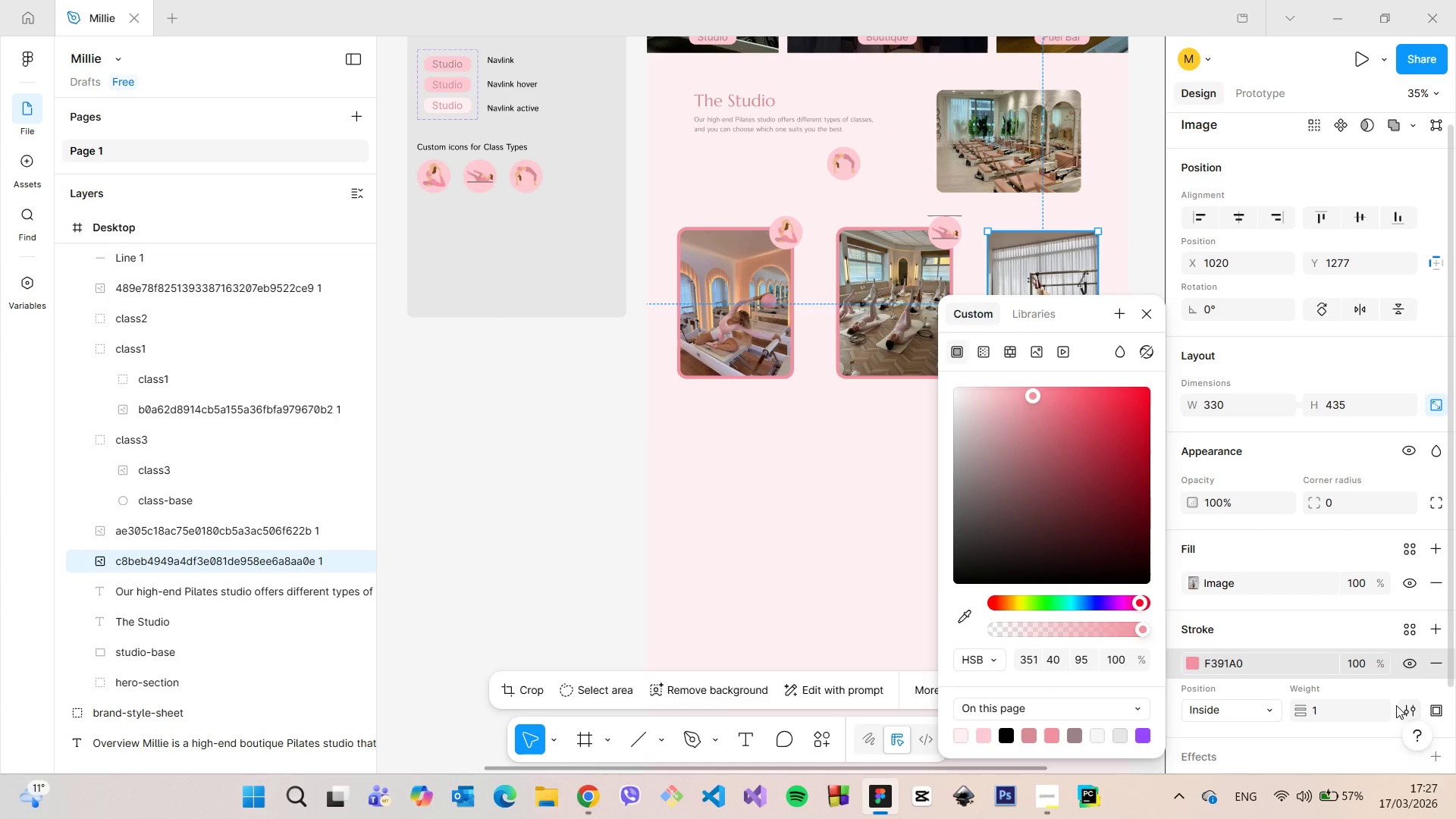 
left_click([1358, 709])
 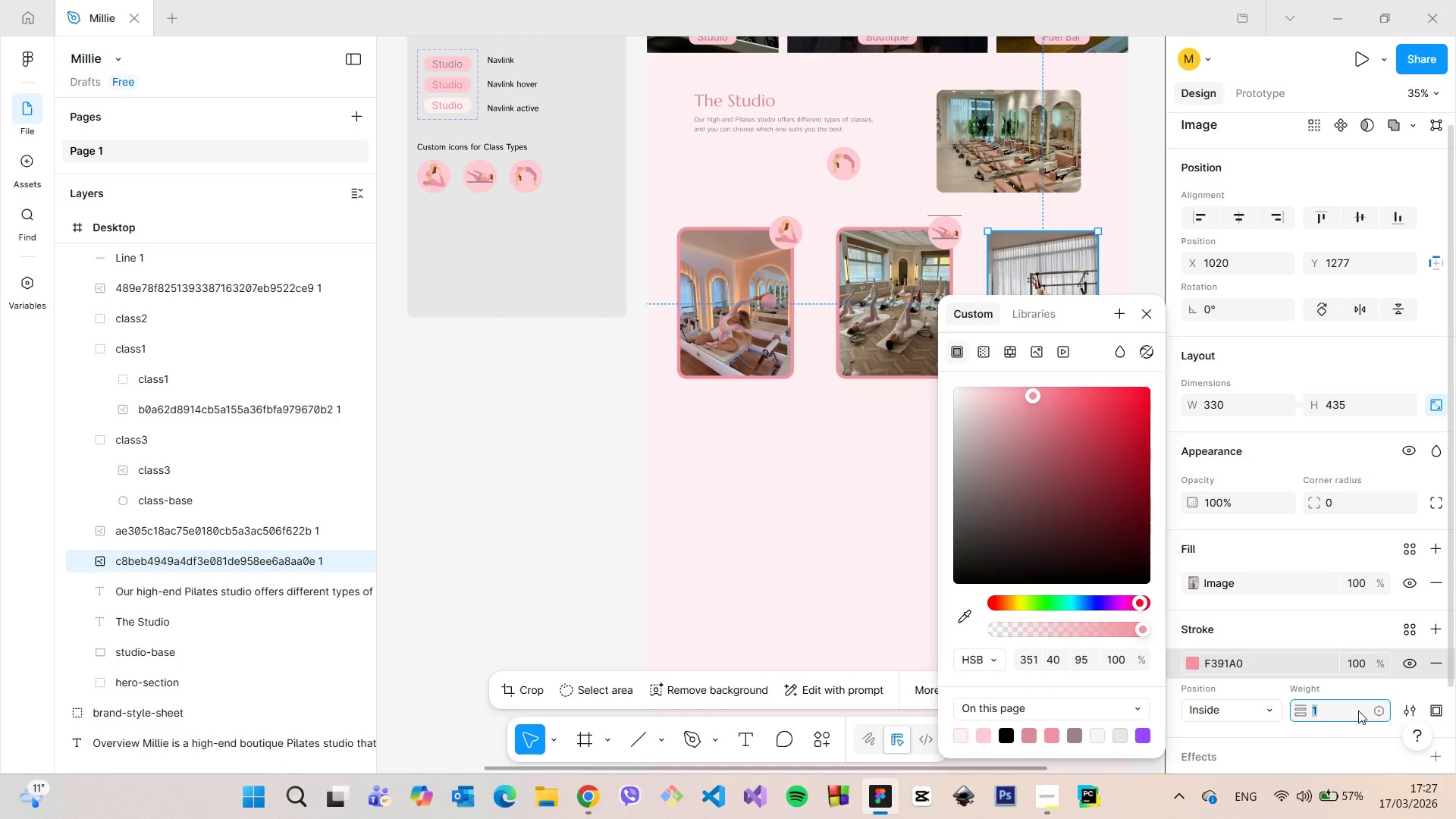 
type(10)
 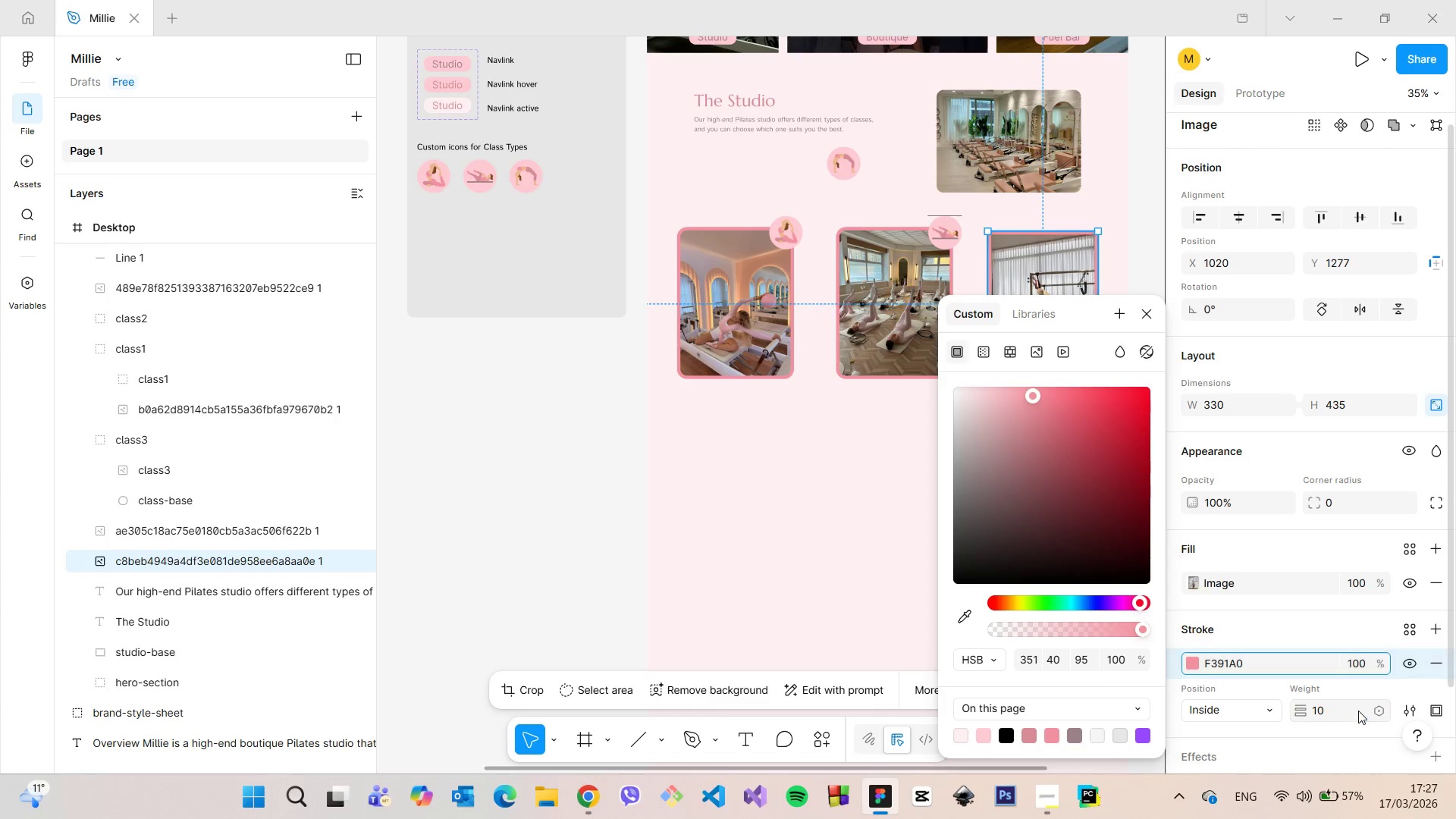 
key(Enter)
 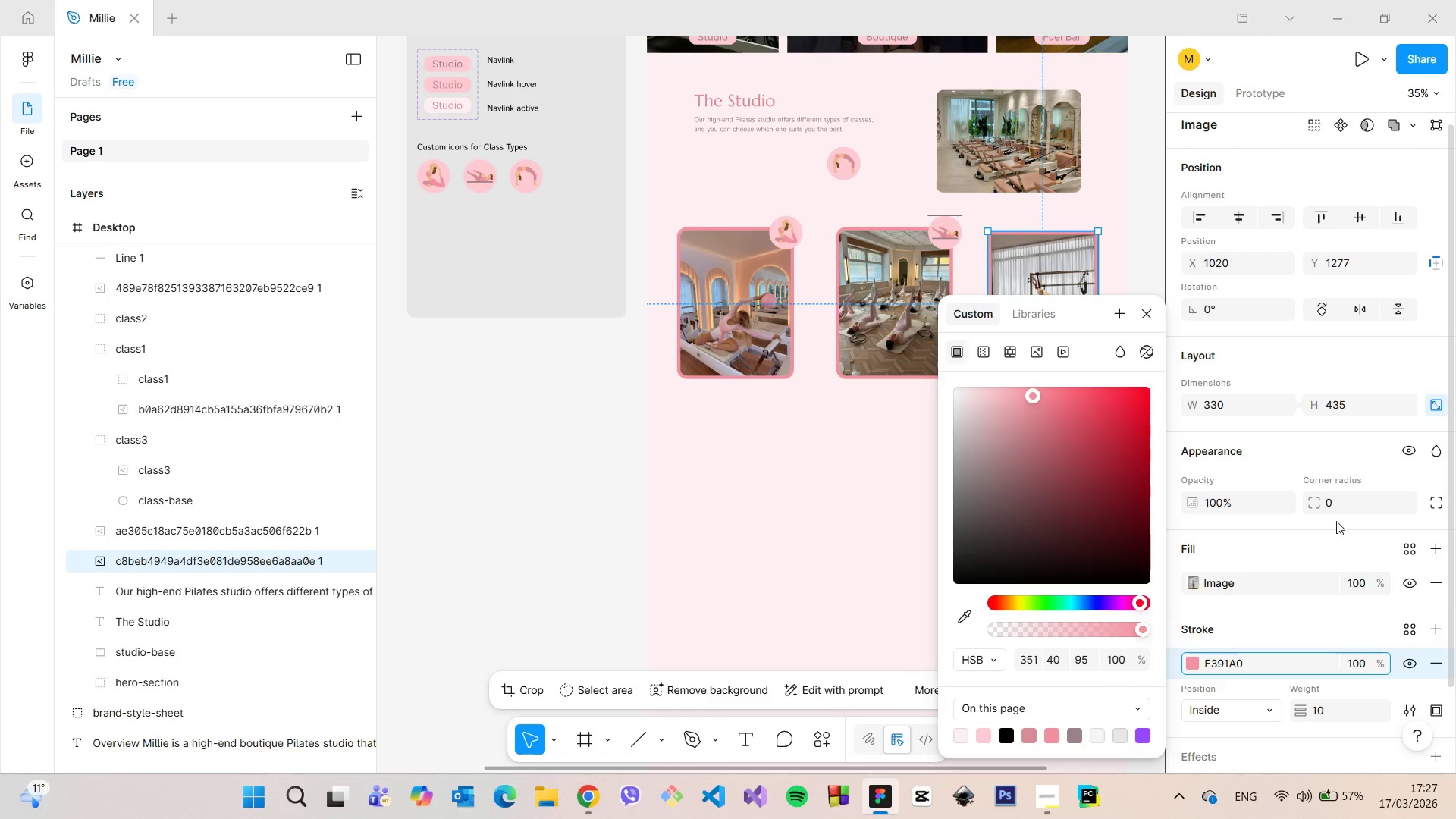 
left_click([1341, 503])
 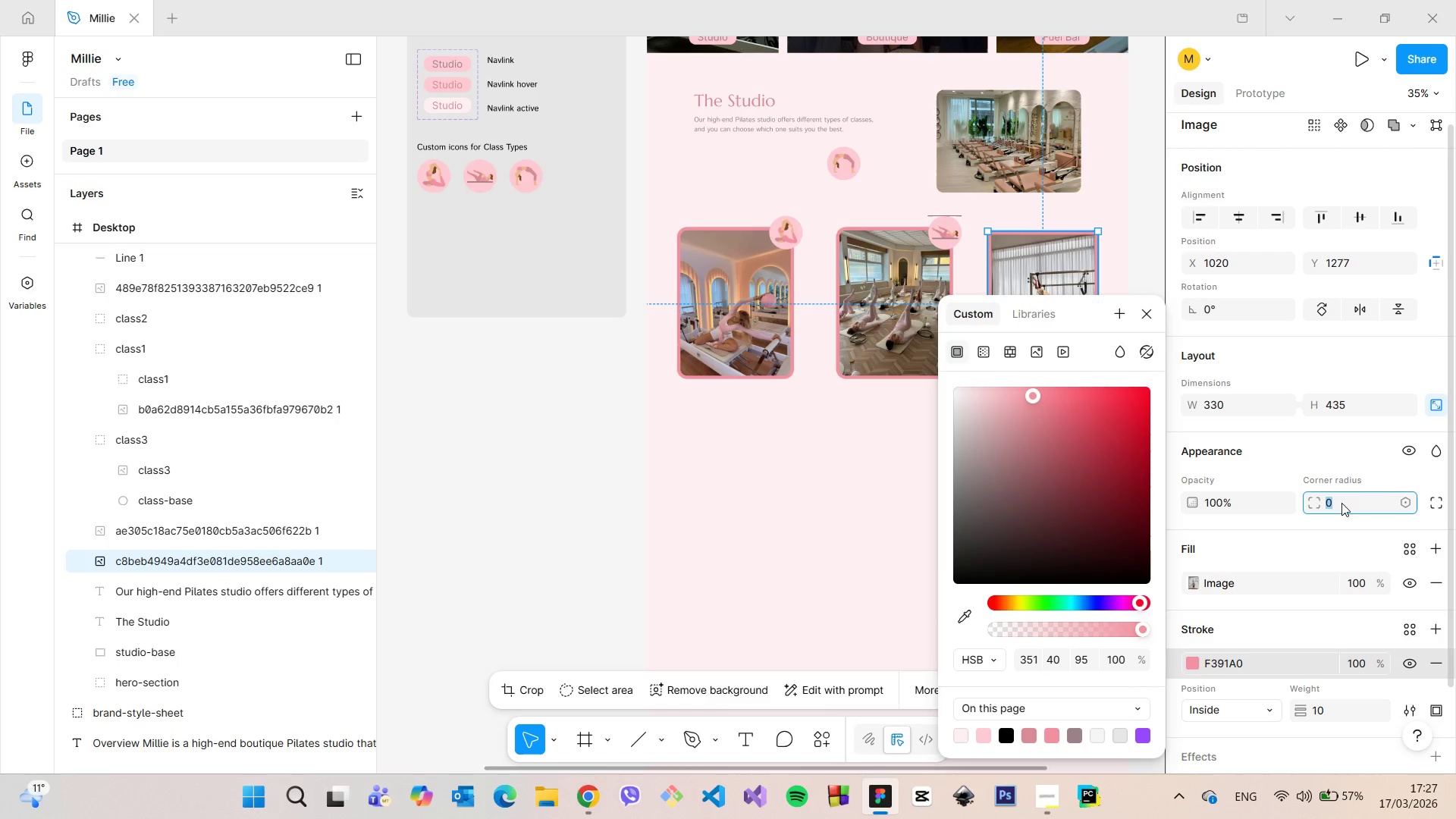 
type(20)
 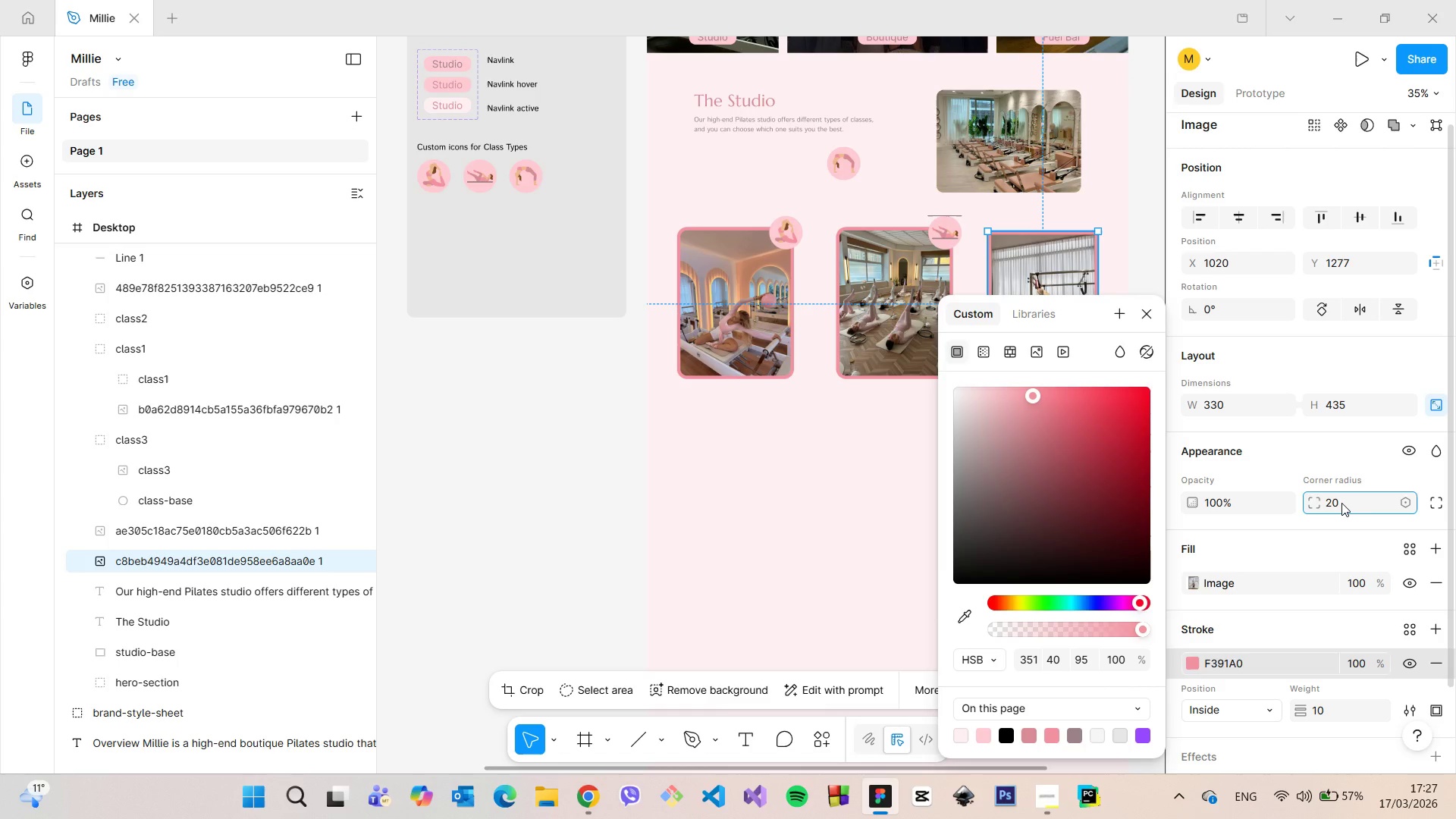 
key(Enter)
 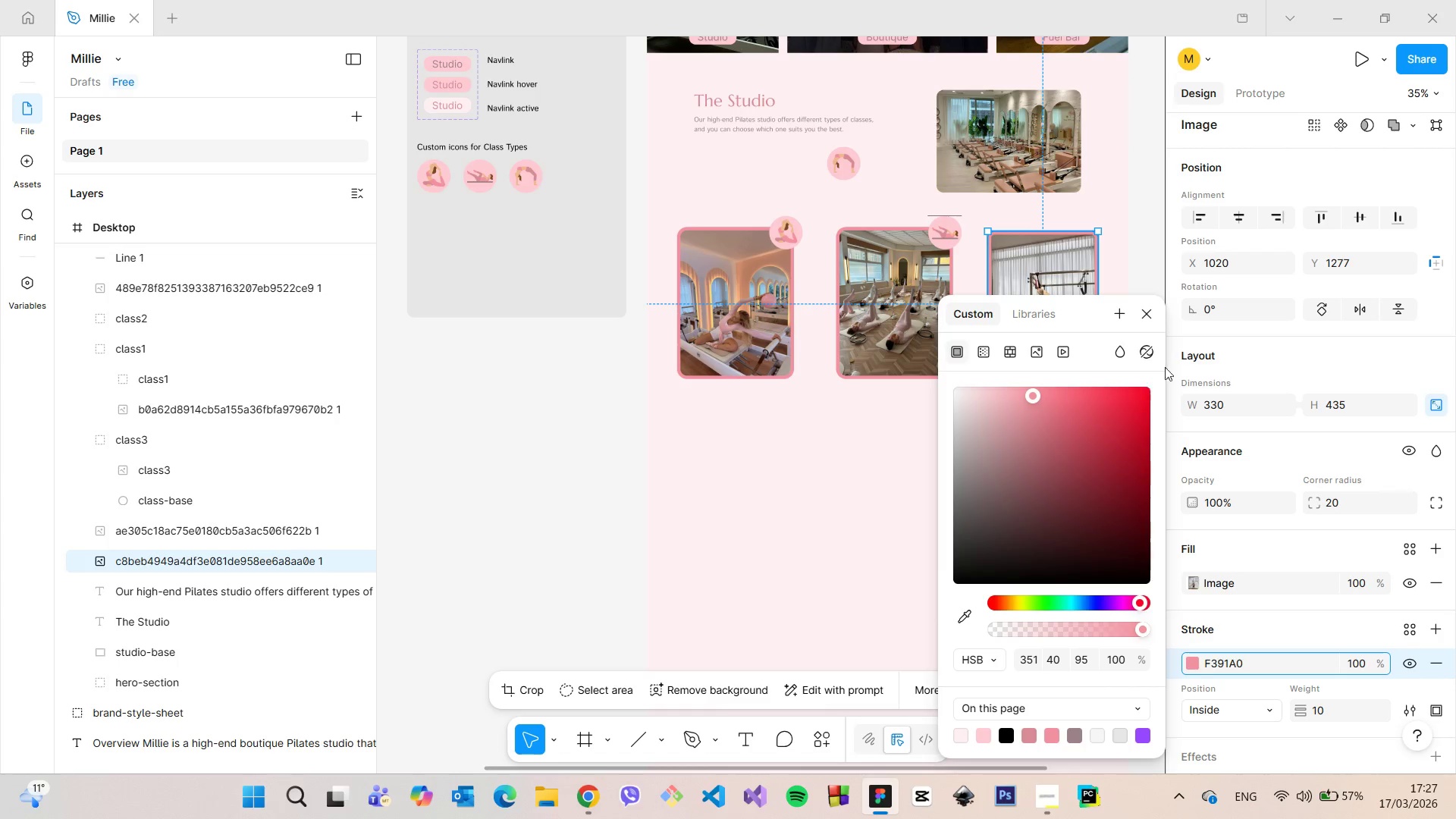 
left_click([1145, 313])
 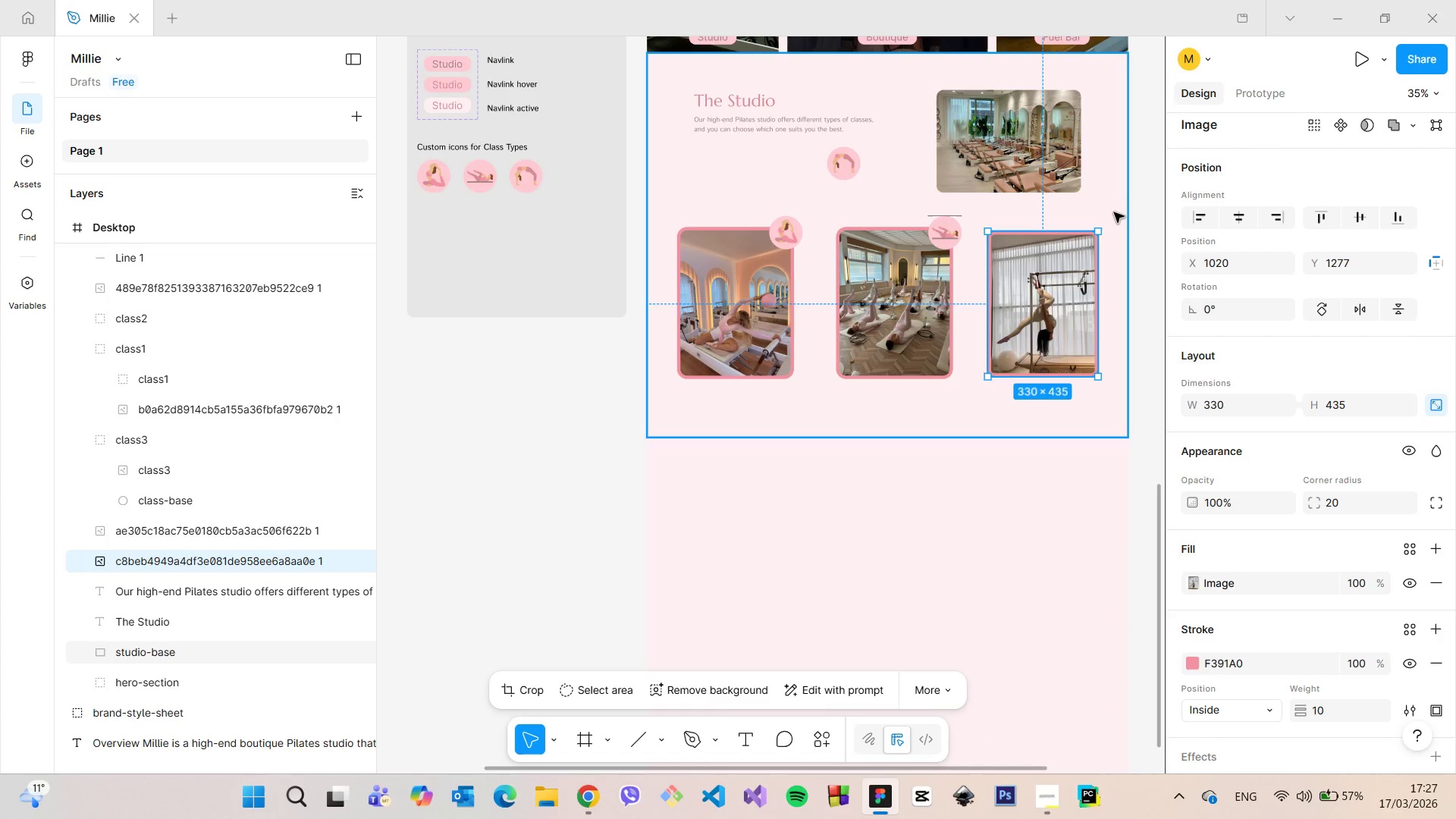 
scroll: coordinate [1113, 217], scroll_direction: up, amount: 6.0
 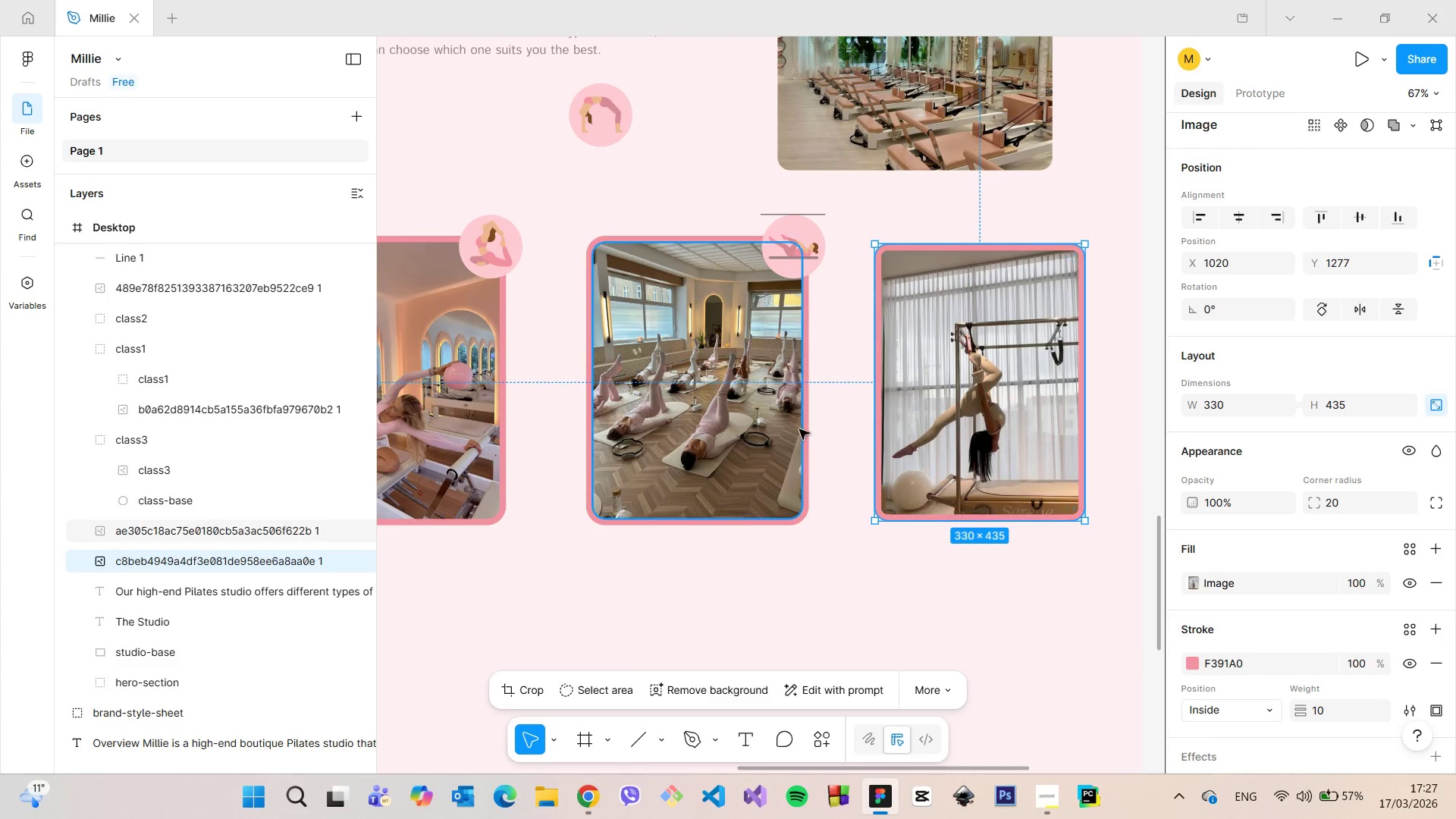 
left_click([799, 429])
 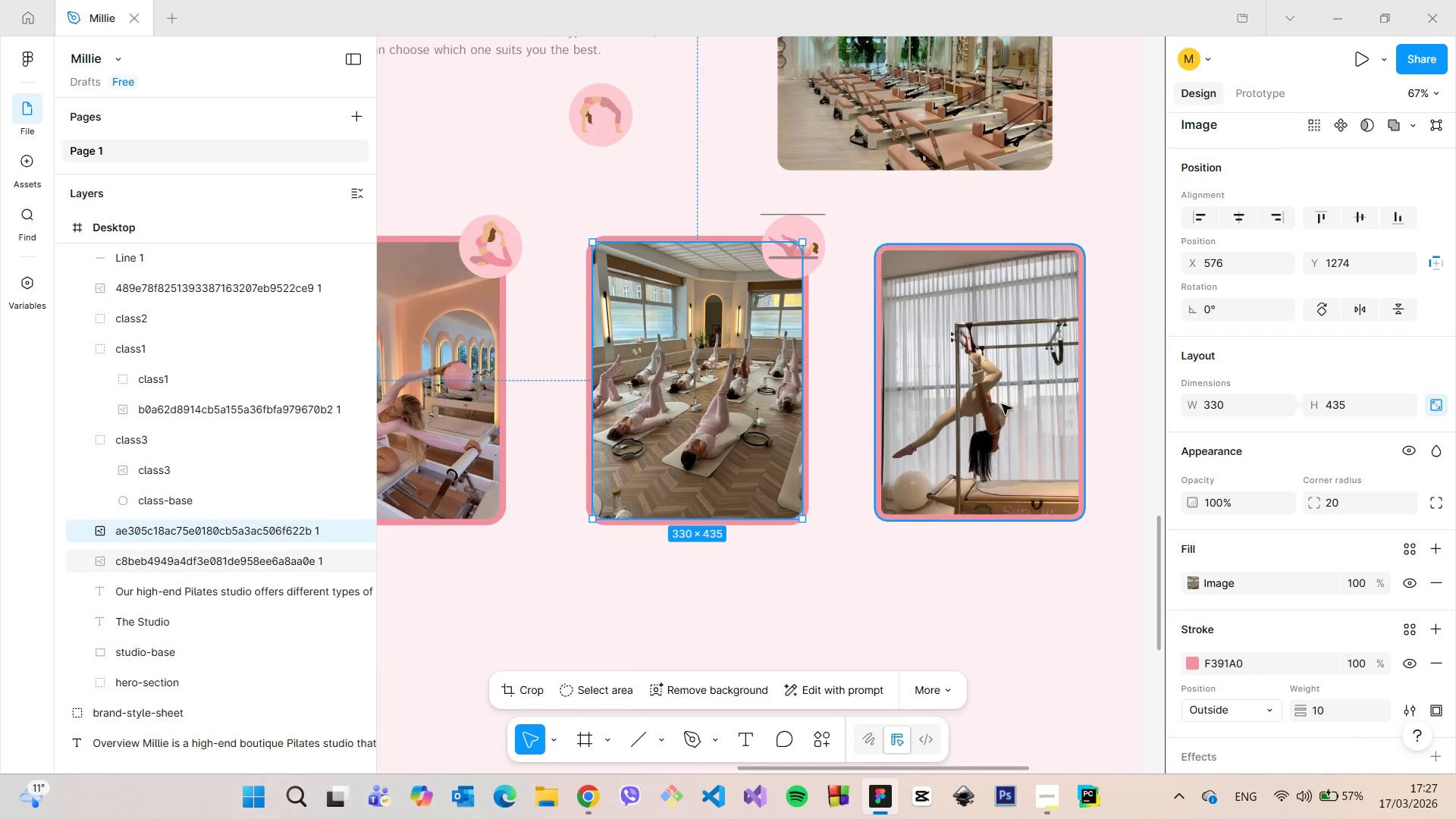 
left_click([1002, 404])
 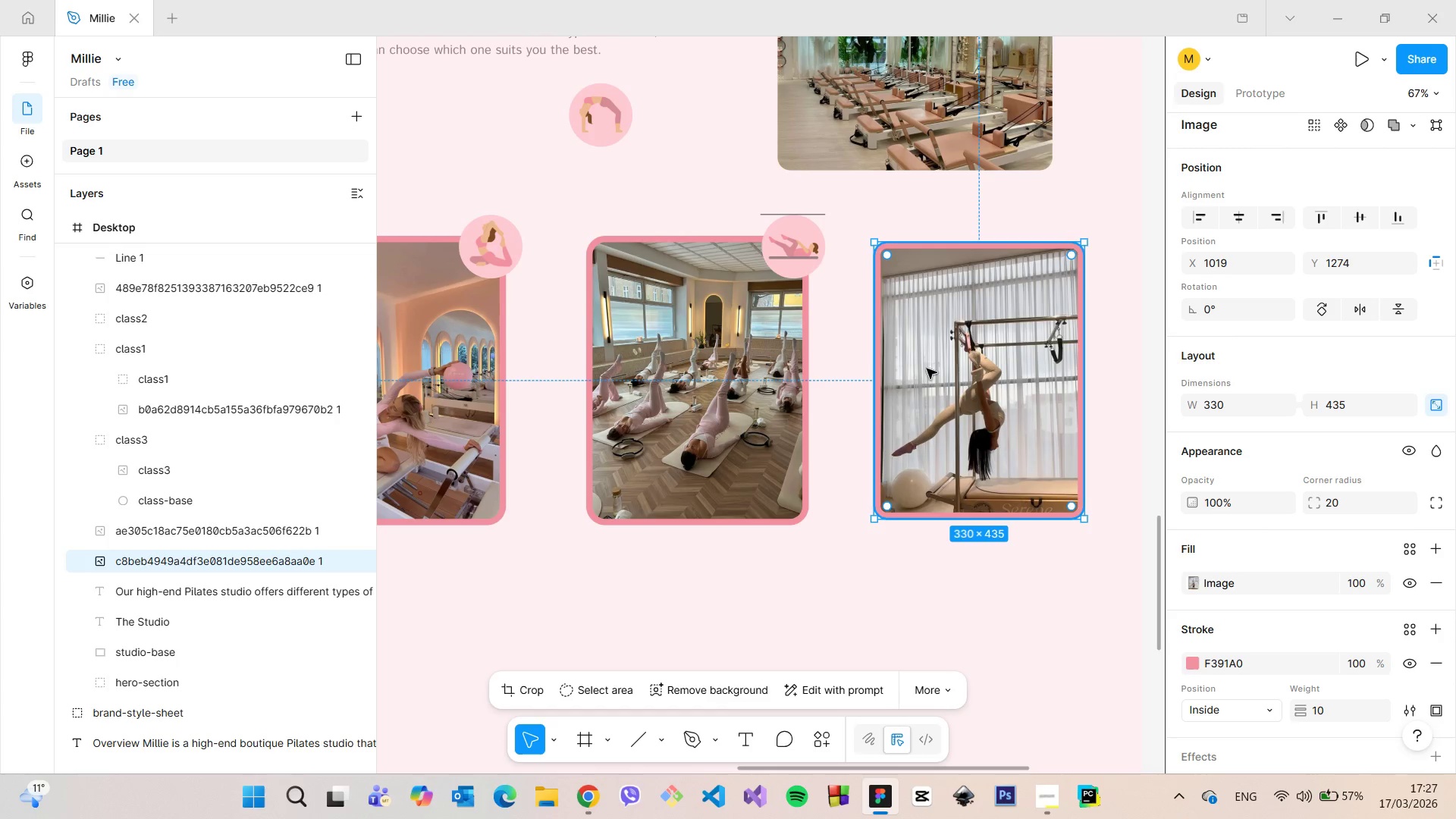 
wait(5.5)
 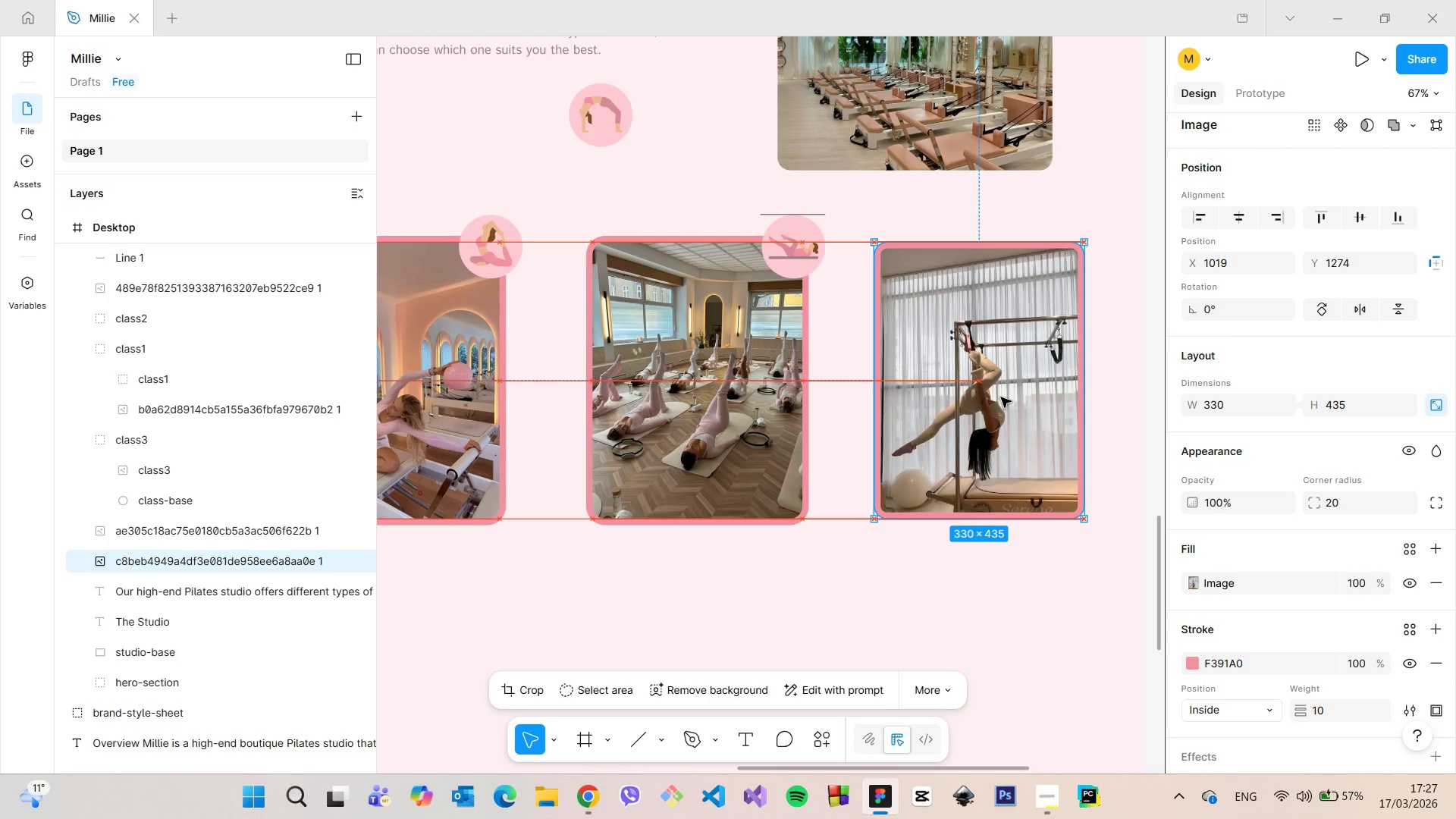 
scroll: coordinate [886, 284], scroll_direction: down, amount: 2.0
 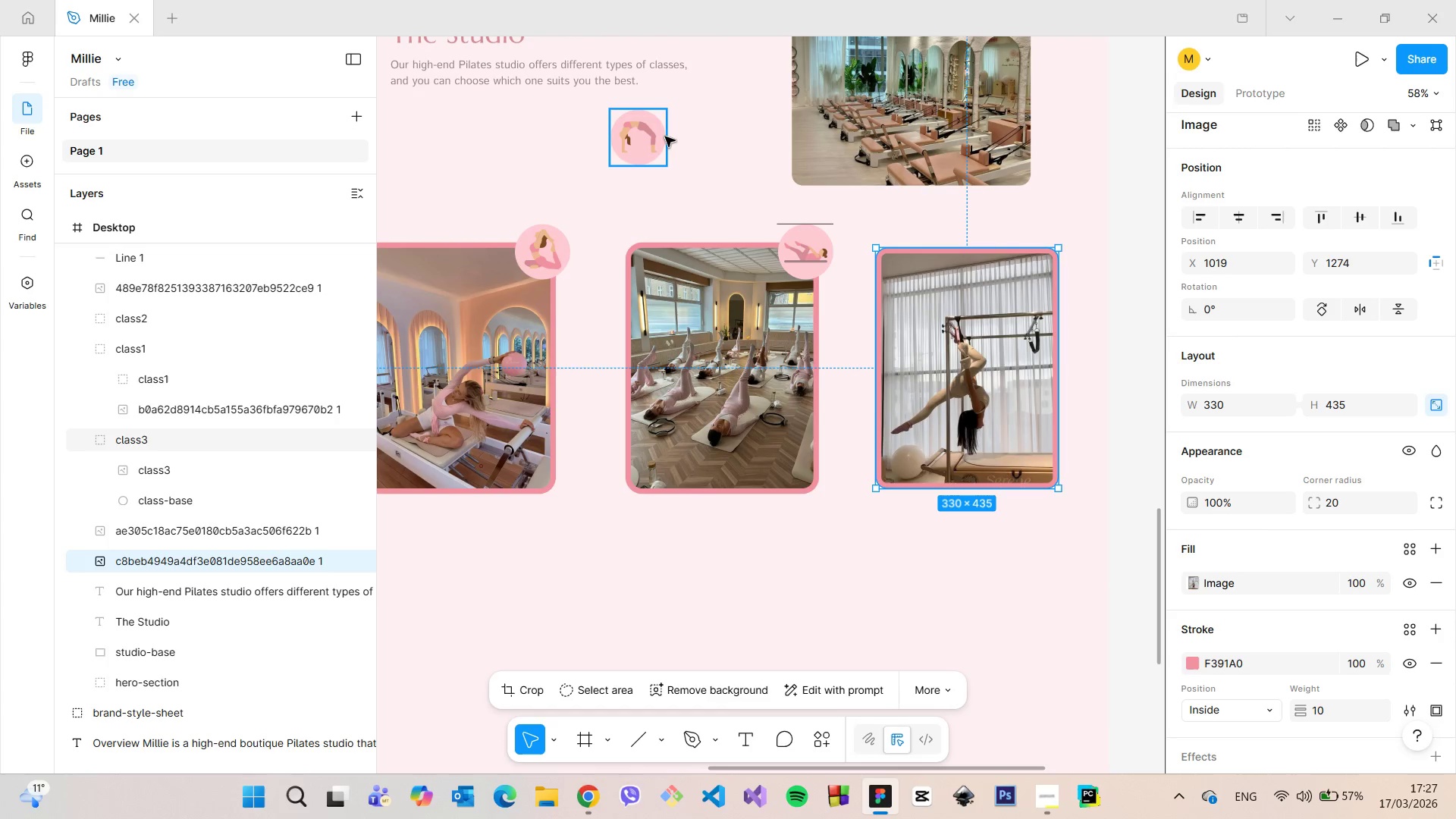 
left_click([661, 136])
 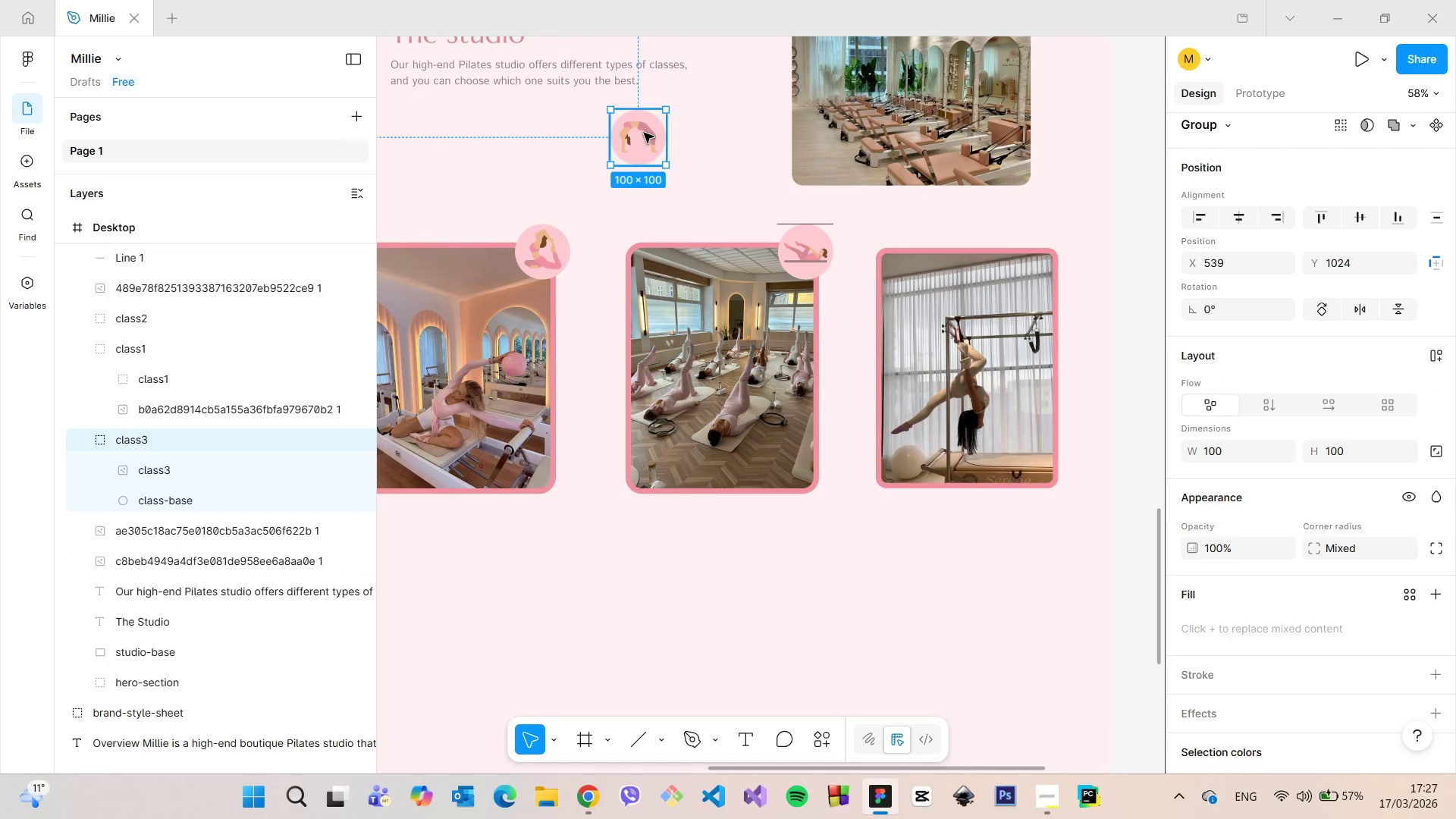 
left_click_drag(start_coordinate=[644, 140], to_coordinate=[1053, 256])
 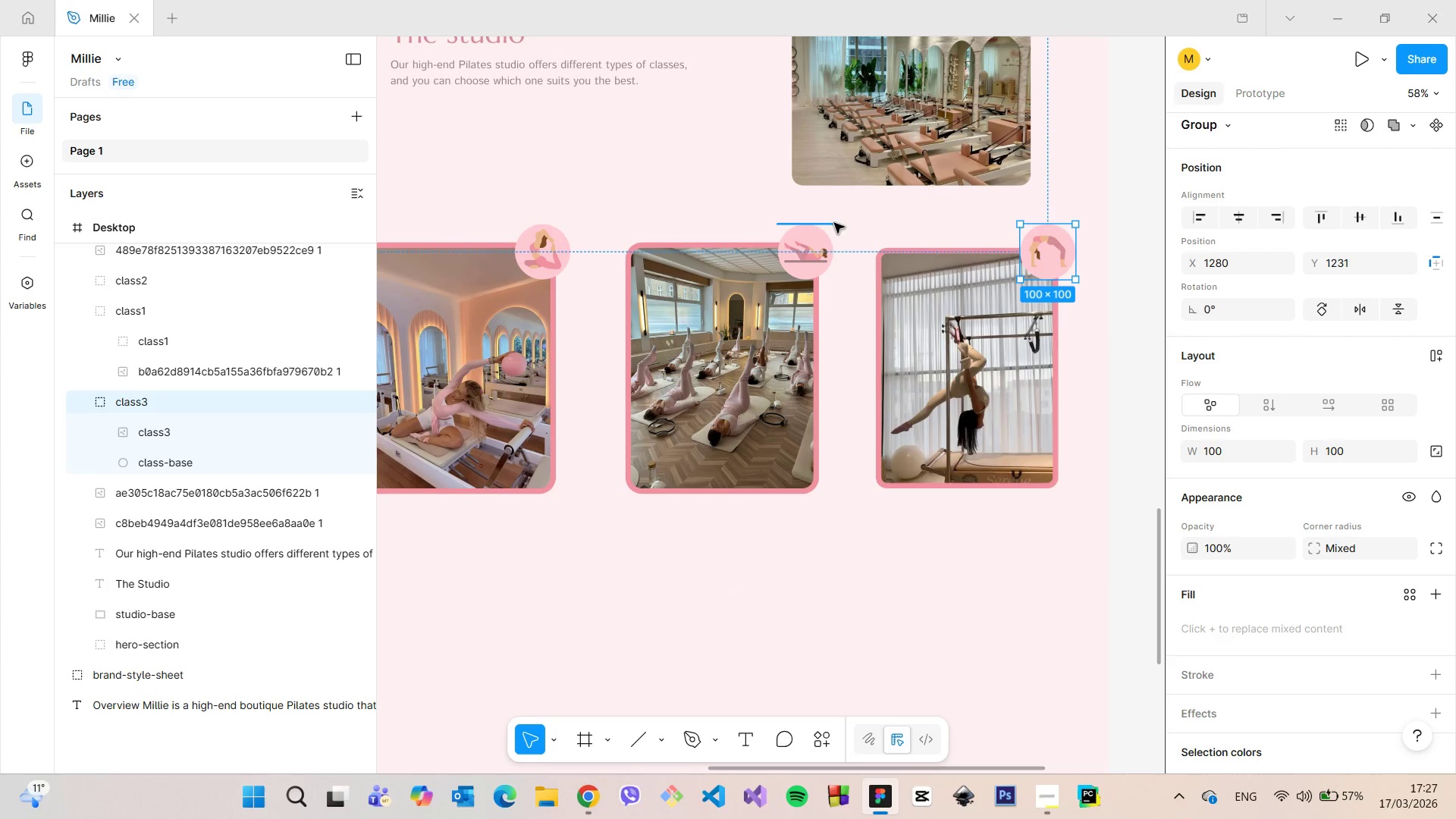 
left_click([832, 223])
 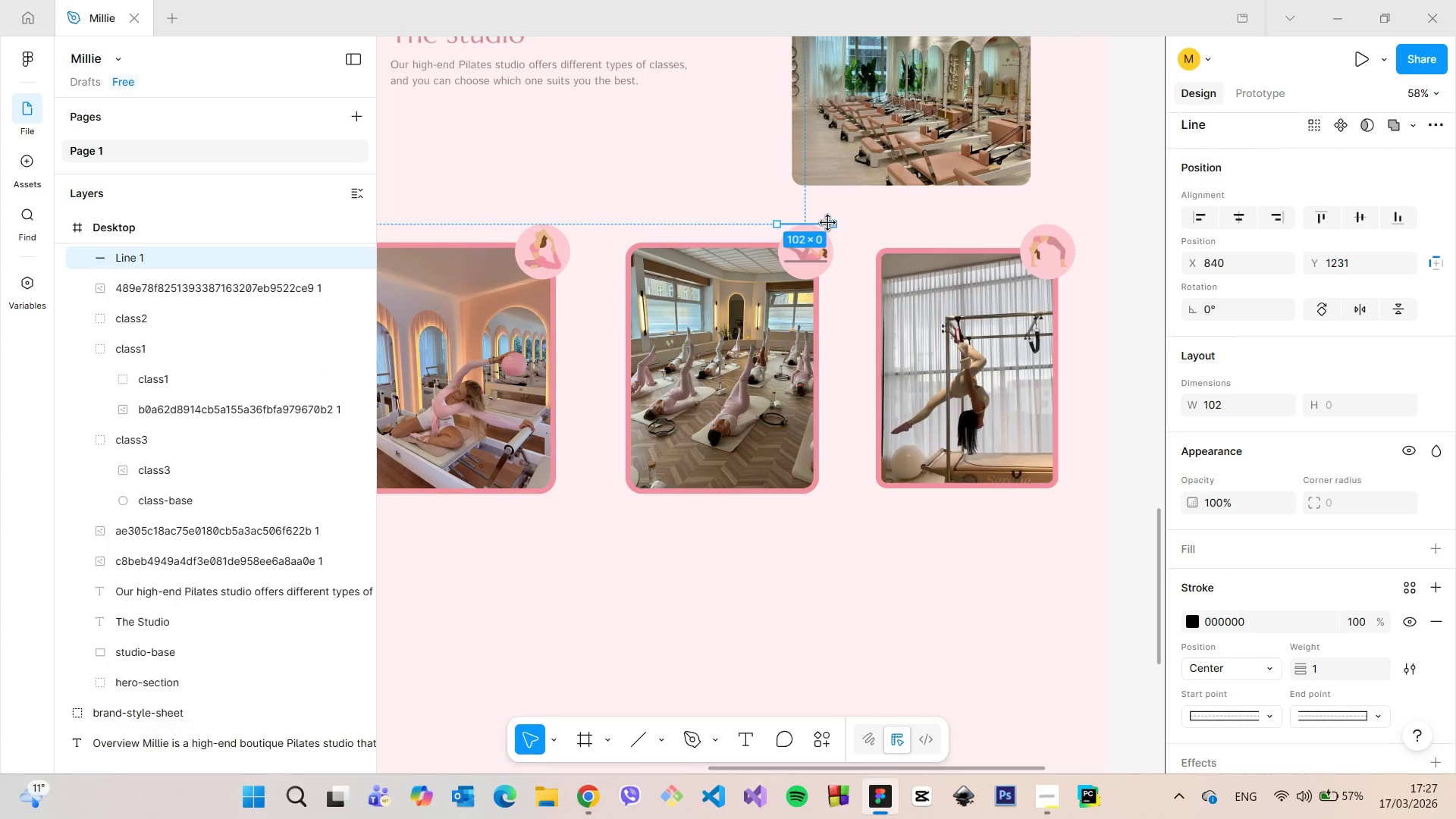 
left_click_drag(start_coordinate=[828, 223], to_coordinate=[874, 224])
 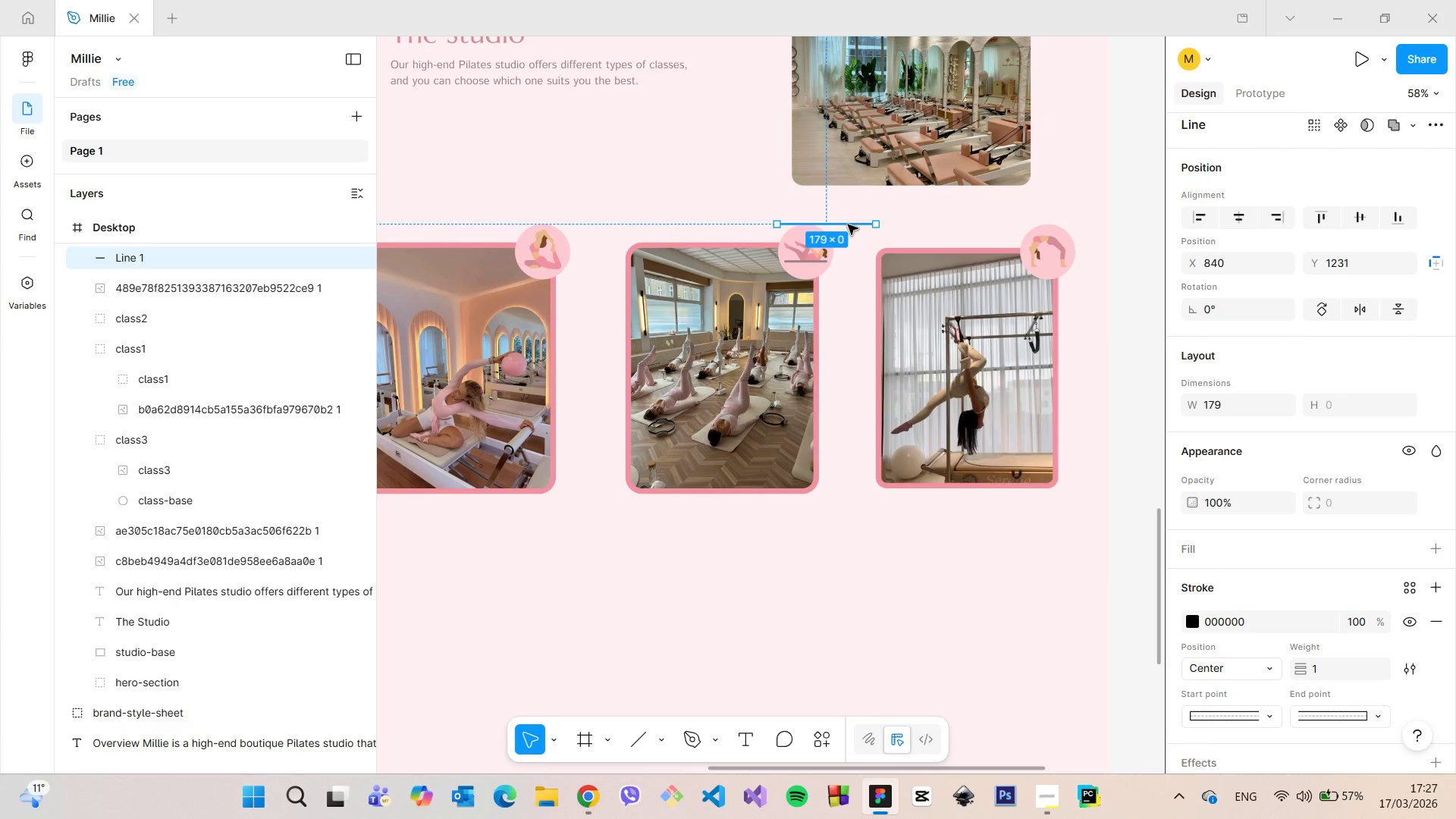 
left_click_drag(start_coordinate=[848, 224], to_coordinate=[1040, 221])
 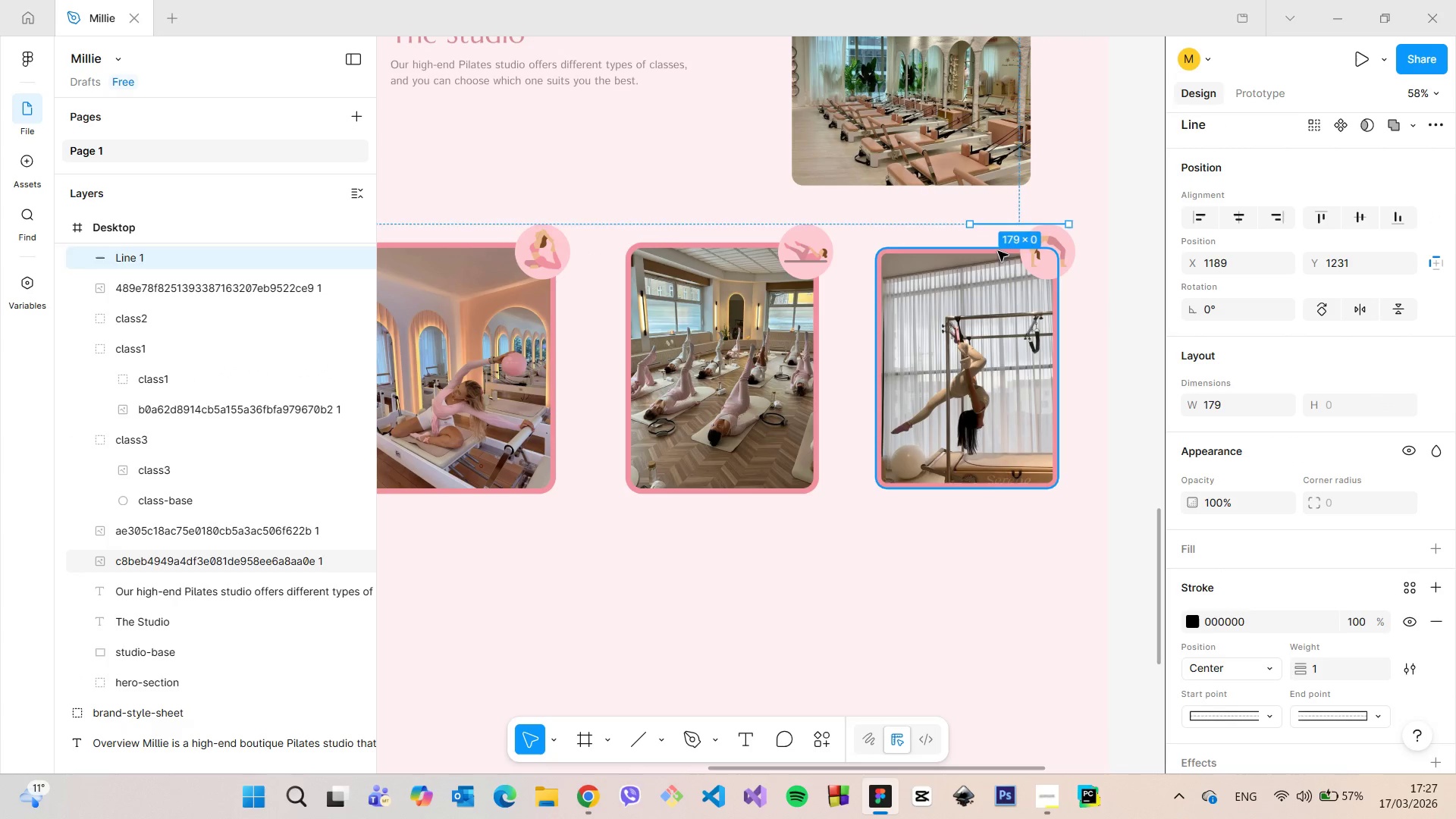 
left_click([998, 251])
 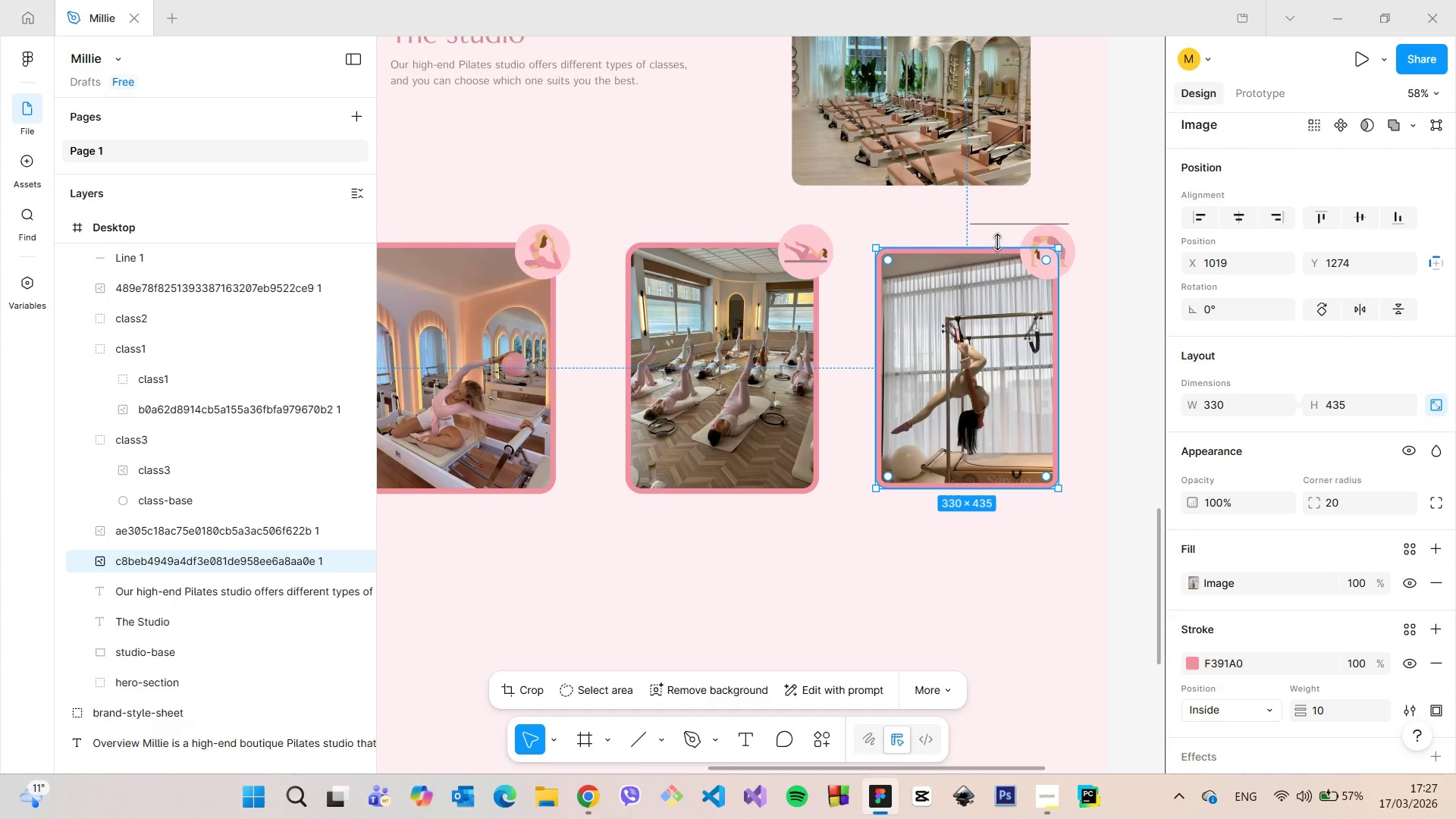 
hold_key(key=AltLeft, duration=0.89)
 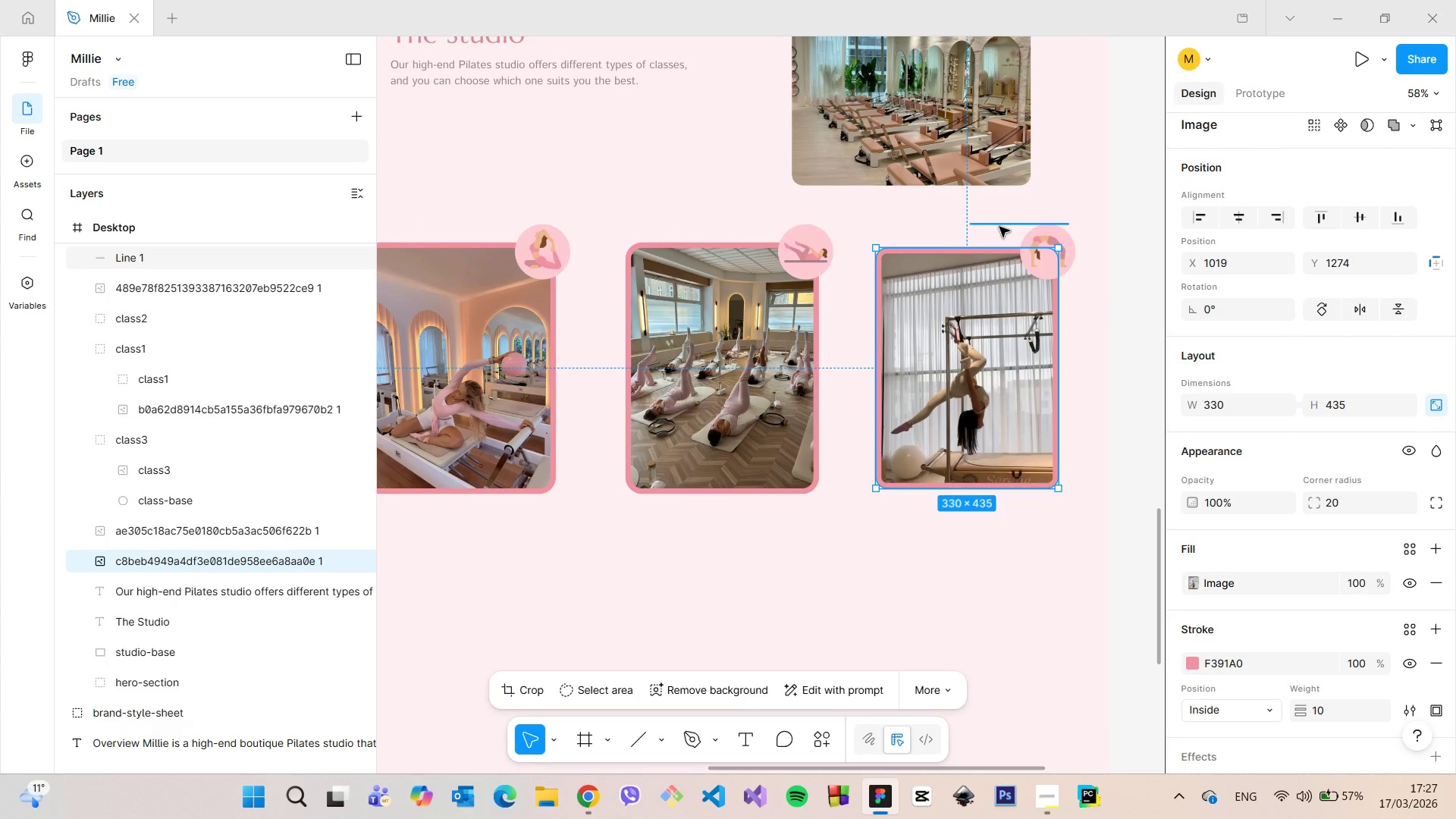 
left_click([999, 227])
 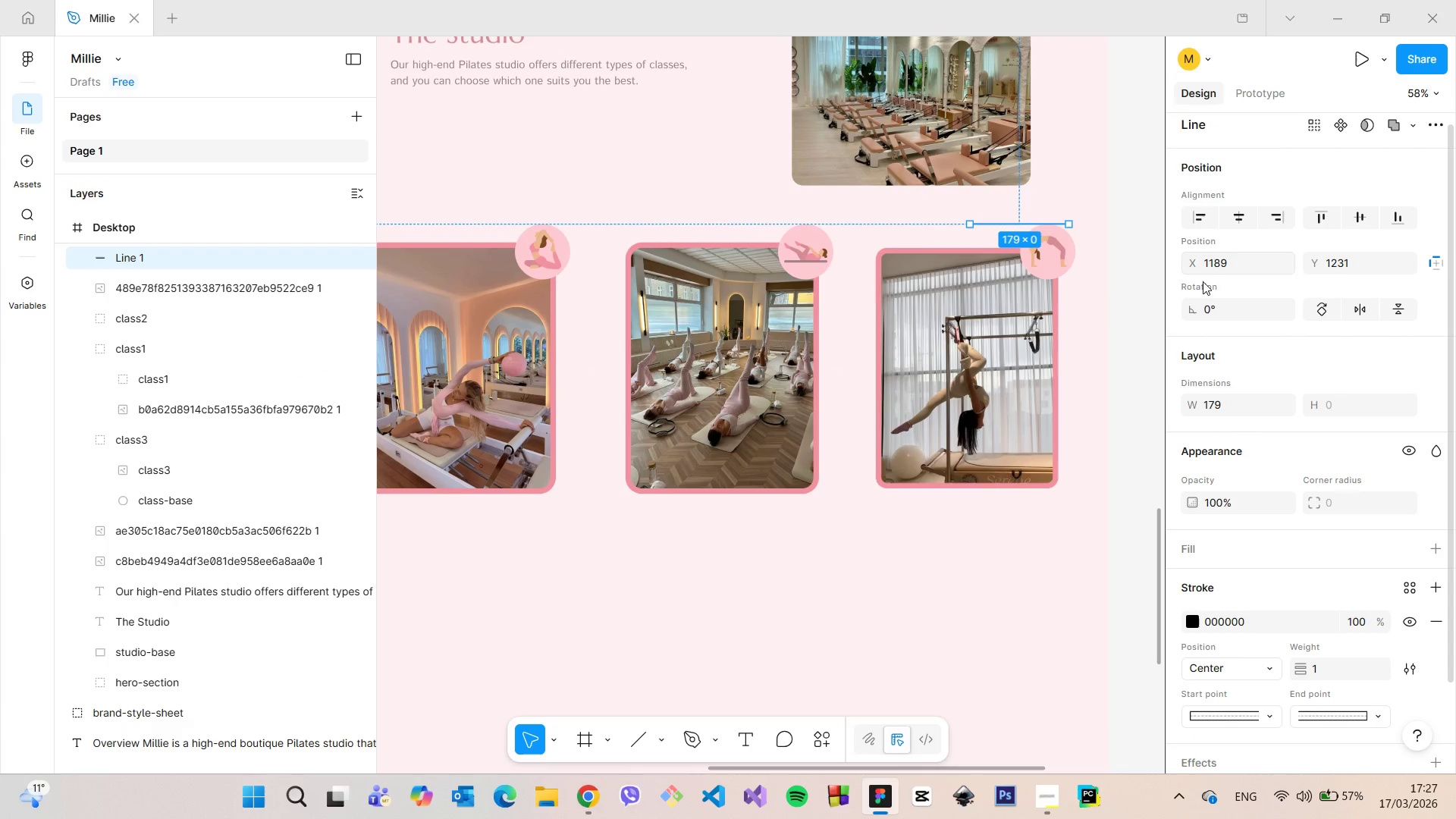 
left_click([1219, 311])
 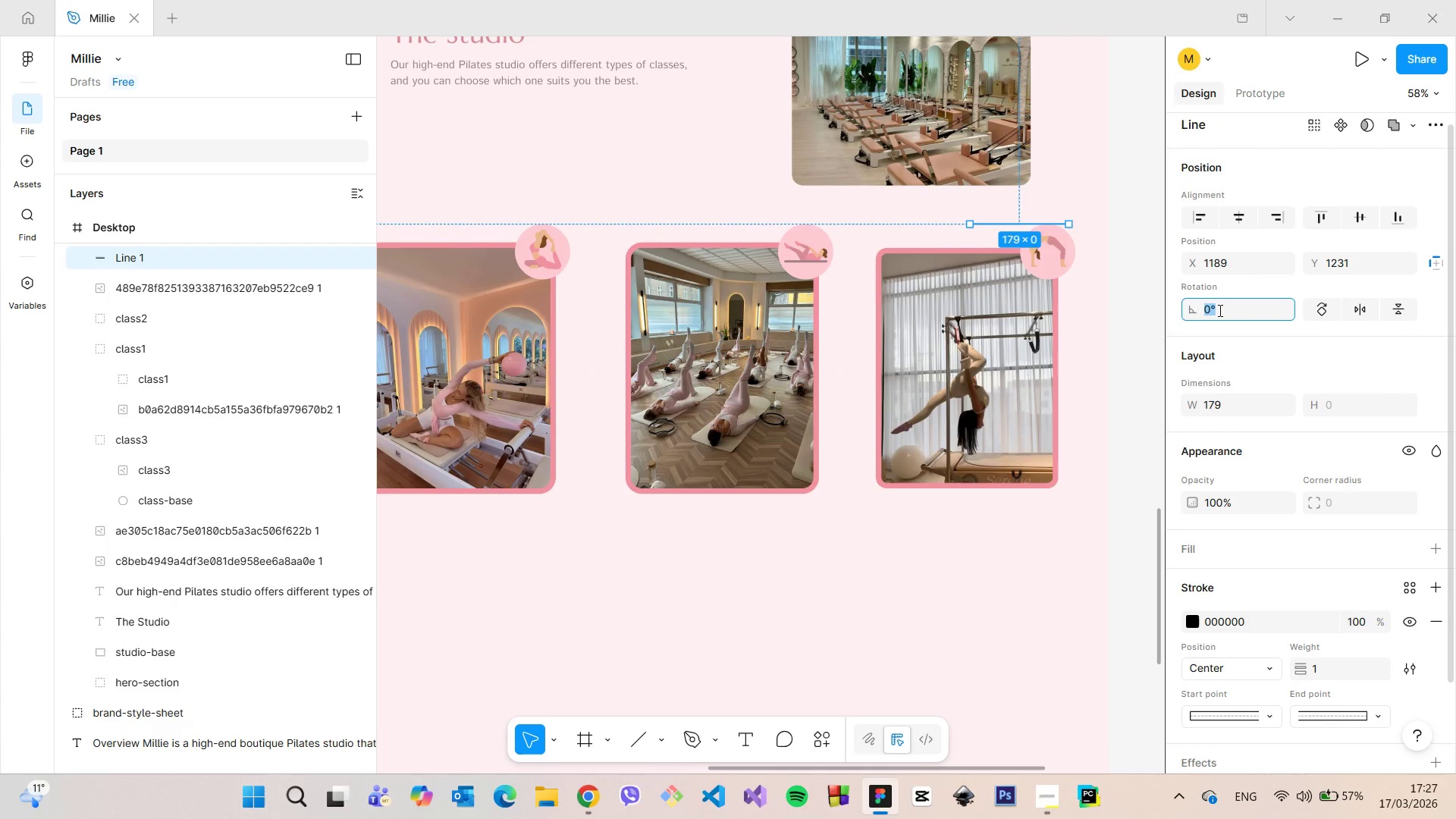 
type(=)
key(Backspace)
type(-90)
 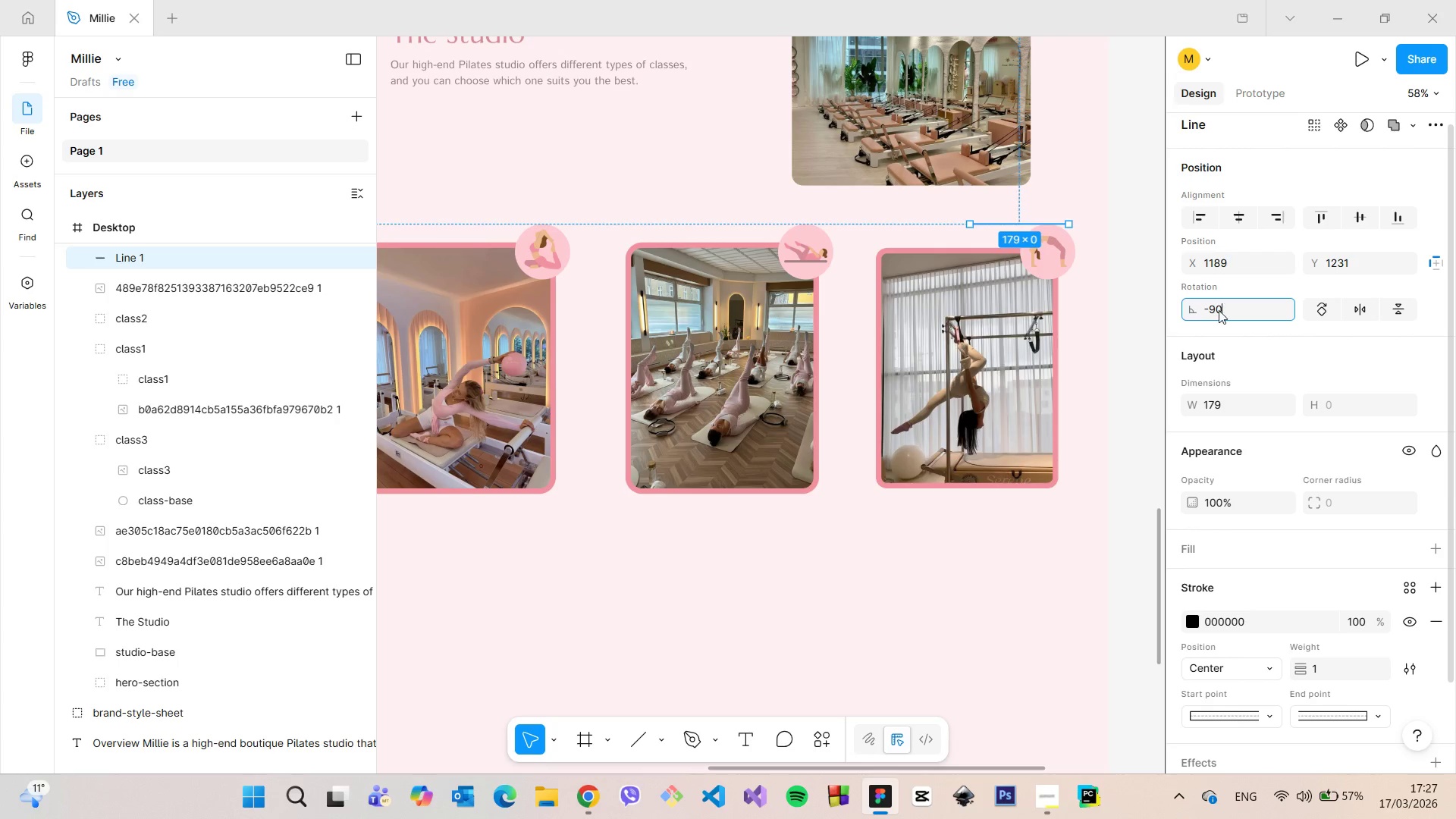 
key(Enter)
 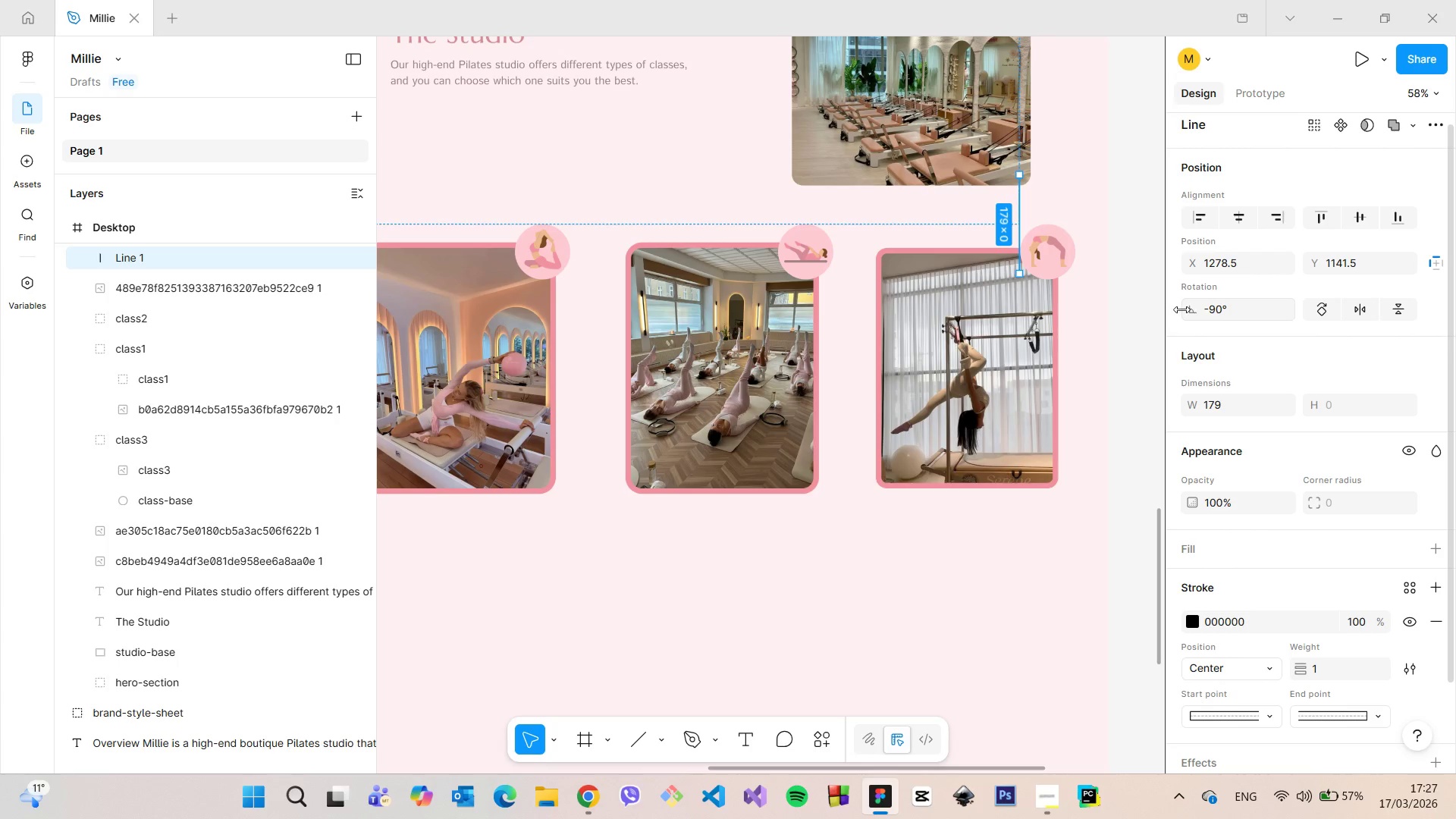 
scroll: coordinate [1134, 282], scroll_direction: up, amount: 4.0
 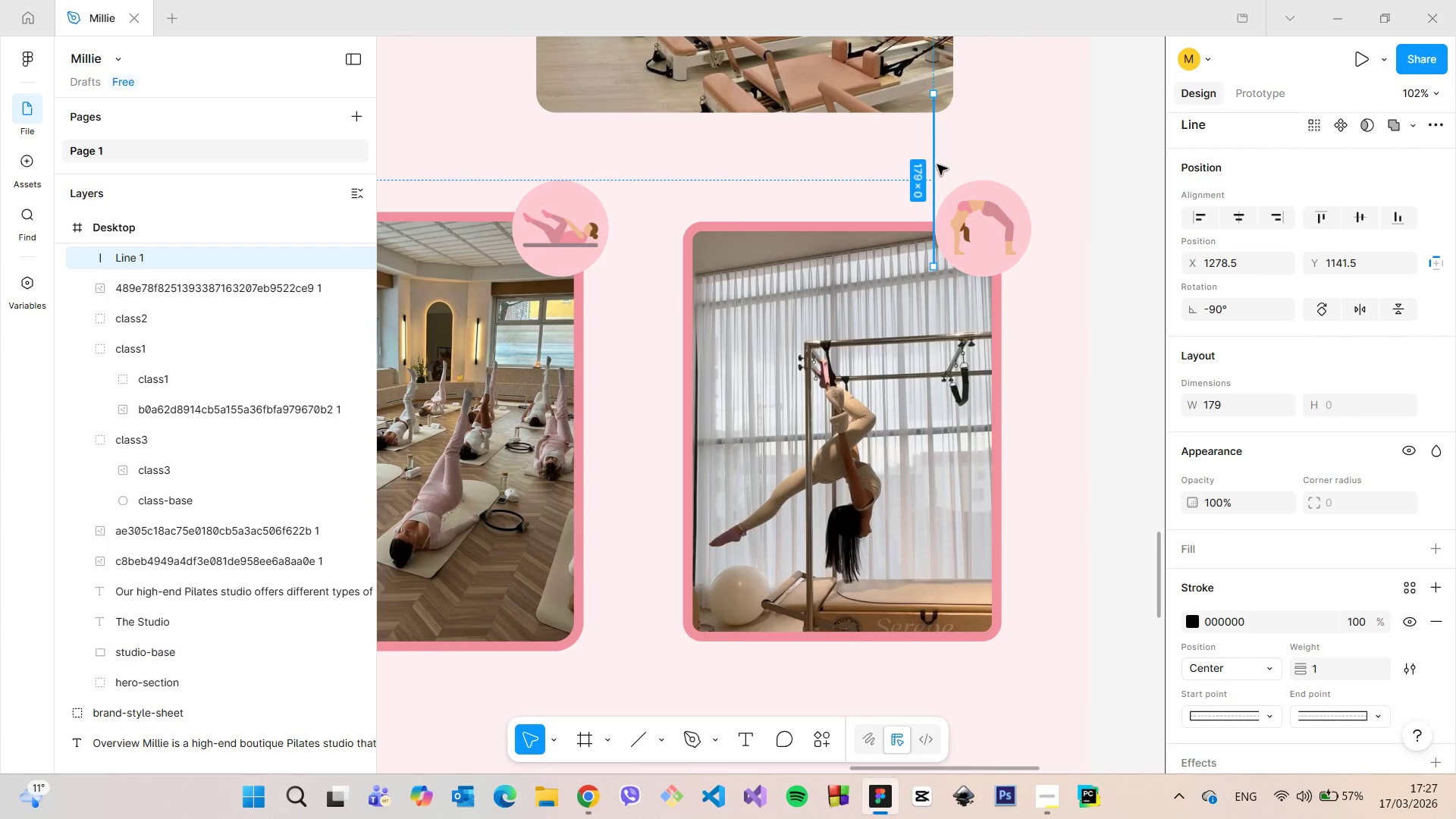 
left_click_drag(start_coordinate=[934, 163], to_coordinate=[1035, 231])
 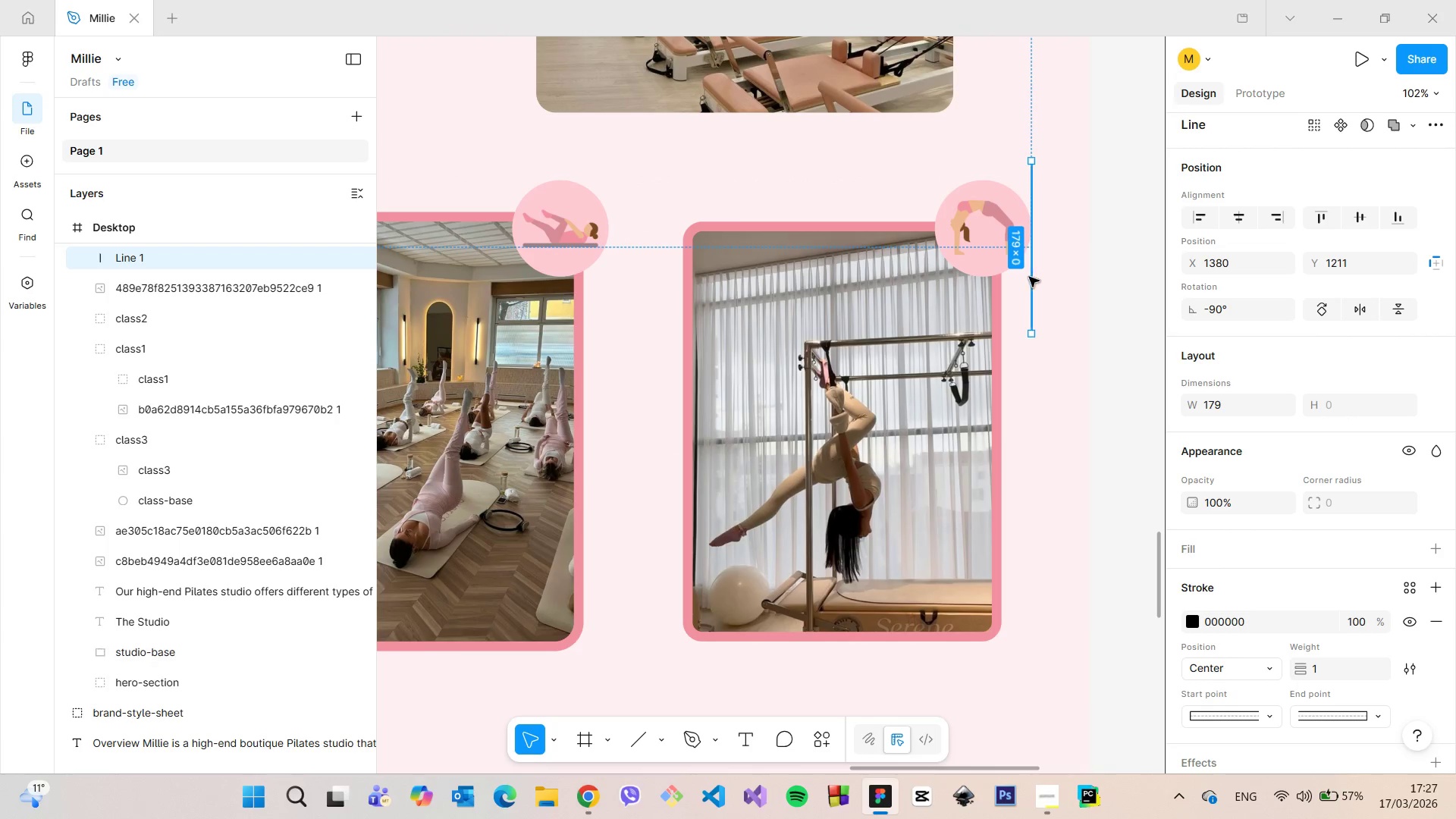 
hold_key(key=AltLeft, duration=1.52)
 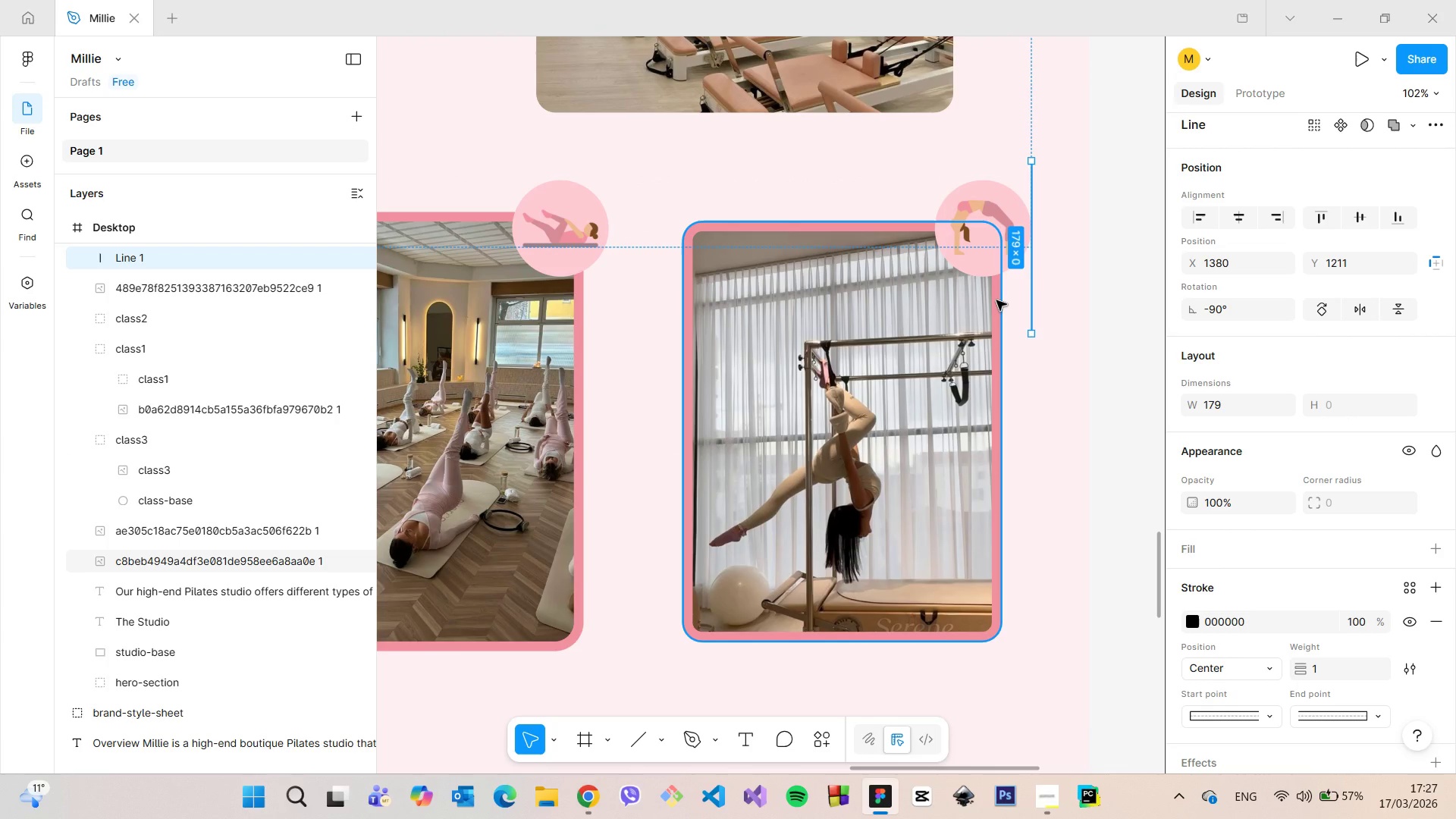 
hold_key(key=AltLeft, duration=0.41)
 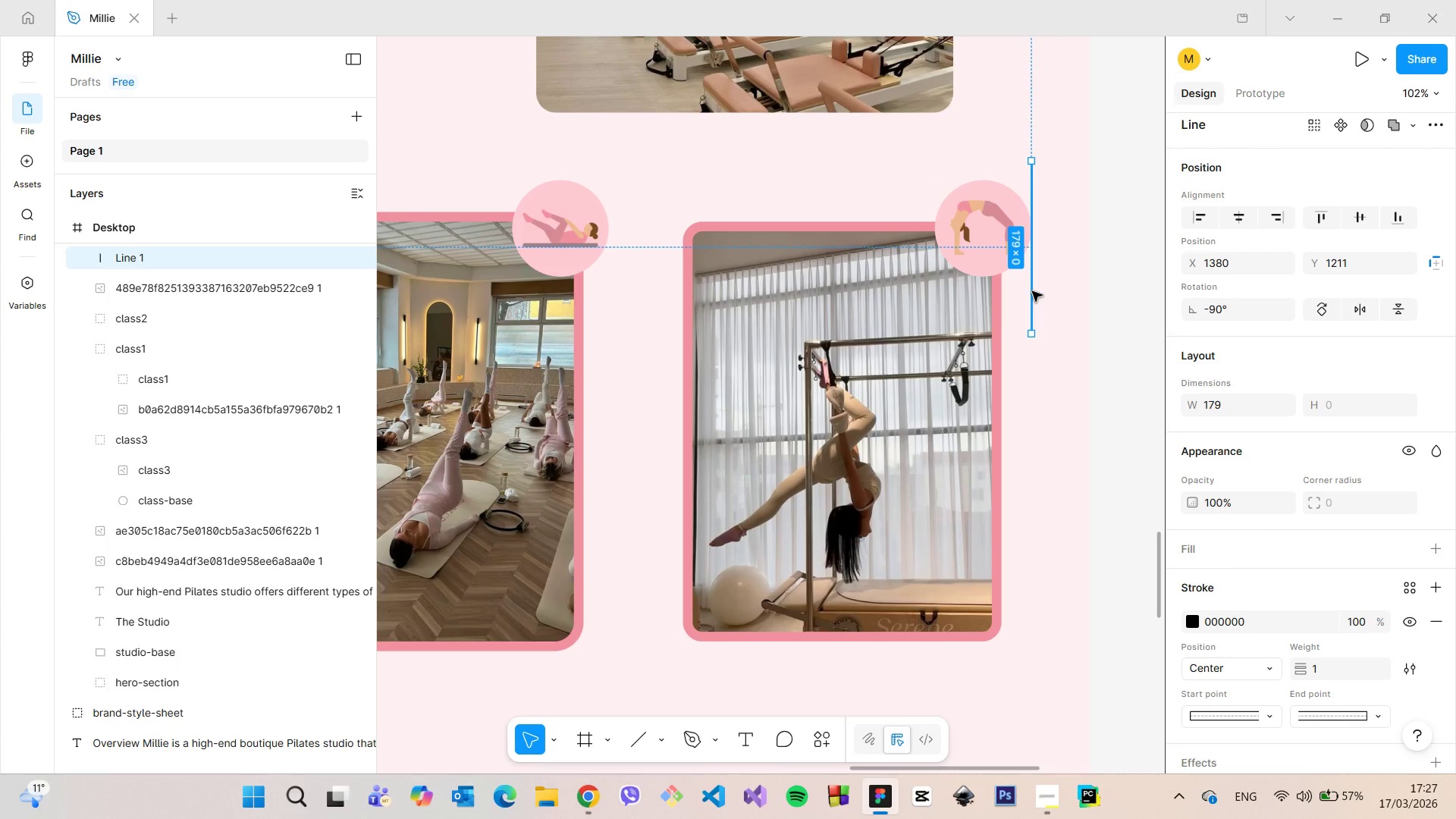 
hold_key(key=AltLeft, duration=0.81)
 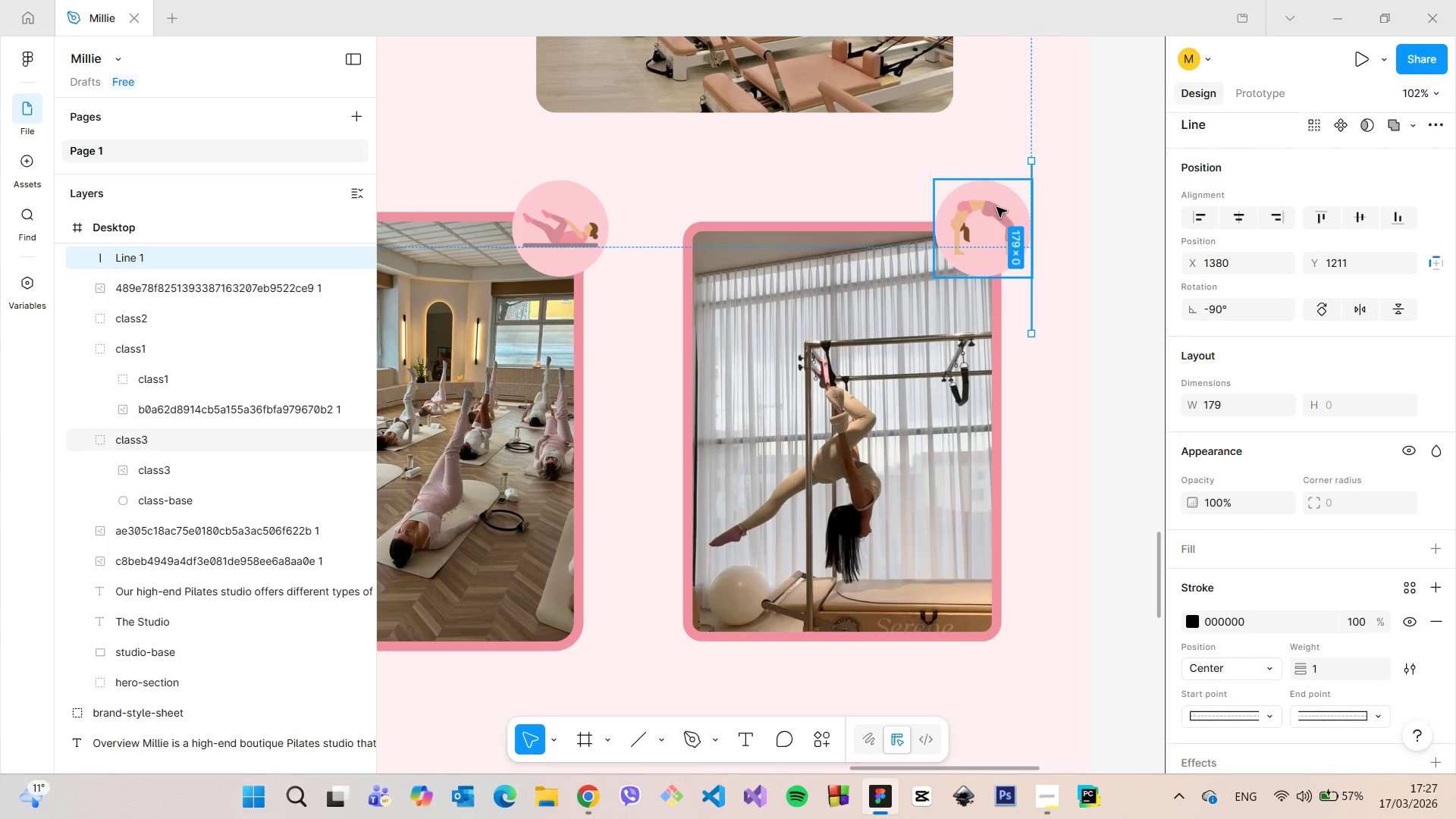 
left_click([996, 207])
 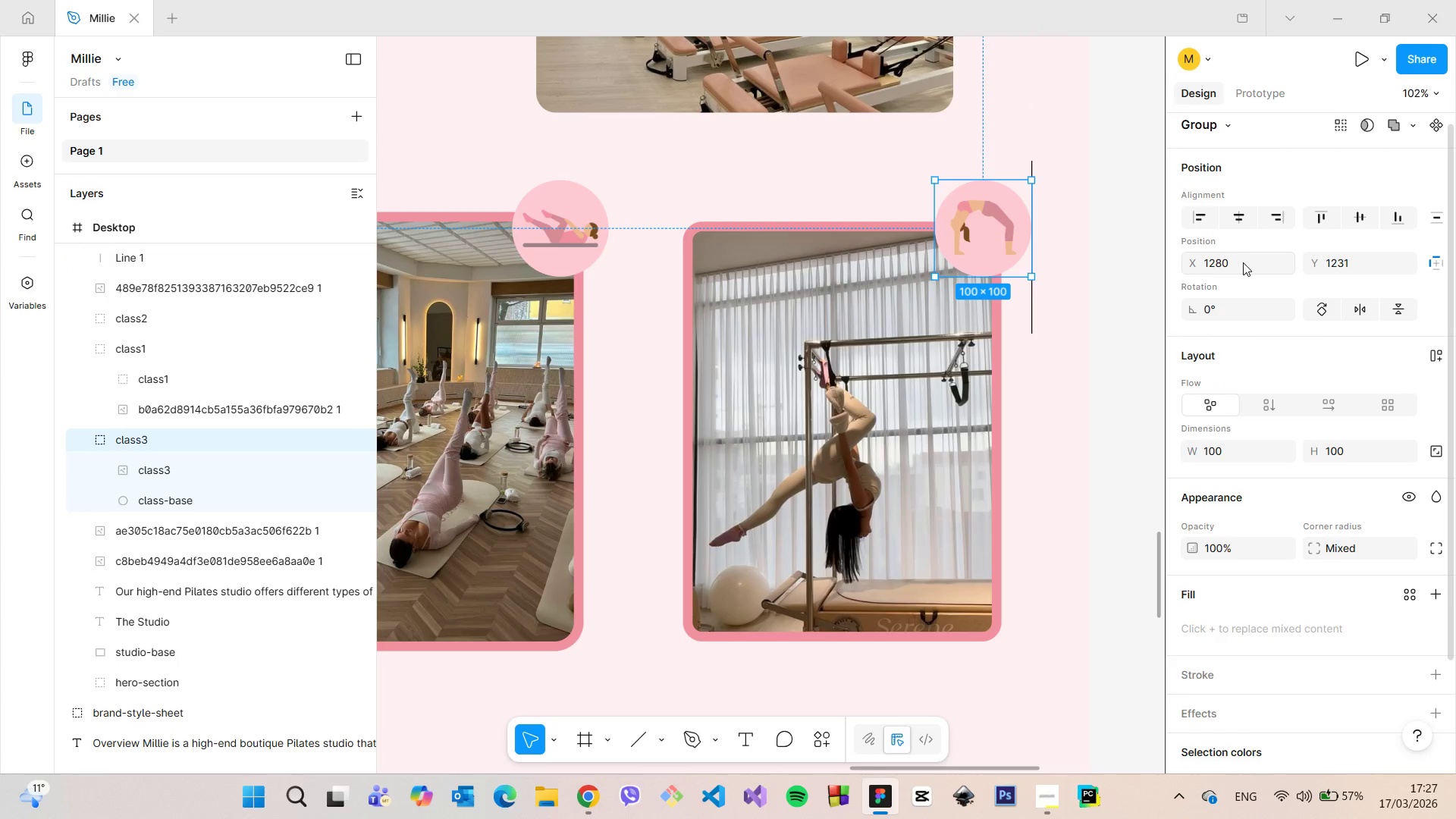 
left_click([1244, 262])
 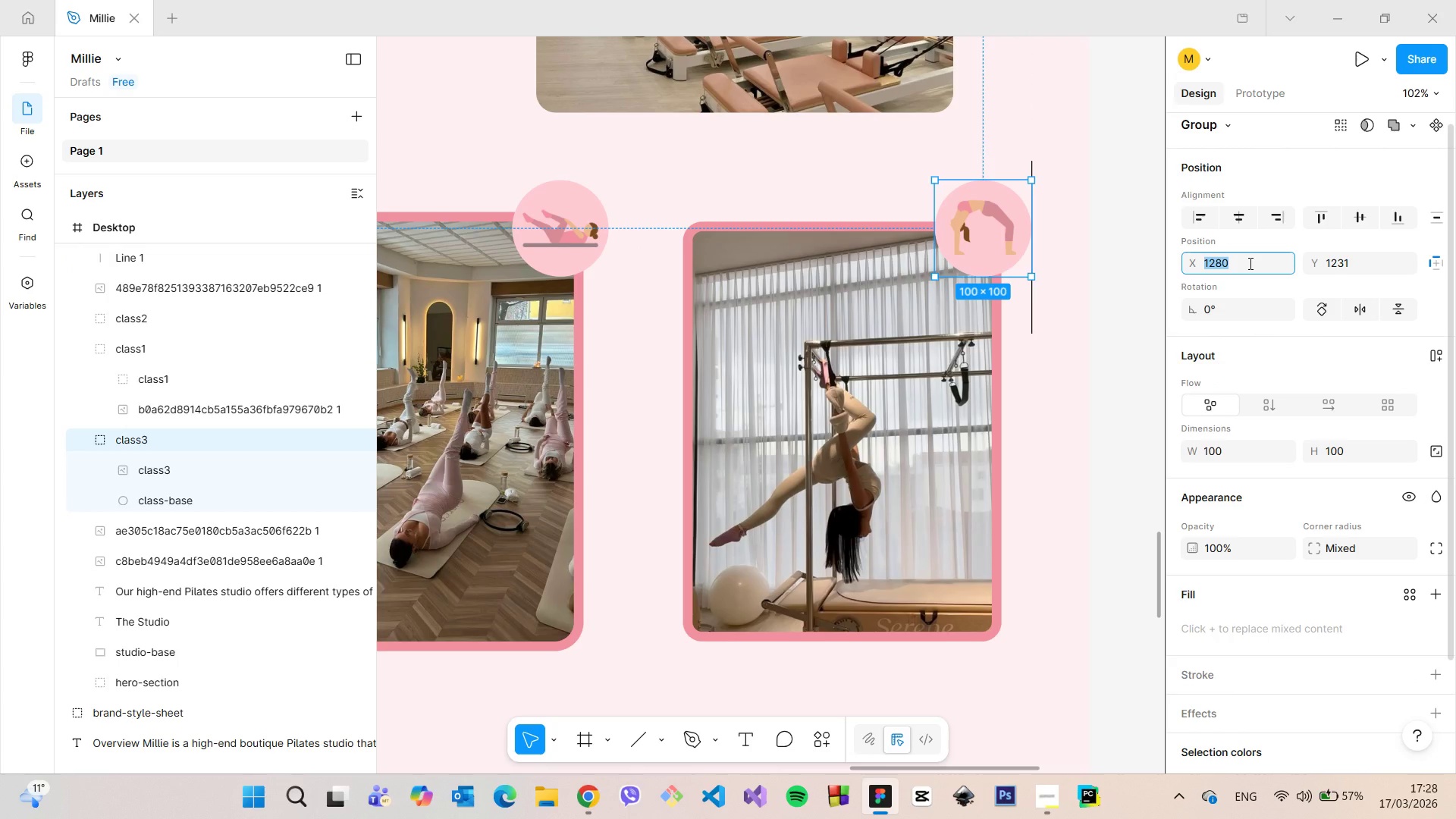 
left_click([1249, 263])
 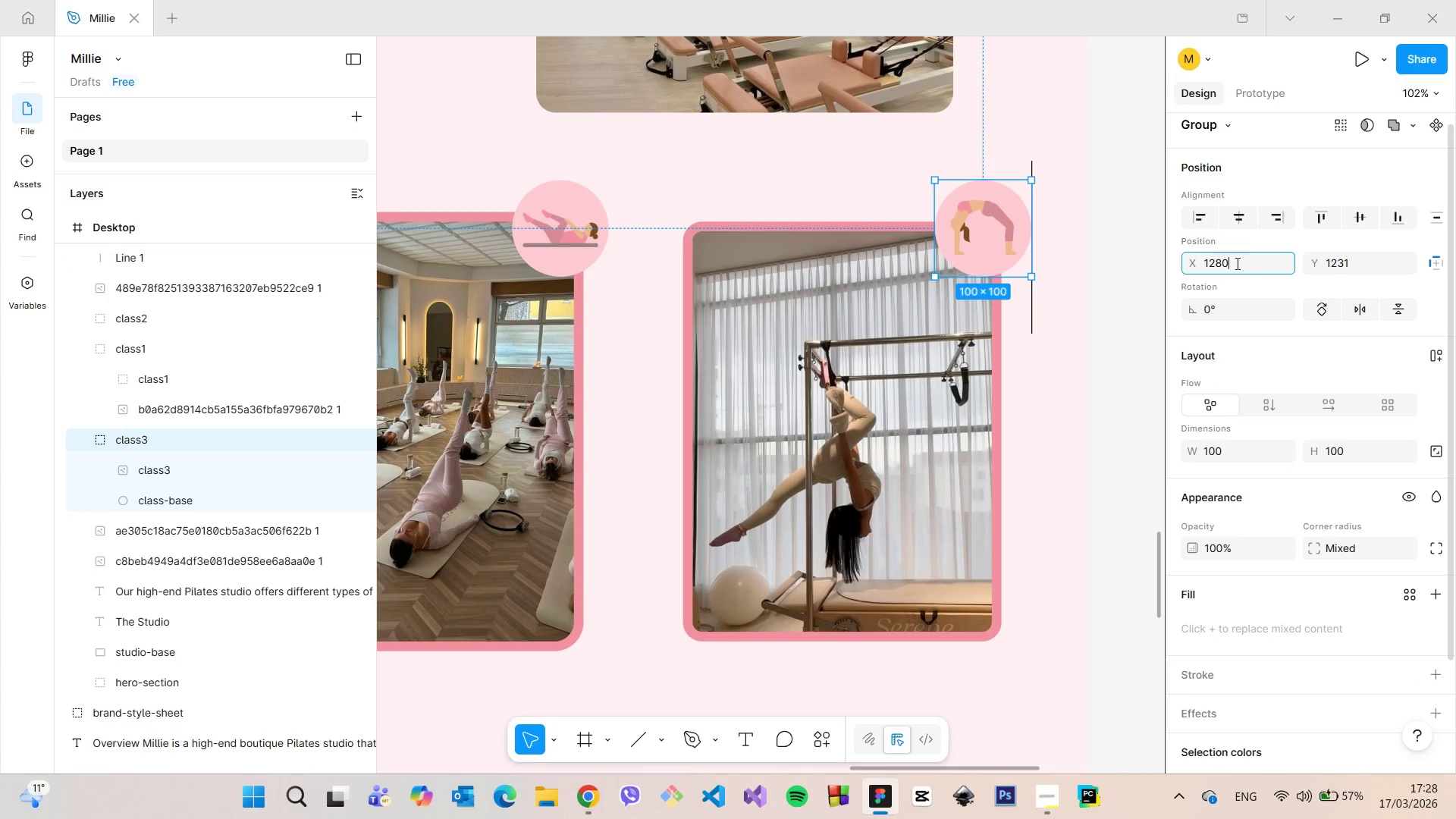 
left_click_drag(start_coordinate=[1232, 263], to_coordinate=[1222, 263])
 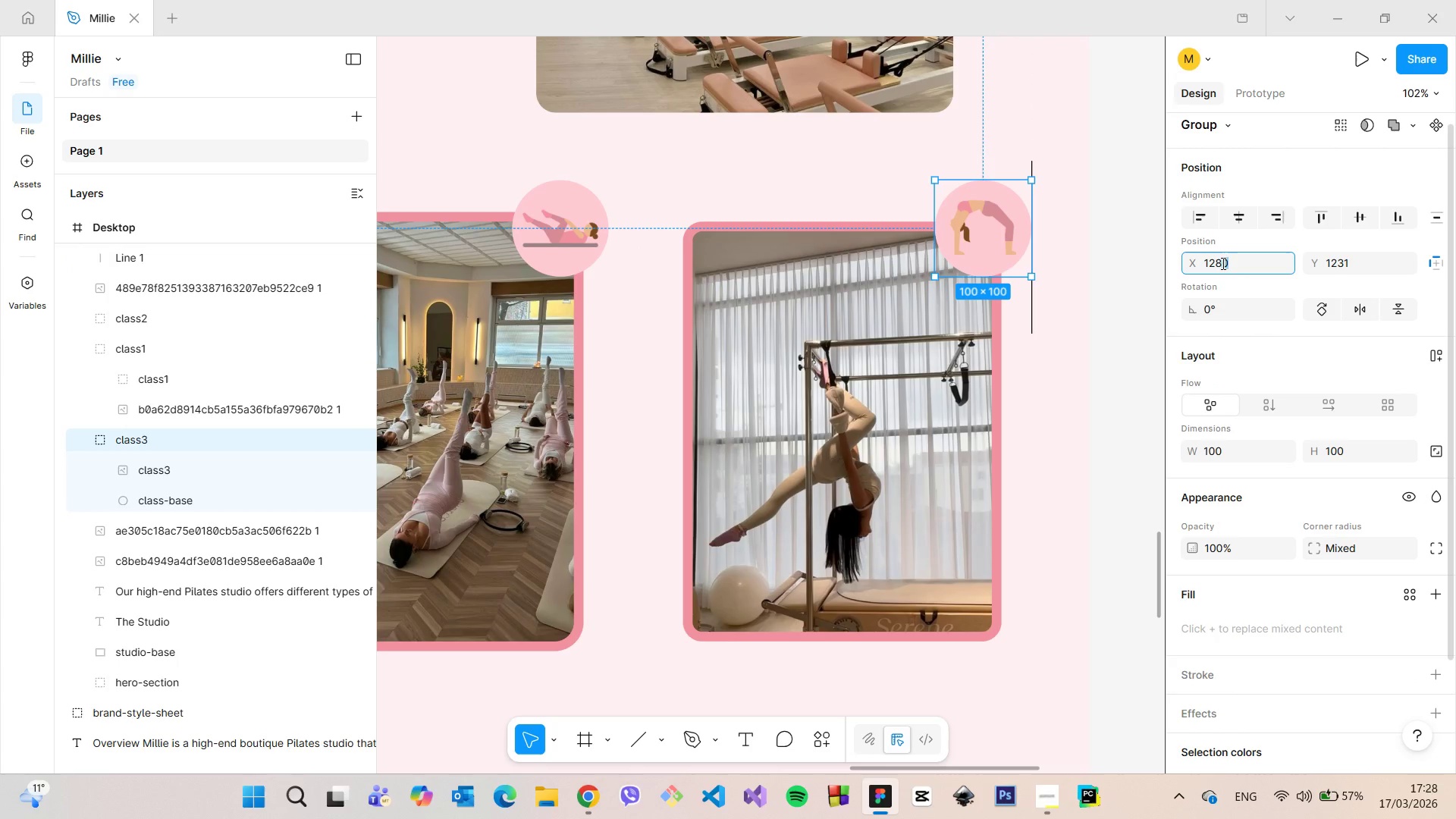 
key(5)
 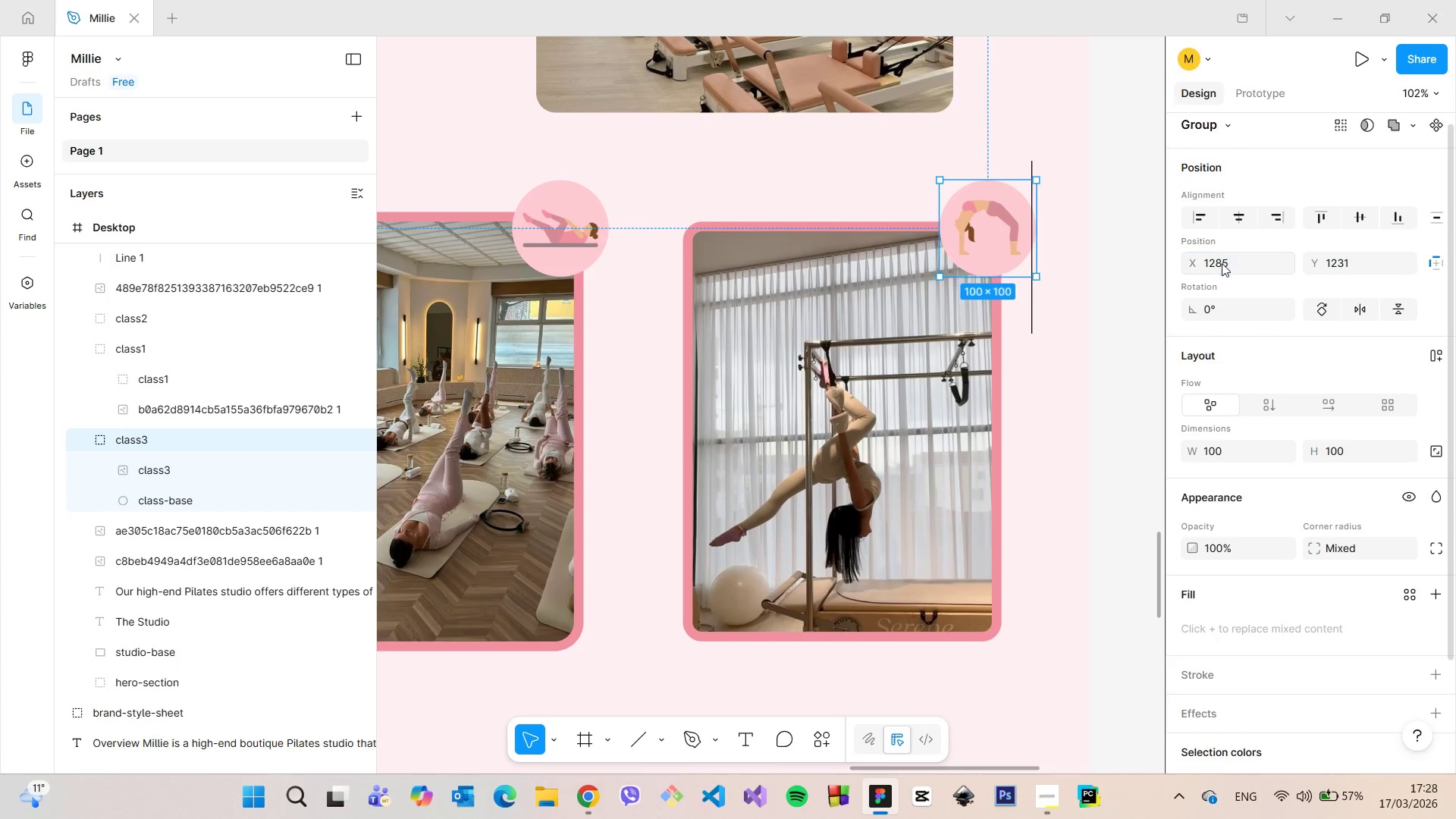 
key(Enter)
 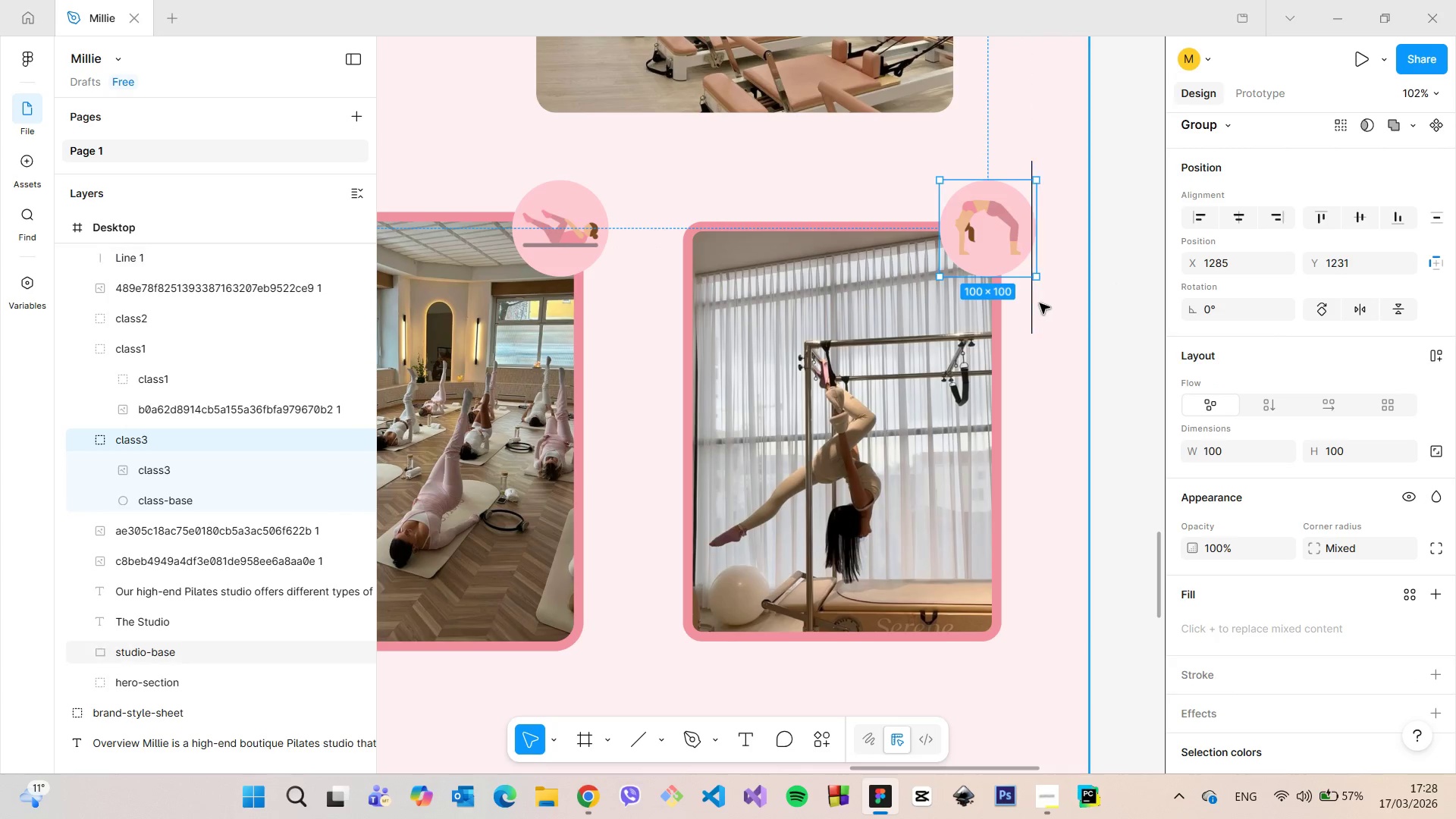 
left_click([1034, 305])
 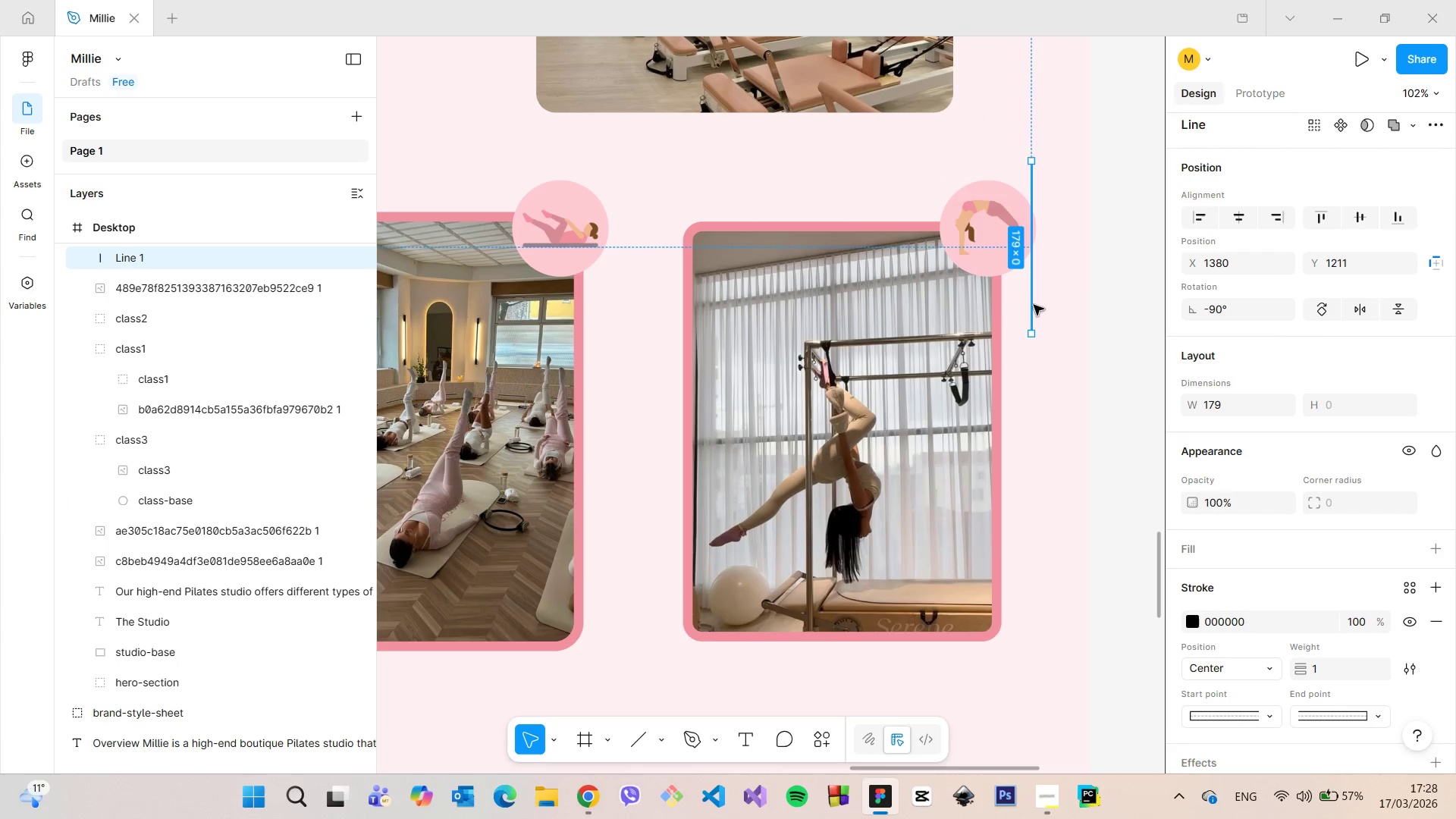 
left_click_drag(start_coordinate=[1034, 305], to_coordinate=[1040, 305])
 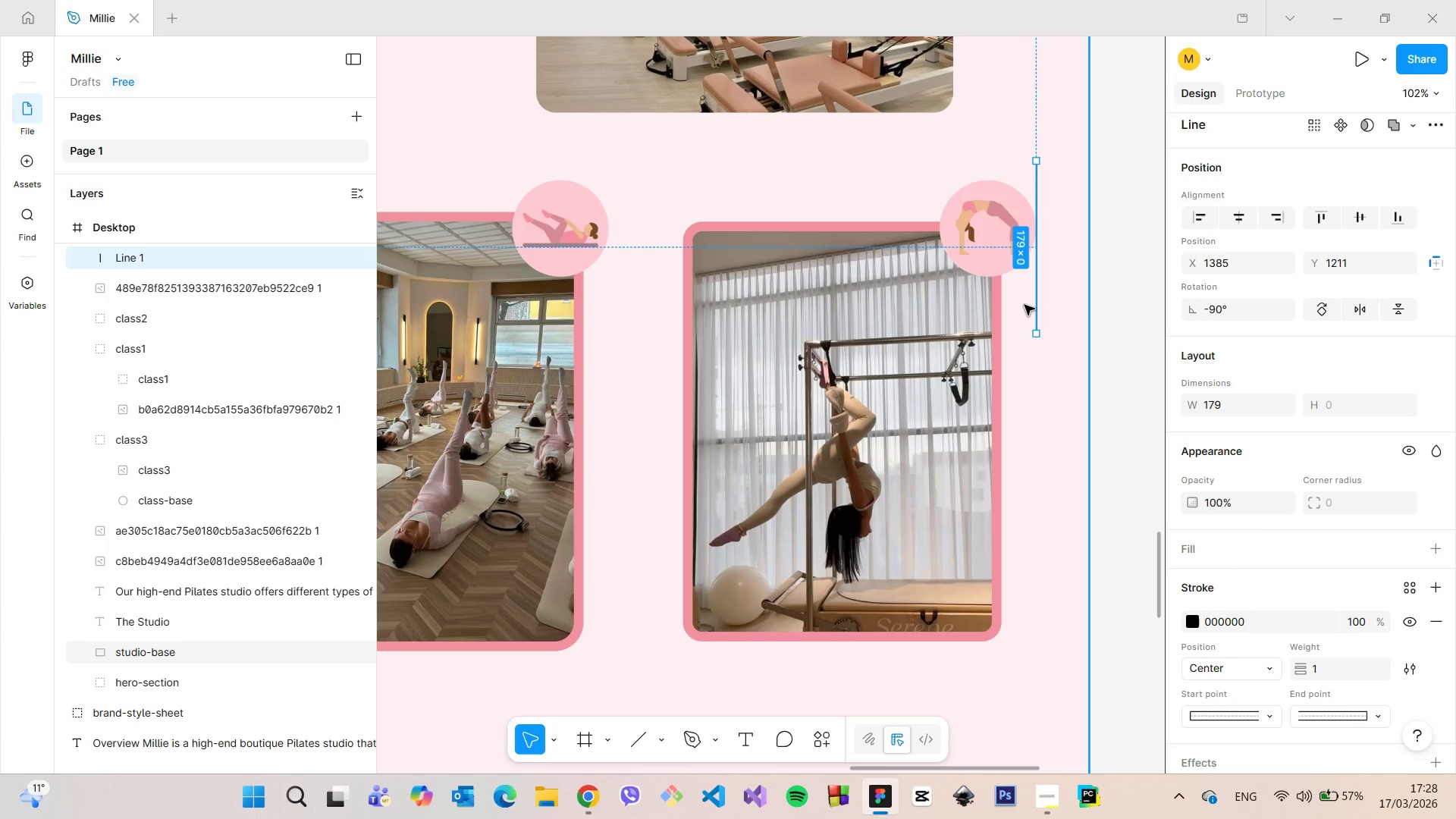 
hold_key(key=AltLeft, duration=1.11)
 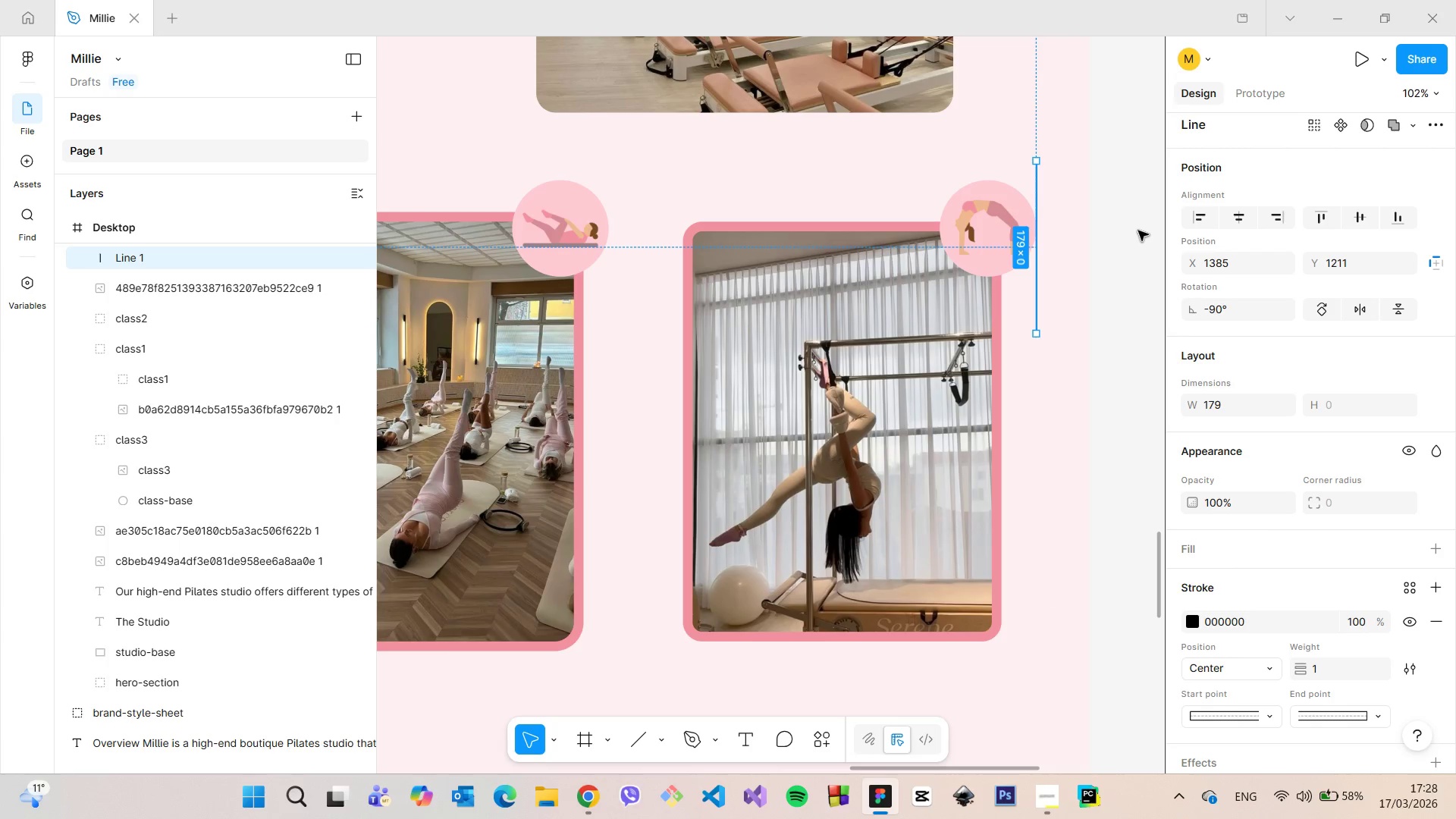 
left_click([1138, 231])
 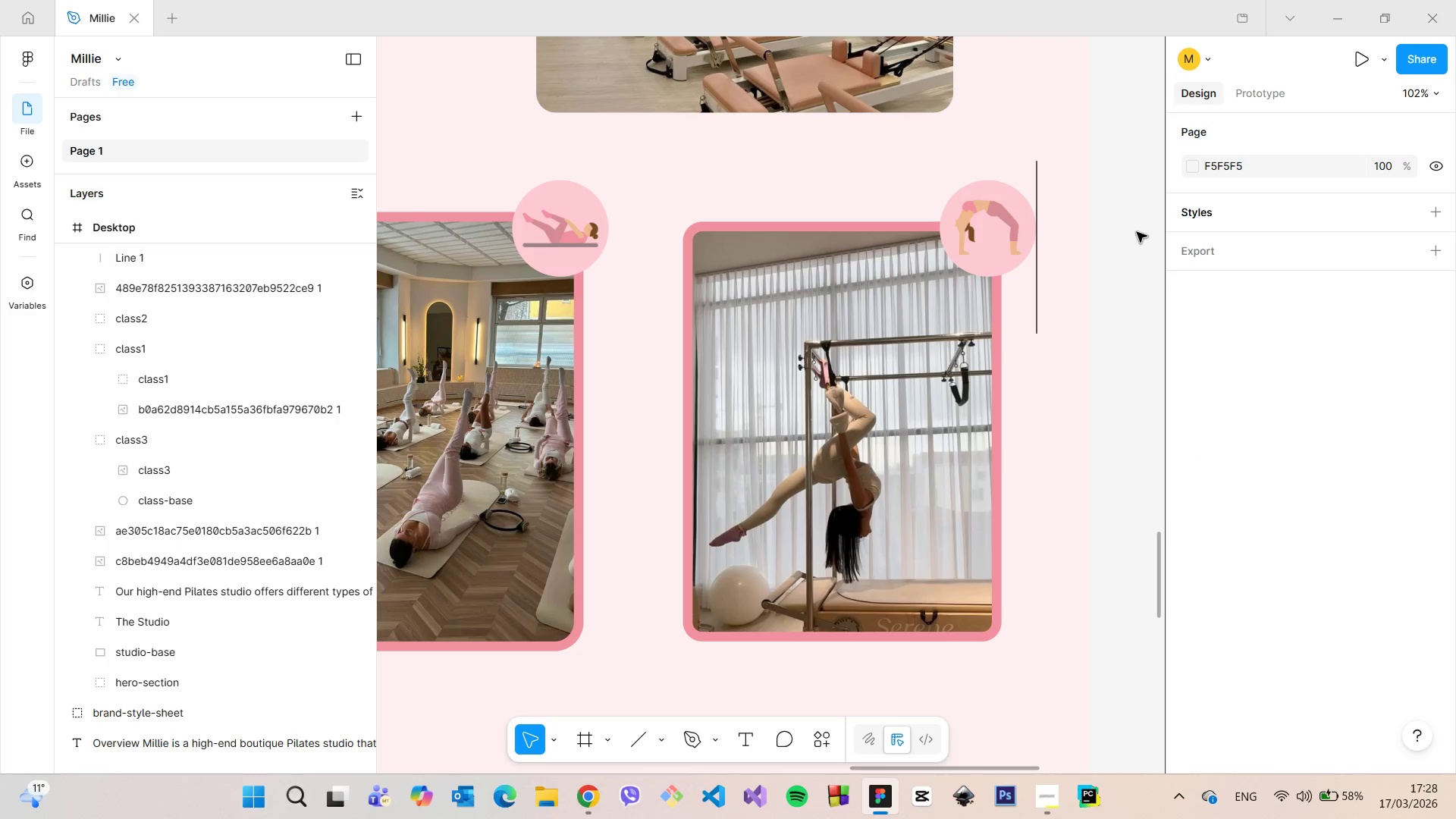 
scroll: coordinate [1137, 232], scroll_direction: down, amount: 5.0
 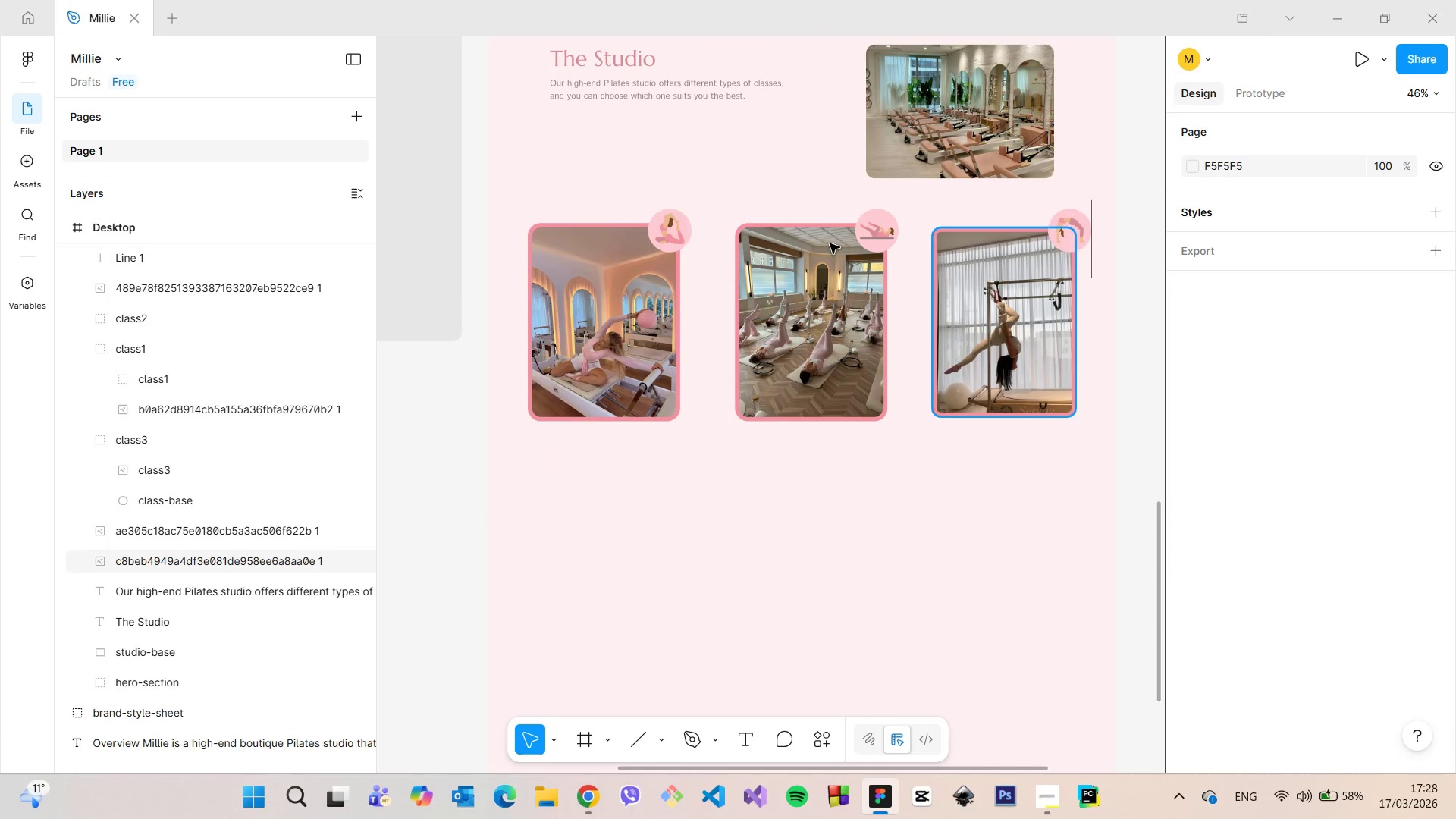 
scroll: coordinate [688, 223], scroll_direction: up, amount: 4.0
 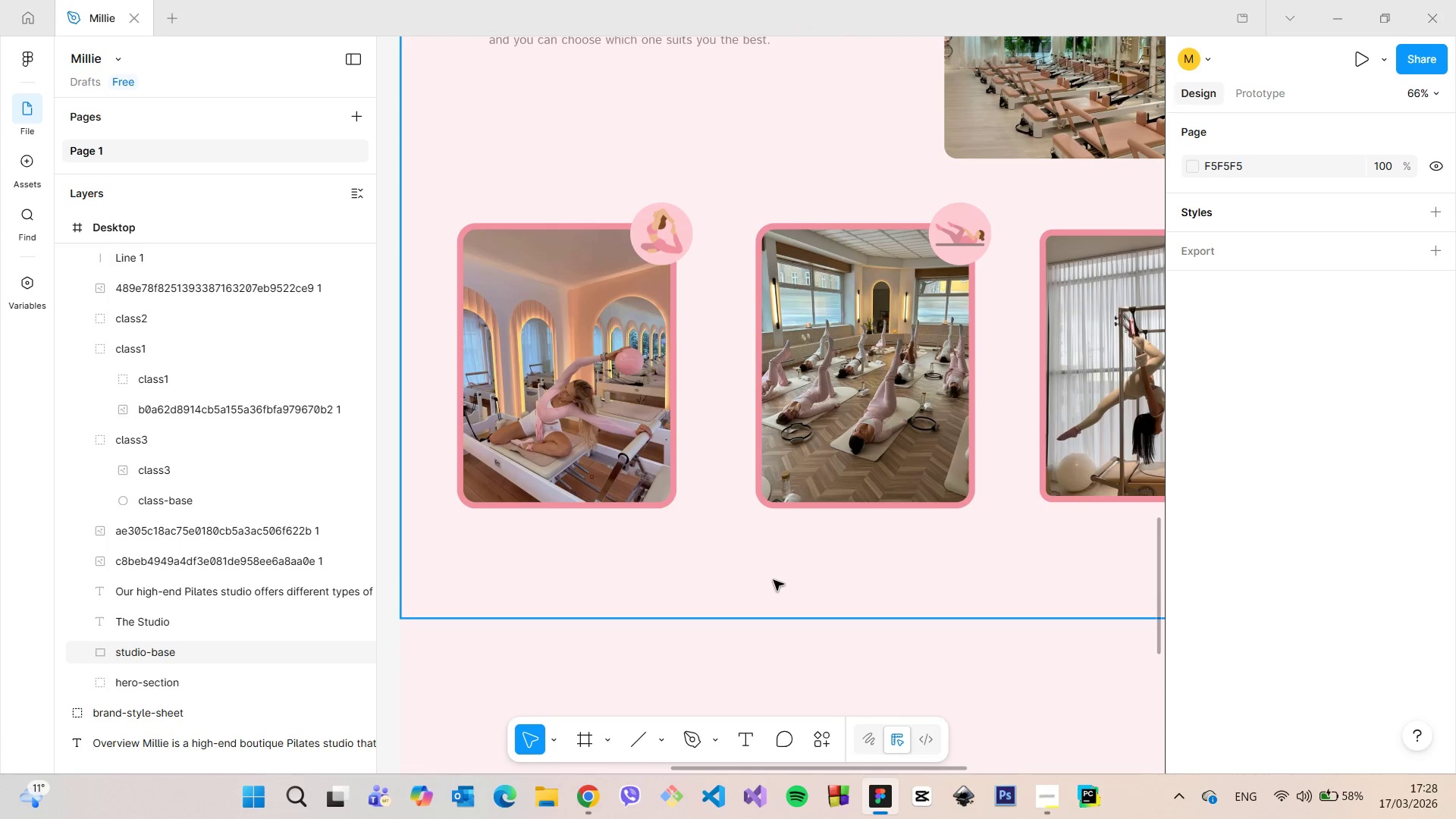 
scroll: coordinate [772, 560], scroll_direction: down, amount: 5.0
 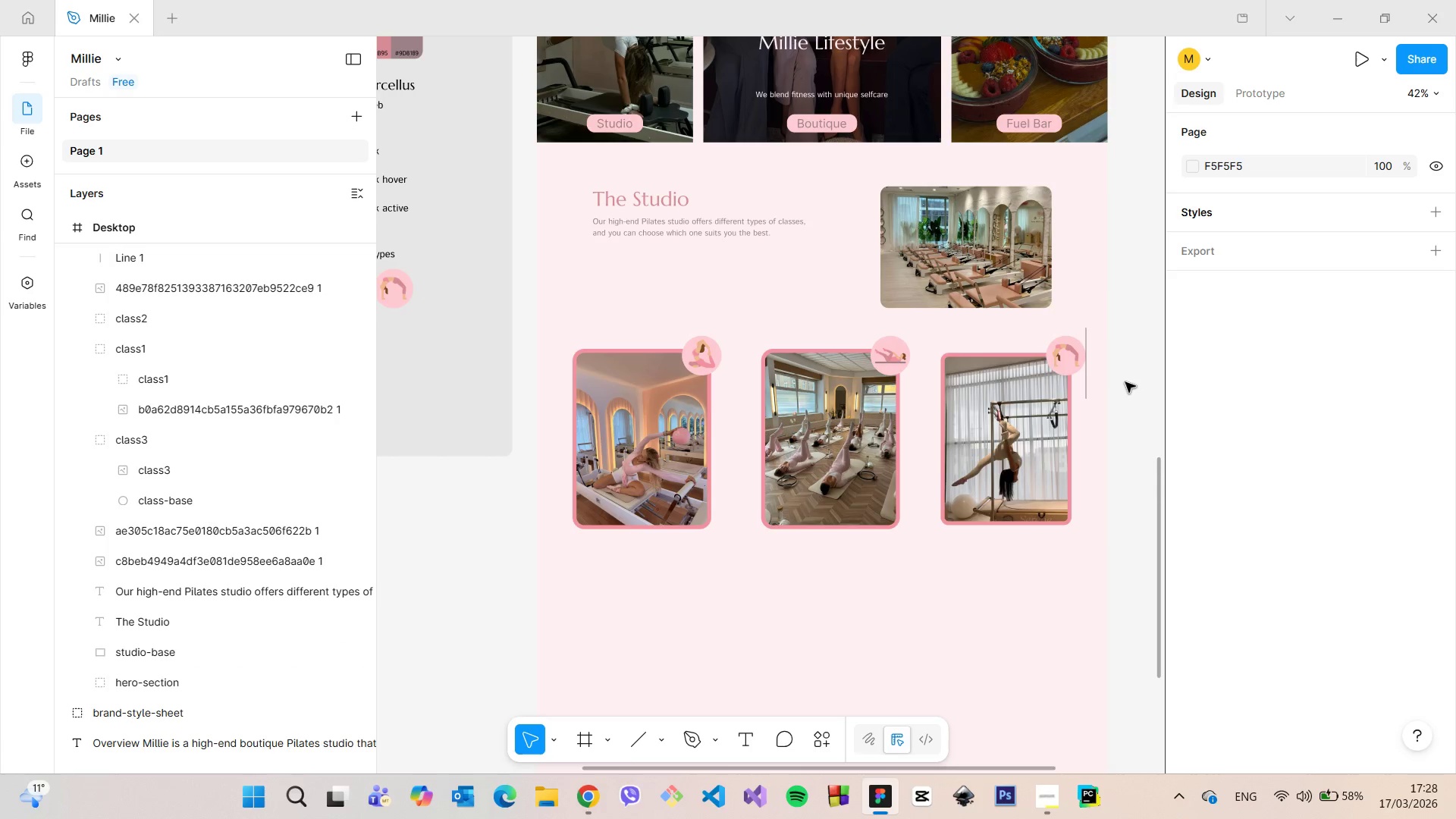 
wait(6.15)
 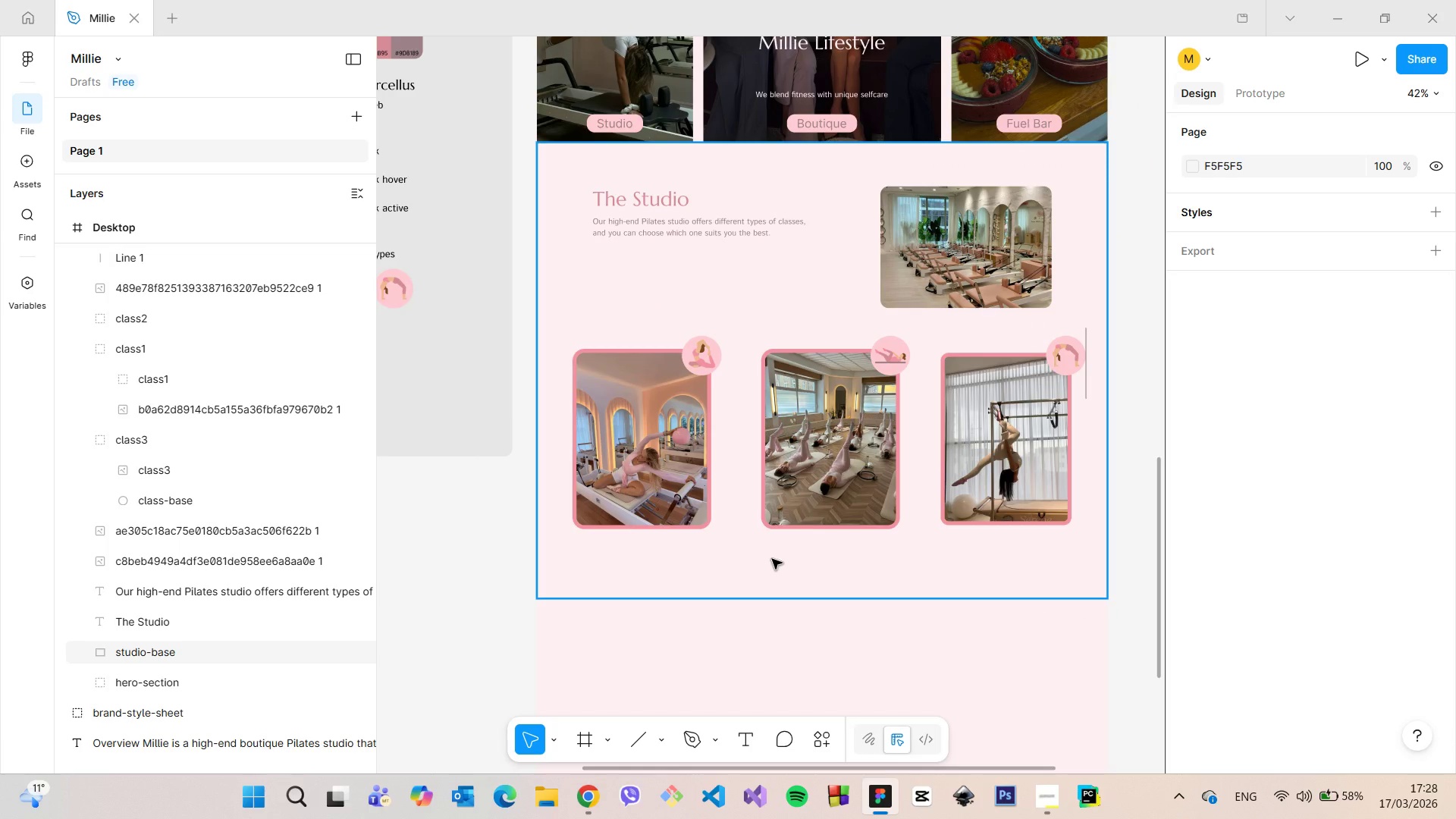 
scroll: coordinate [1109, 373], scroll_direction: up, amount: 9.0
 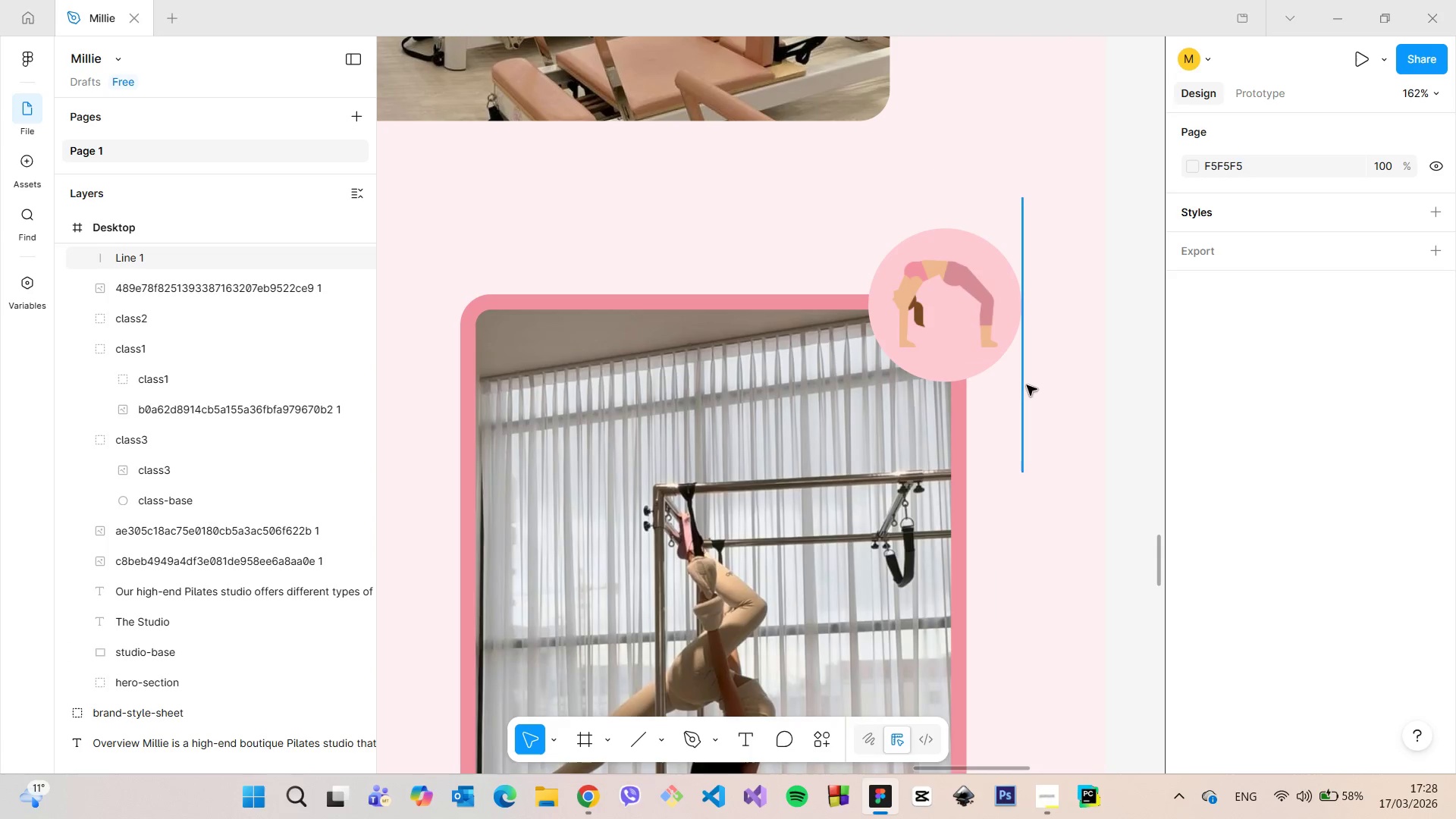 
left_click([1027, 385])
 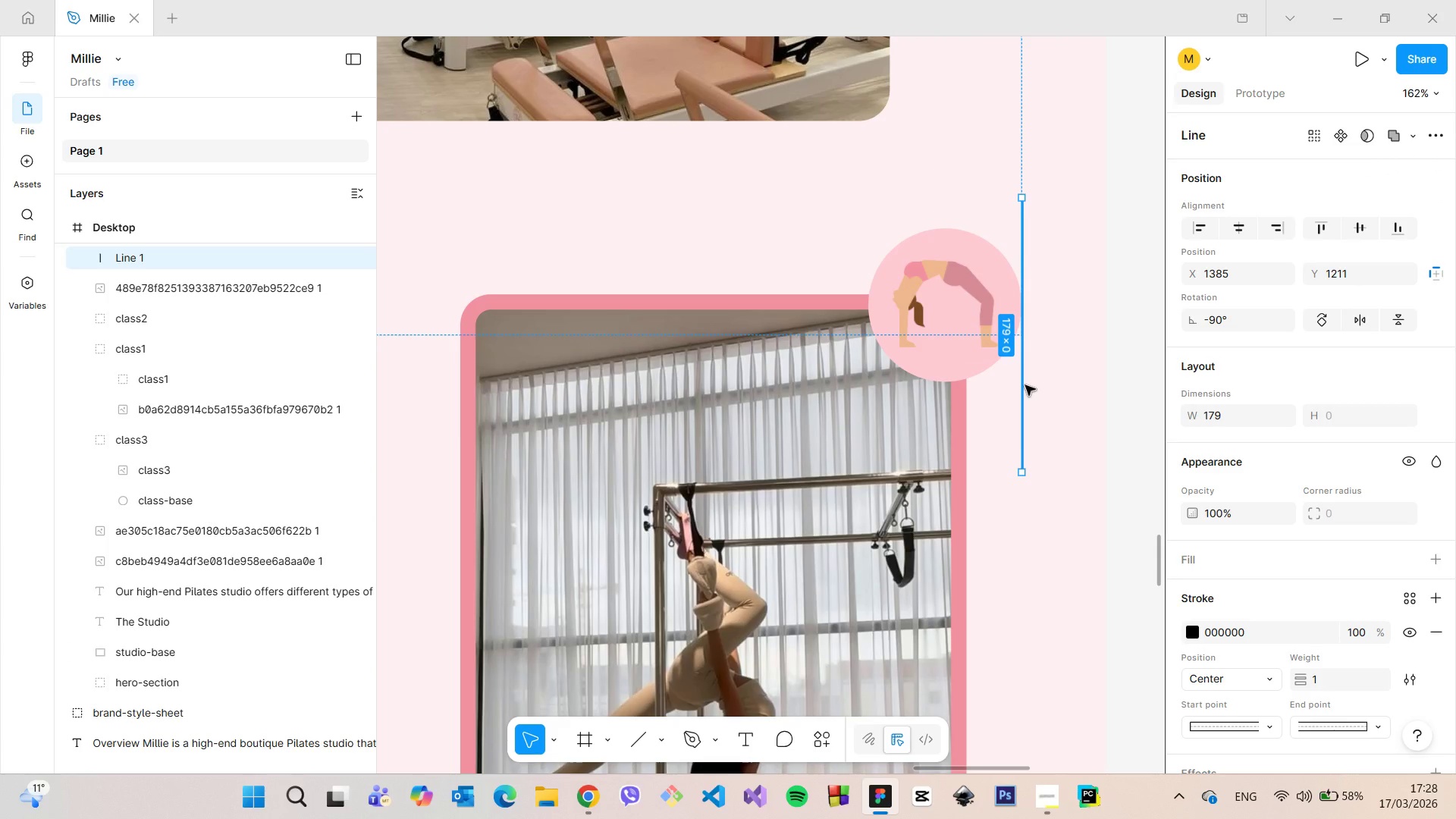 
hold_key(key=AltLeft, duration=0.97)
 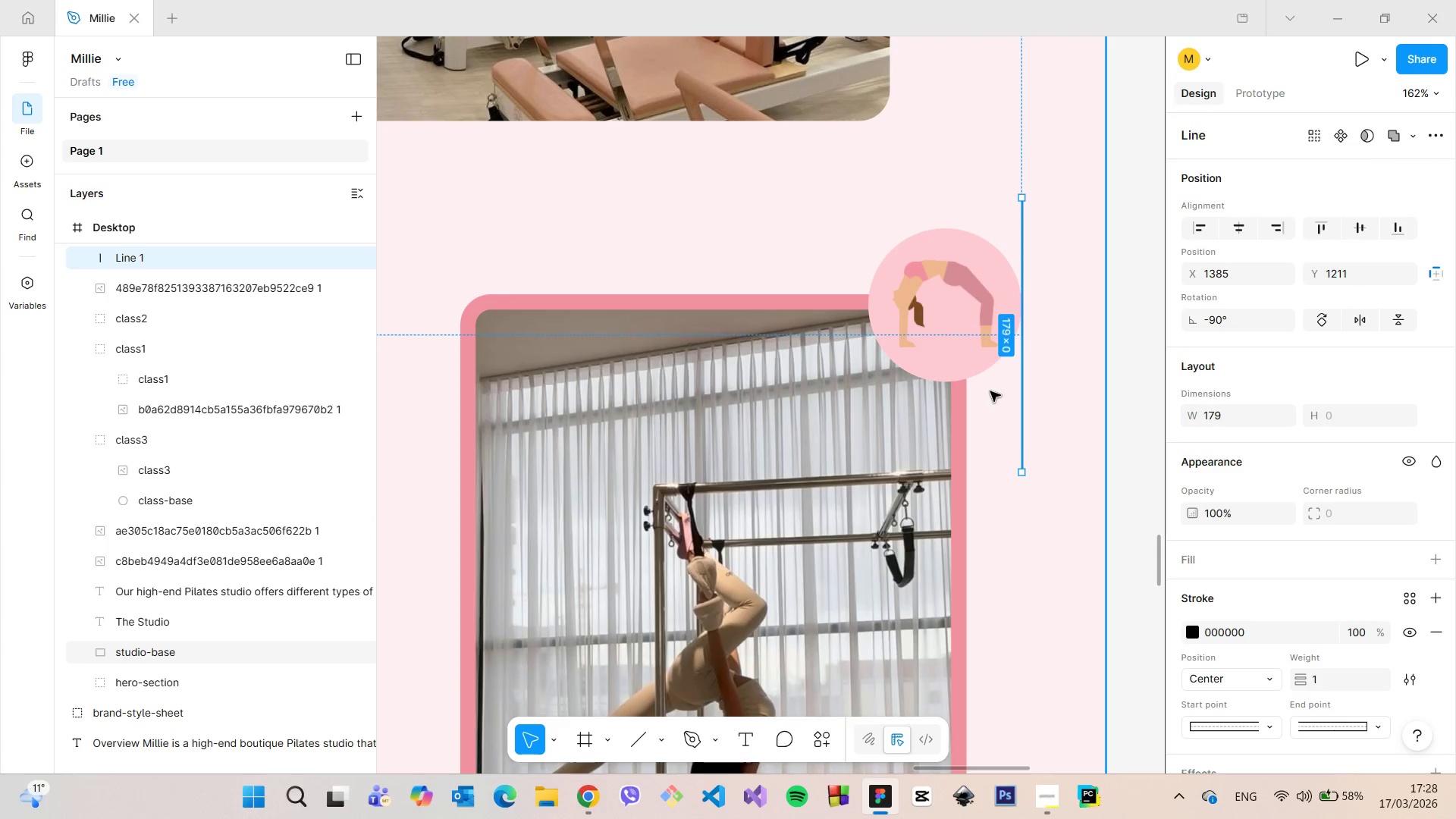 
scroll: coordinate [990, 390], scroll_direction: down, amount: 5.0
 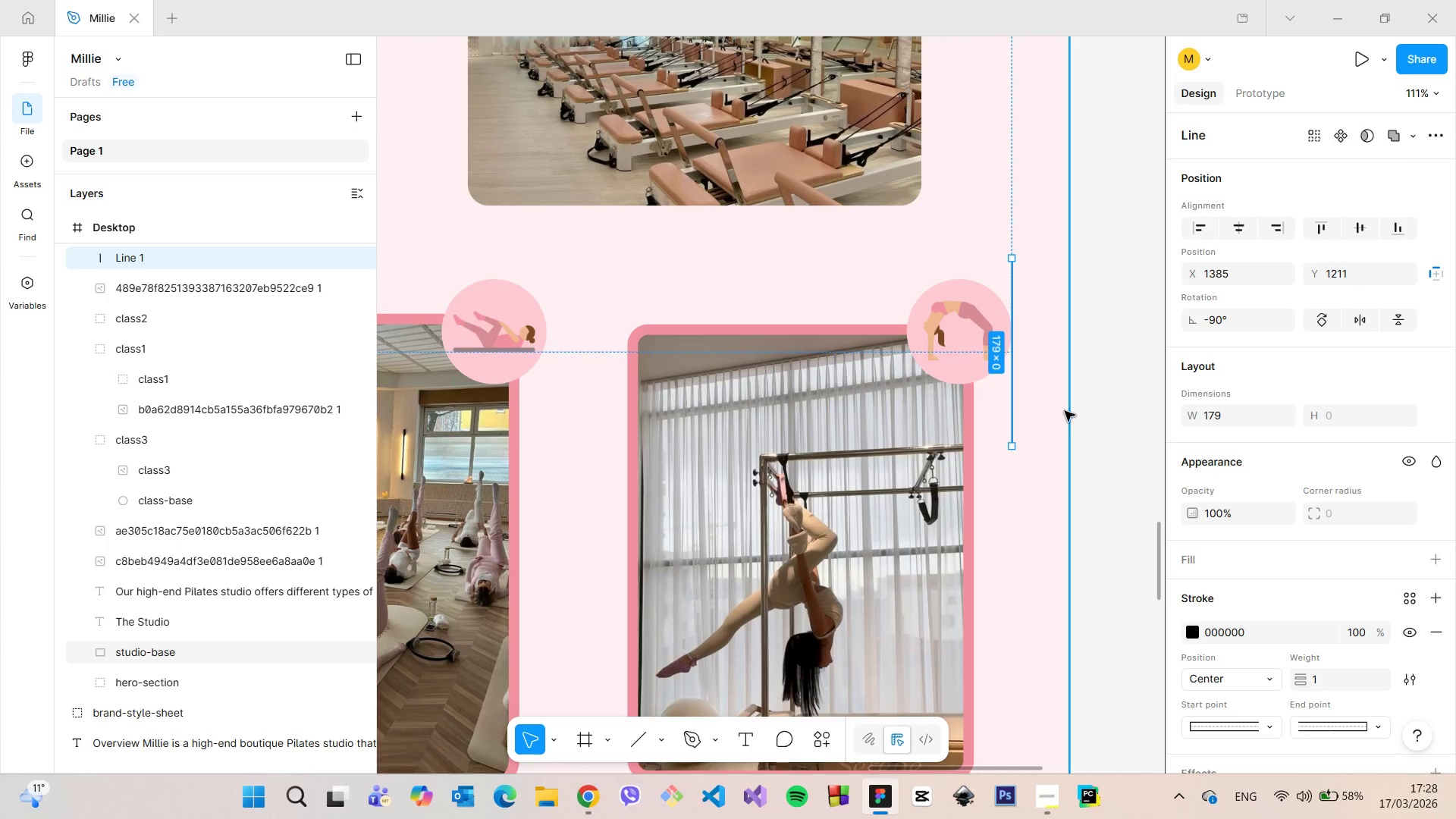 
left_click([1091, 400])
 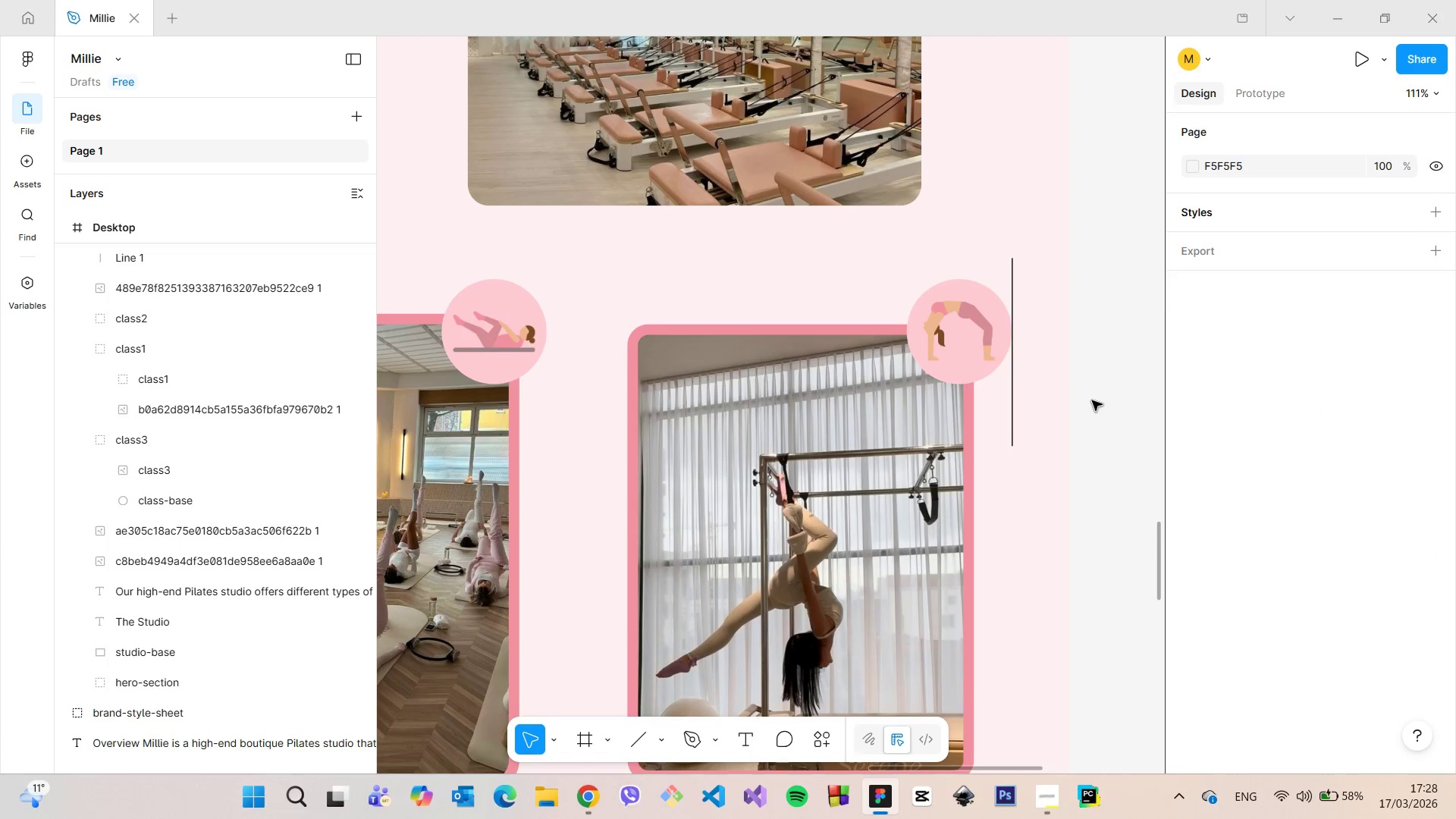 
scroll: coordinate [1092, 400], scroll_direction: down, amount: 7.0
 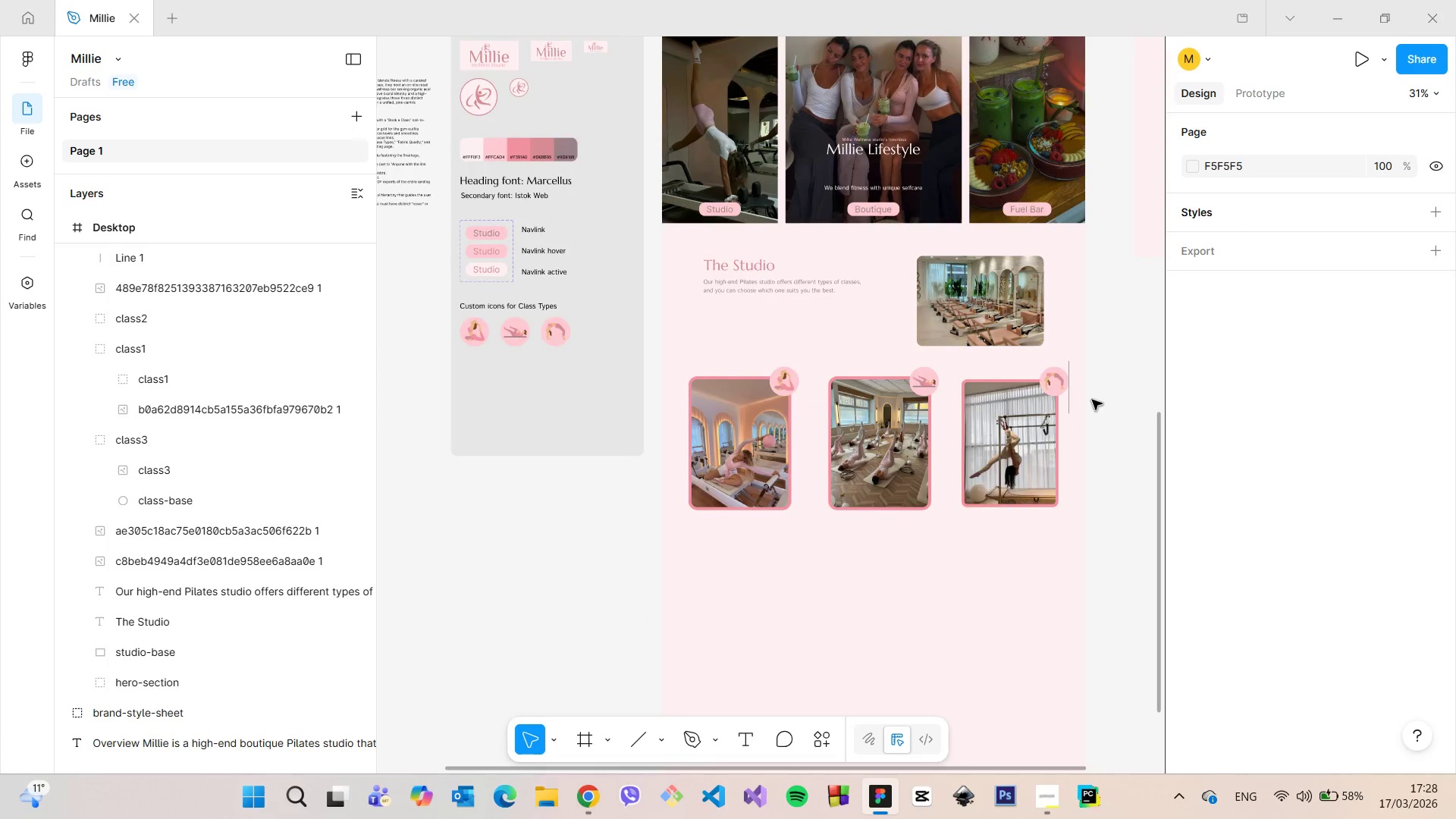 
scroll: coordinate [1092, 400], scroll_direction: up, amount: 4.0
 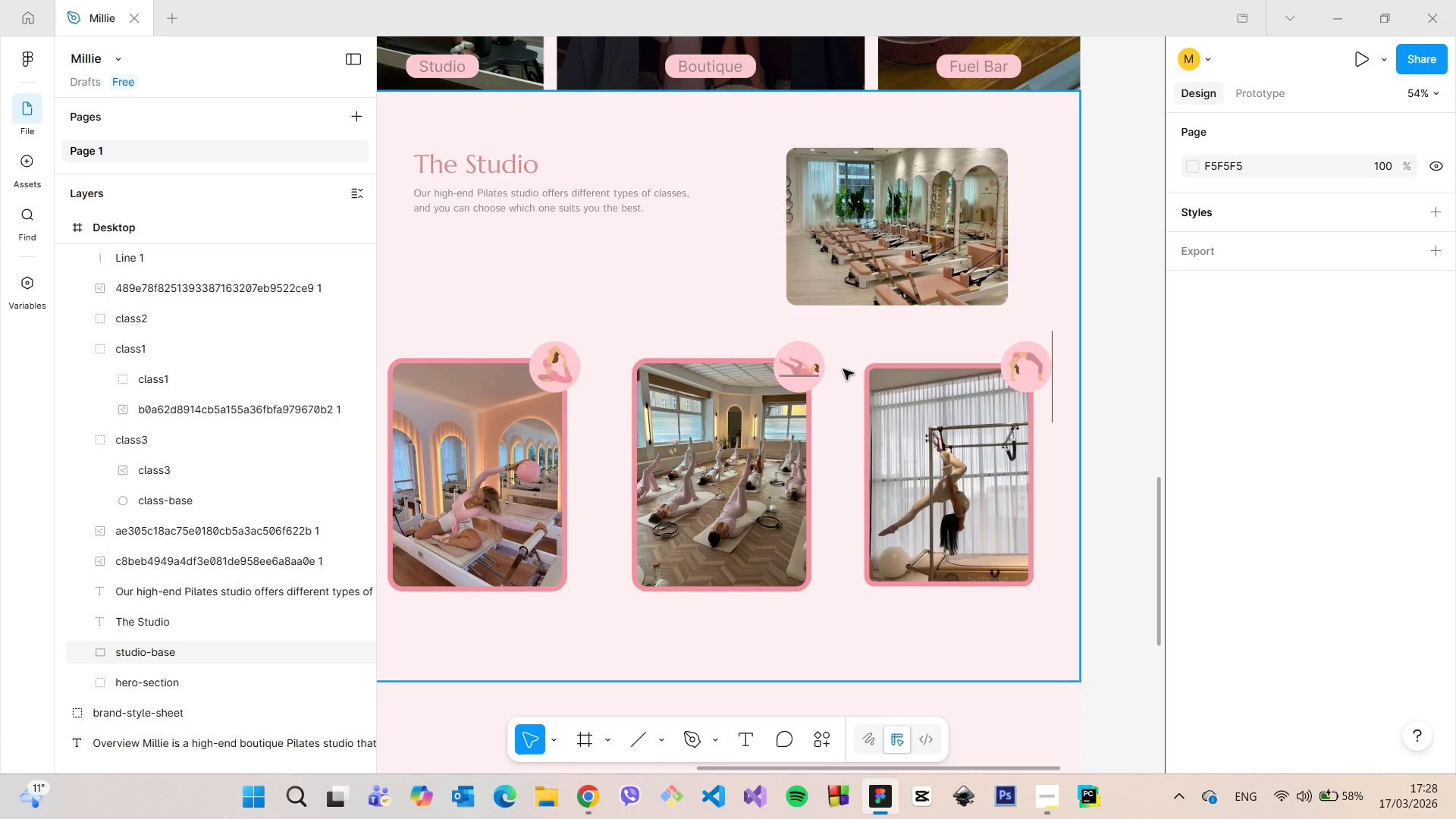 
wait(5.57)
 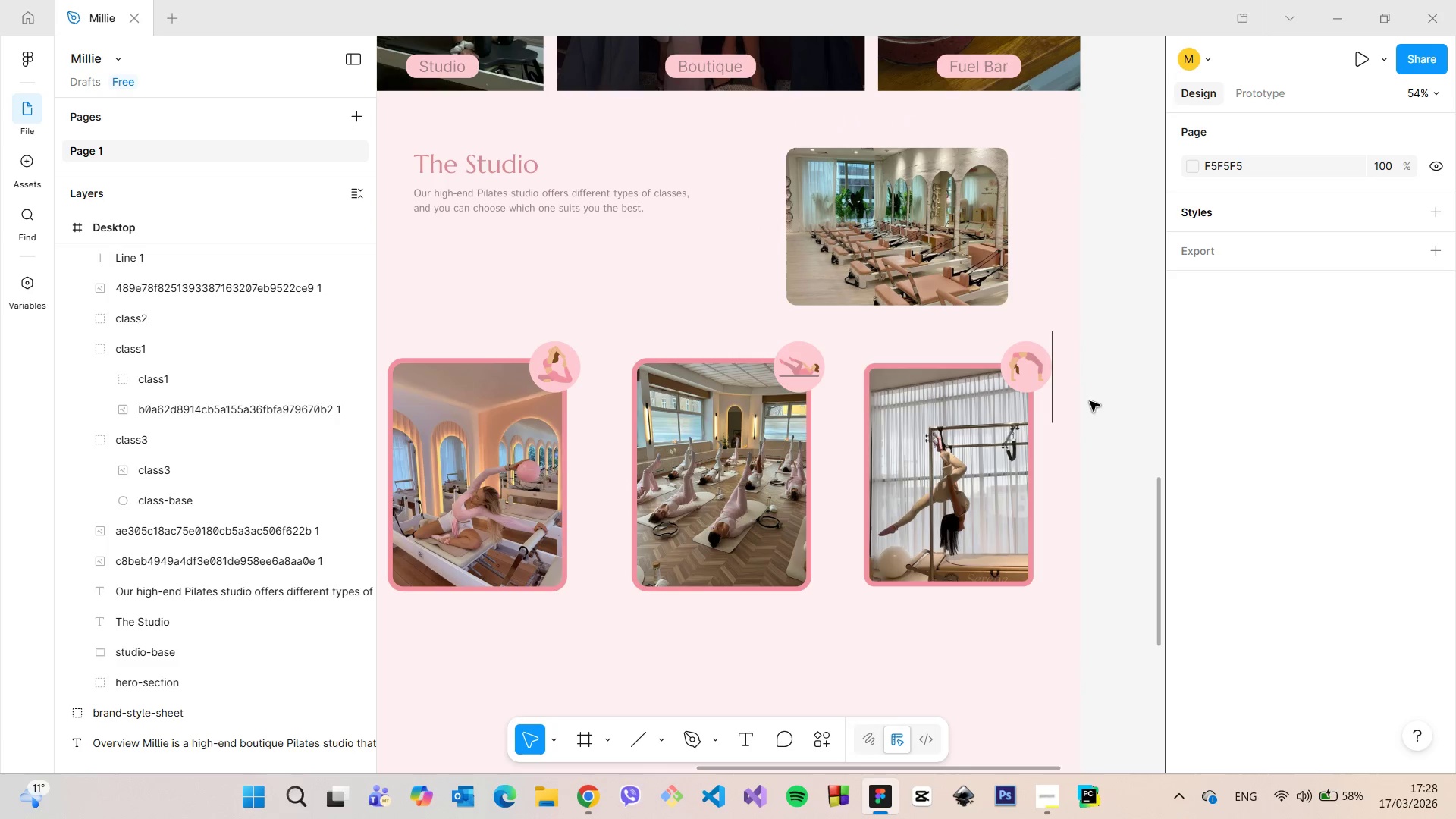 
scroll: coordinate [843, 369], scroll_direction: down, amount: 1.0
 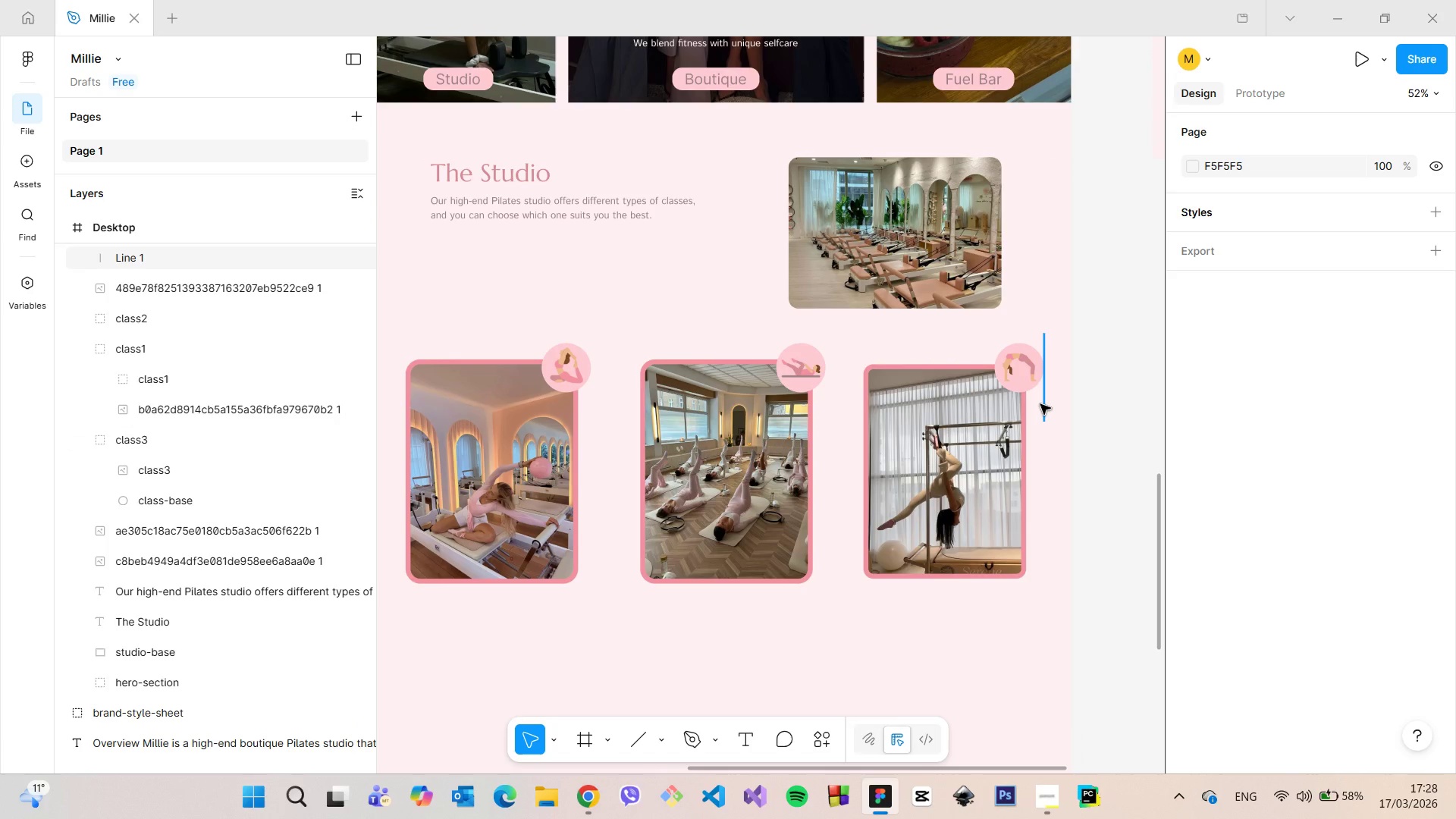 
left_click([1040, 404])
 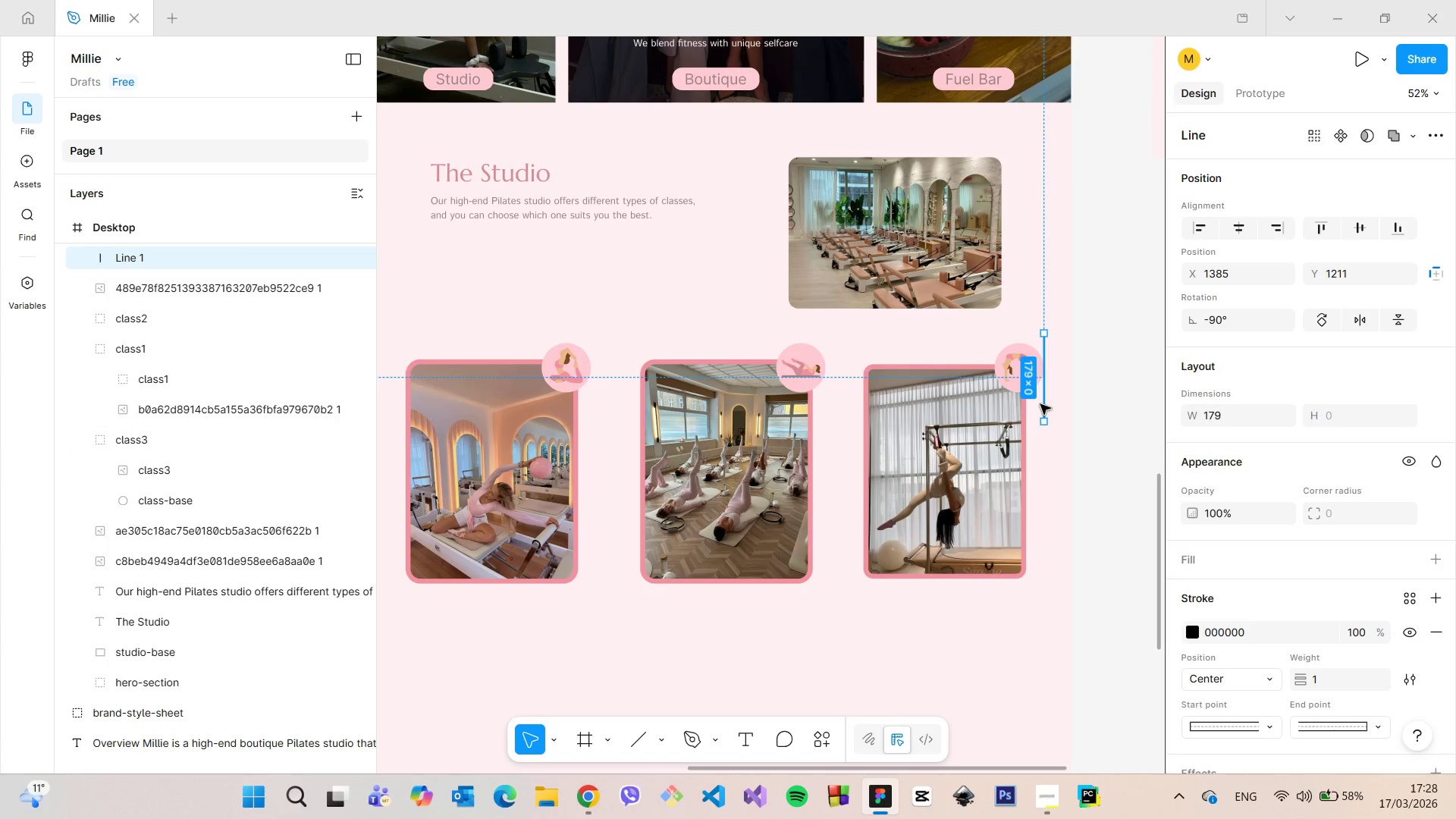 
key(Backspace)
 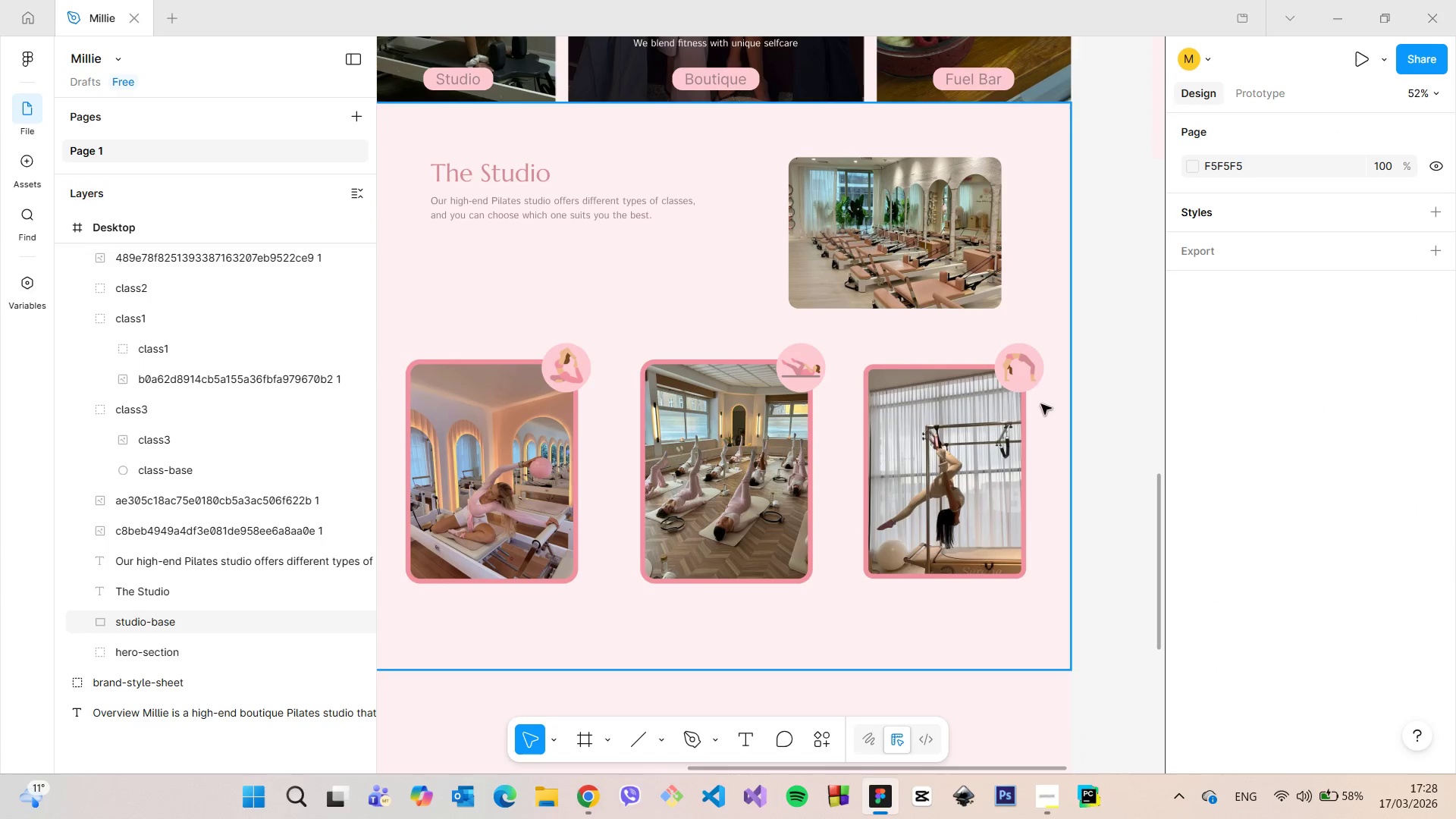 
left_click([1114, 394])
 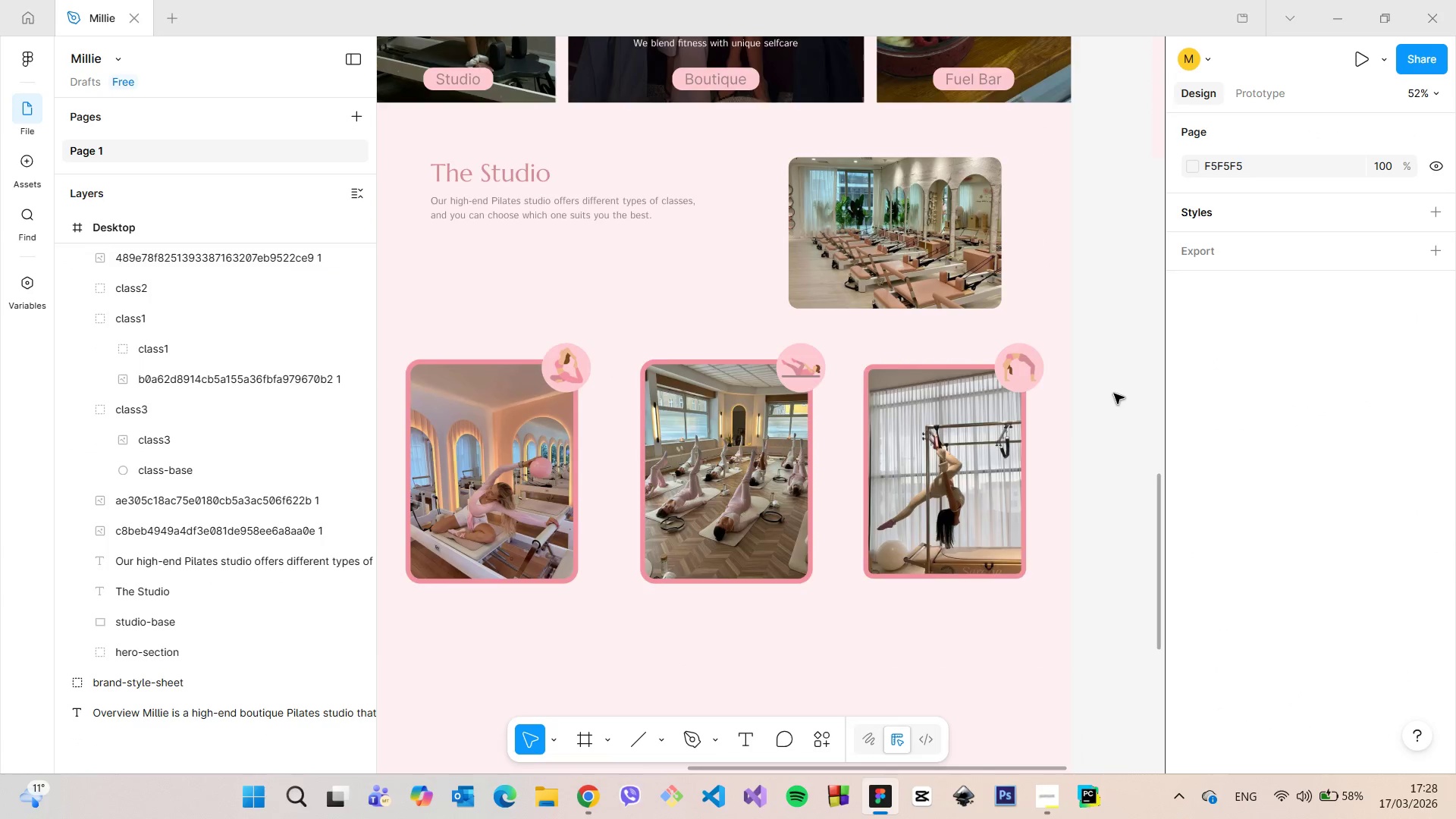 
scroll: coordinate [1114, 394], scroll_direction: down, amount: 6.0
 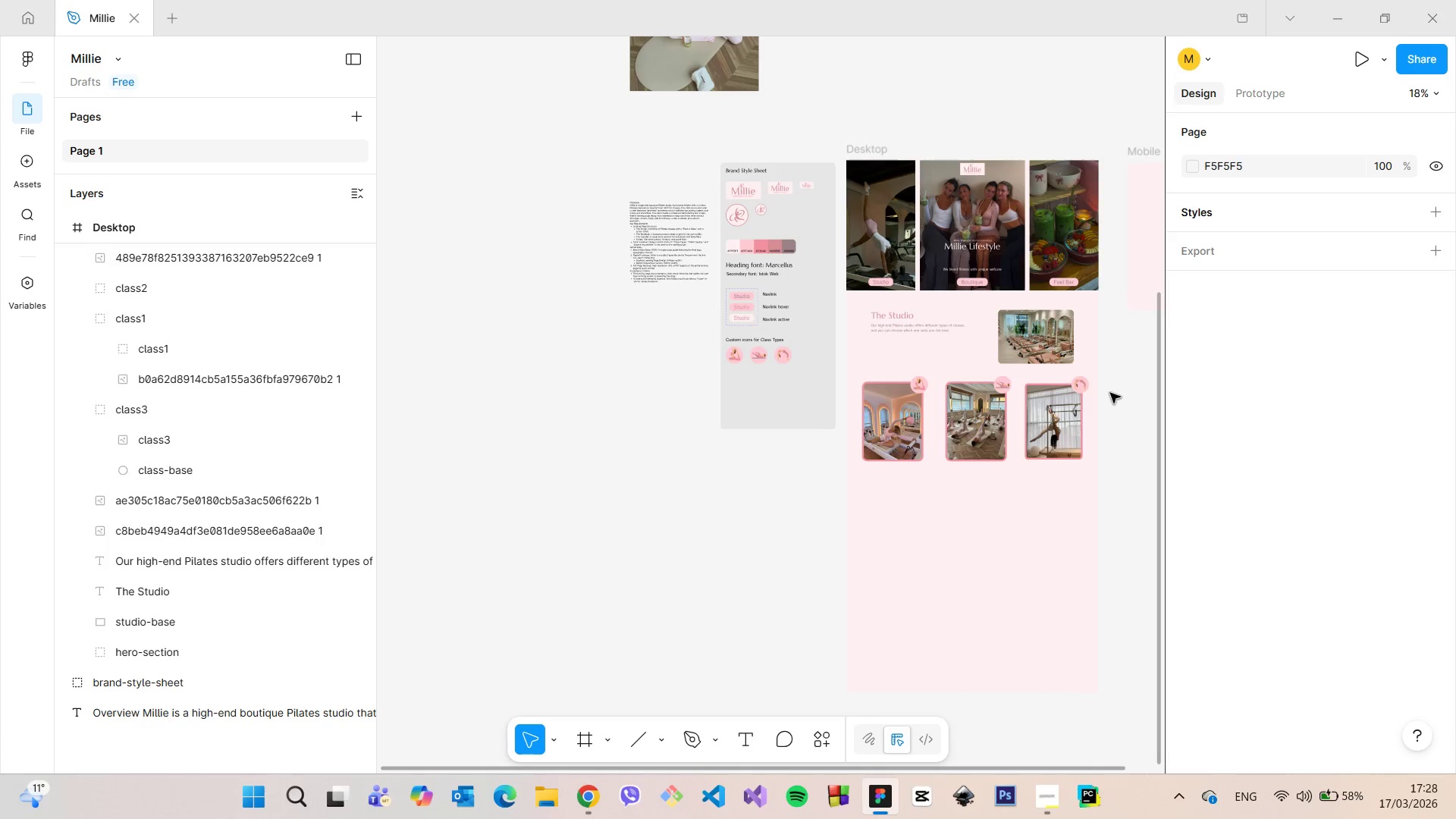 
scroll: coordinate [1108, 391], scroll_direction: up, amount: 14.0
 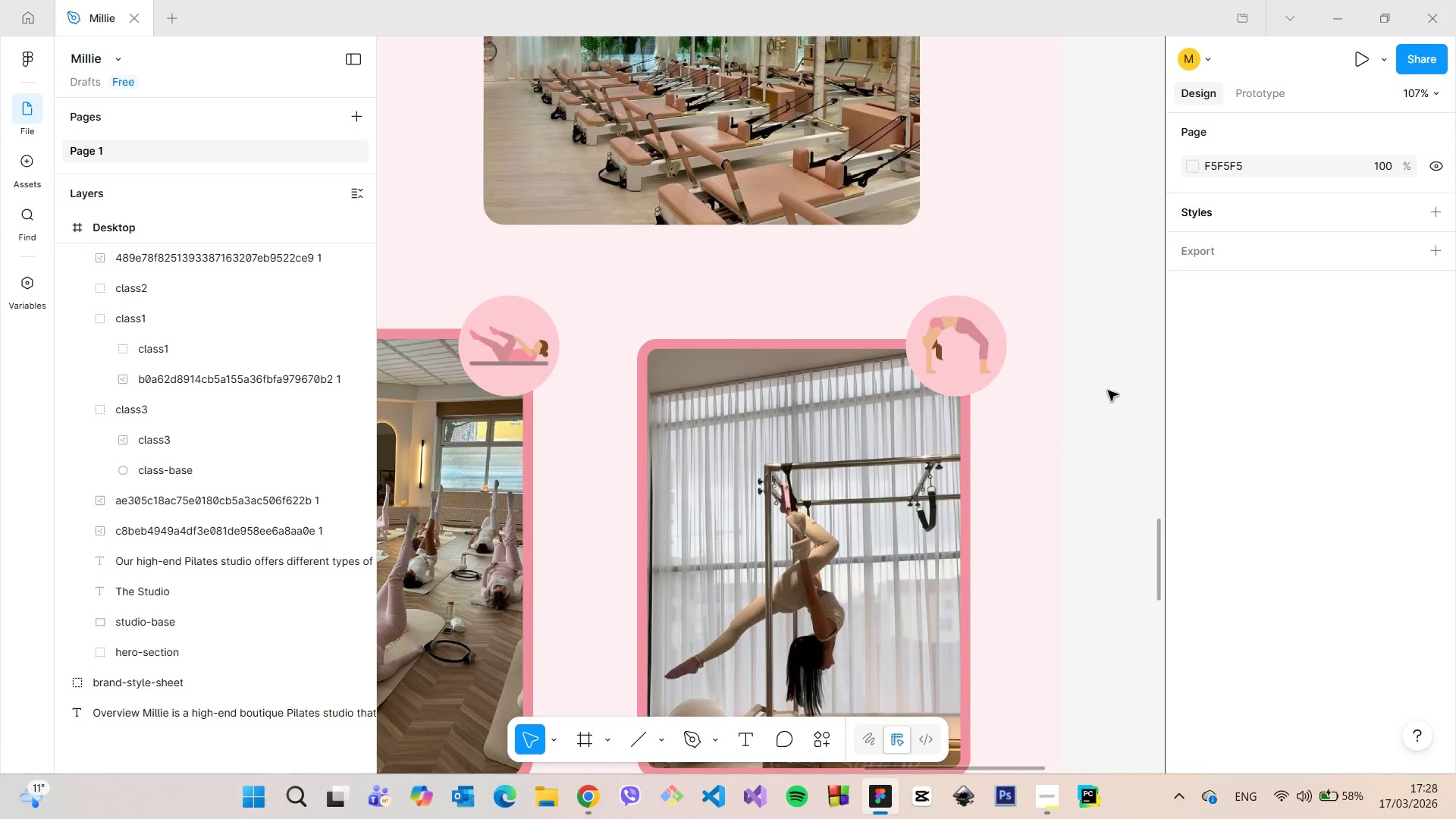 
scroll: coordinate [1109, 388], scroll_direction: down, amount: 4.0
 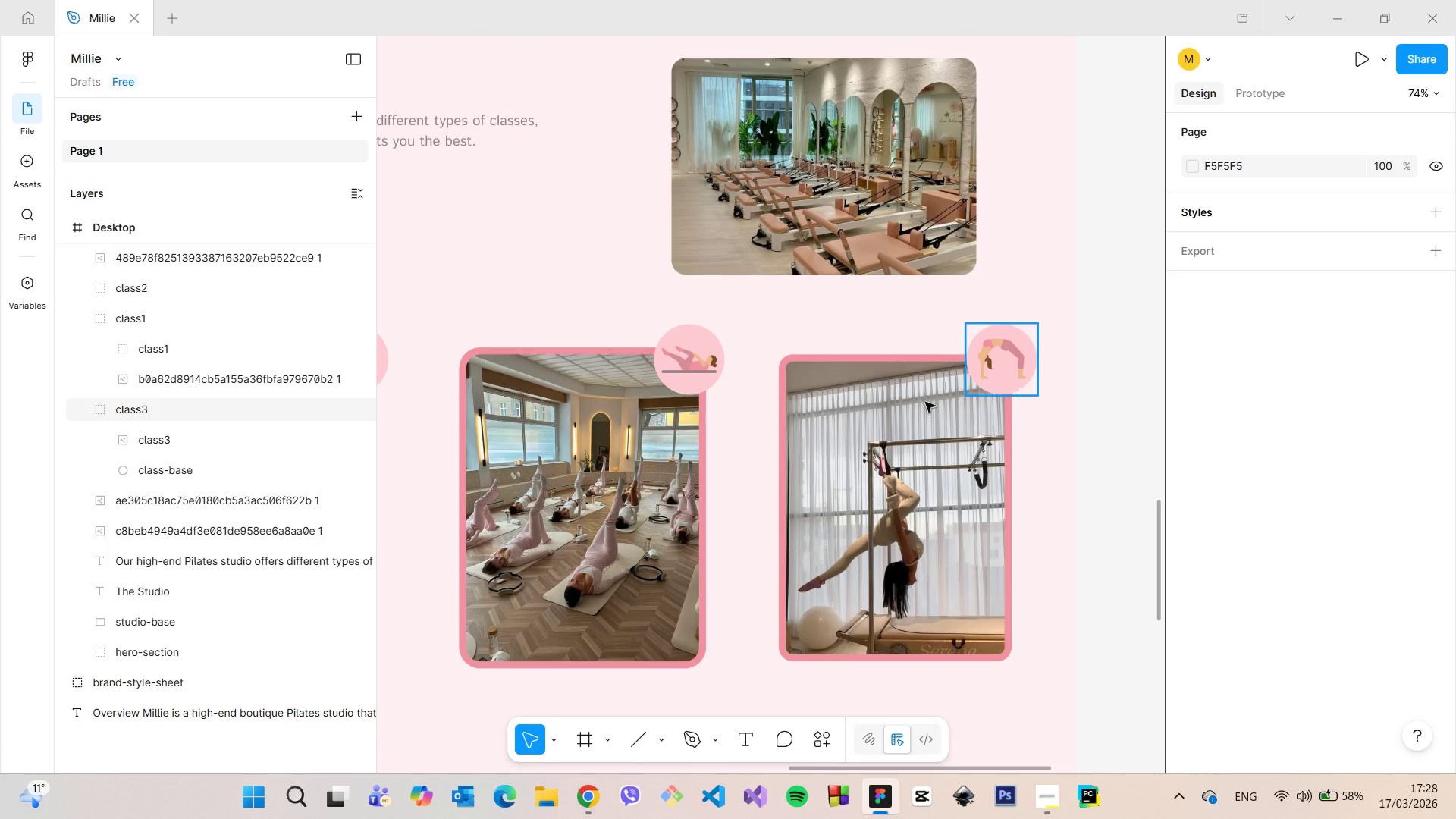 
left_click([659, 742])
 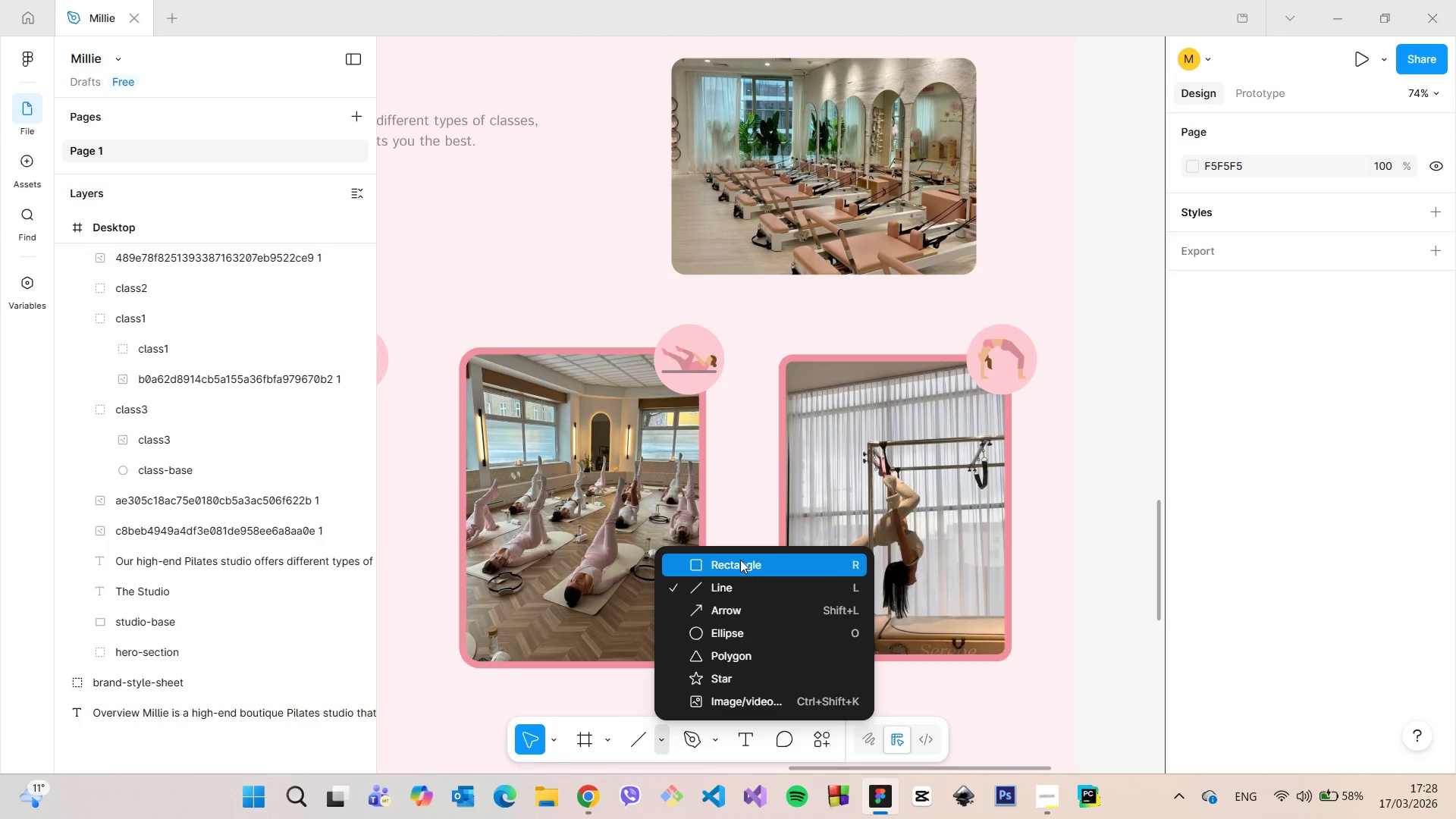 
left_click([740, 559])
 